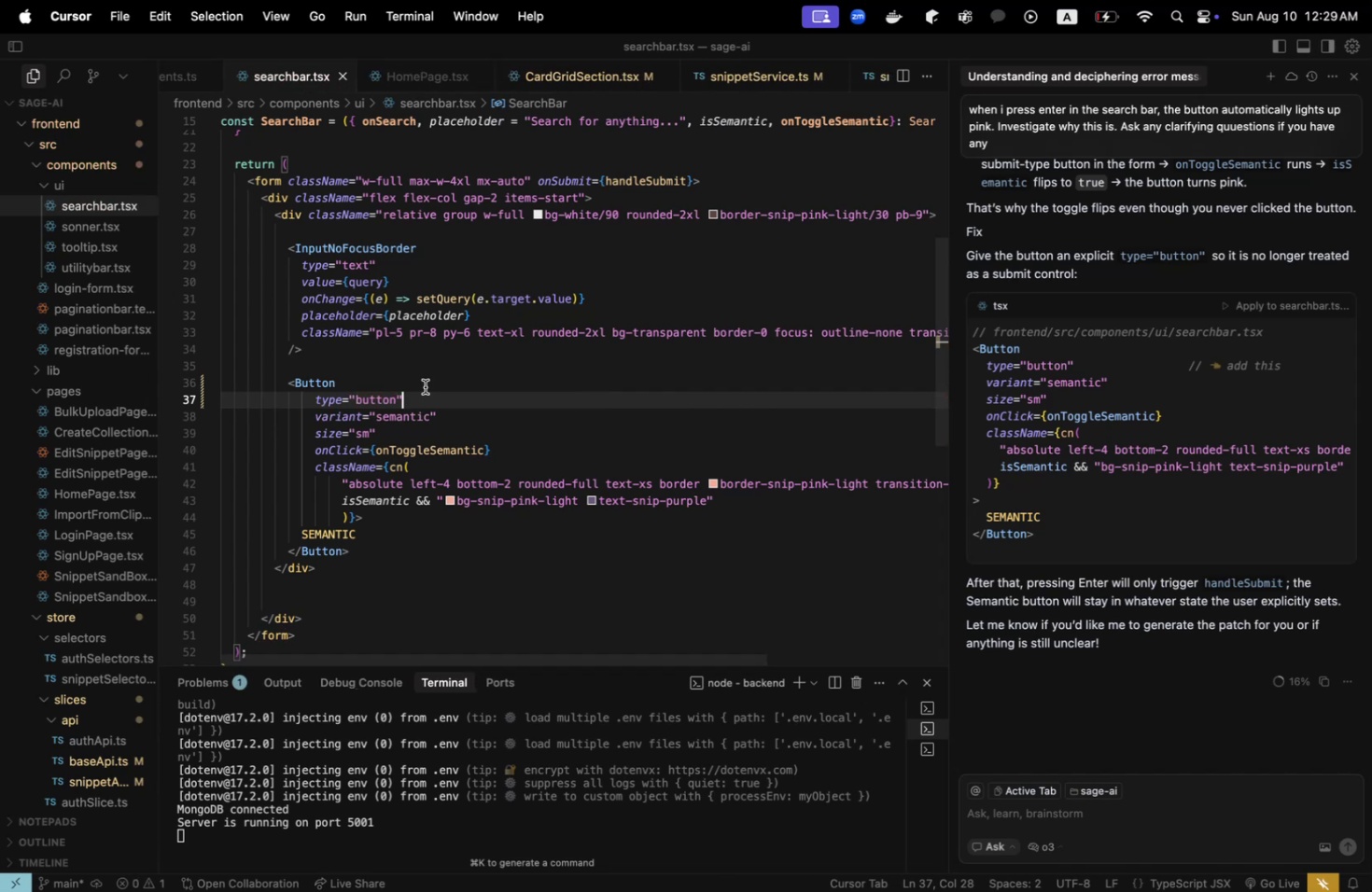 
key(Meta+Shift+Tab)
 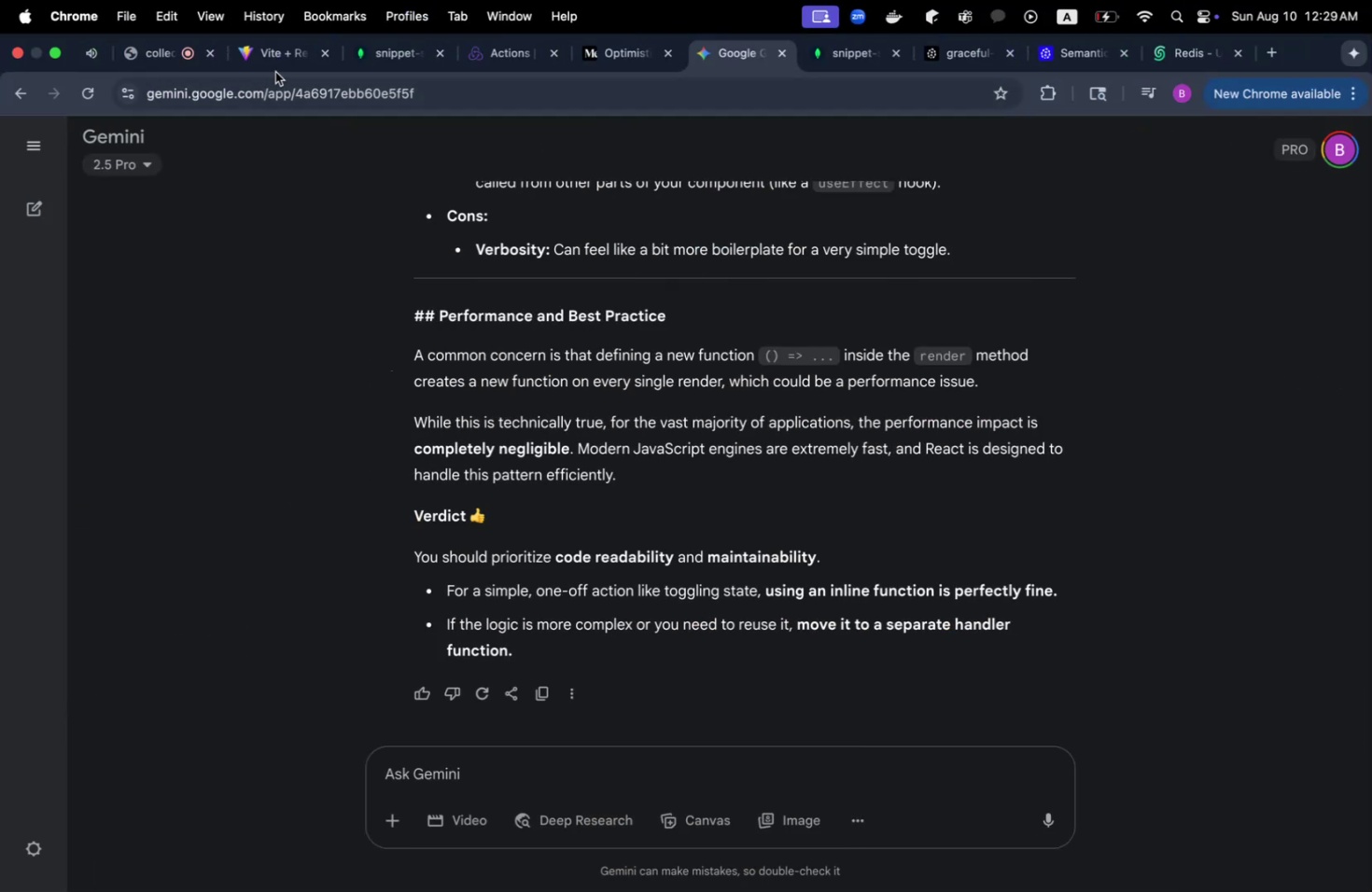 
double_click([280, 53])
 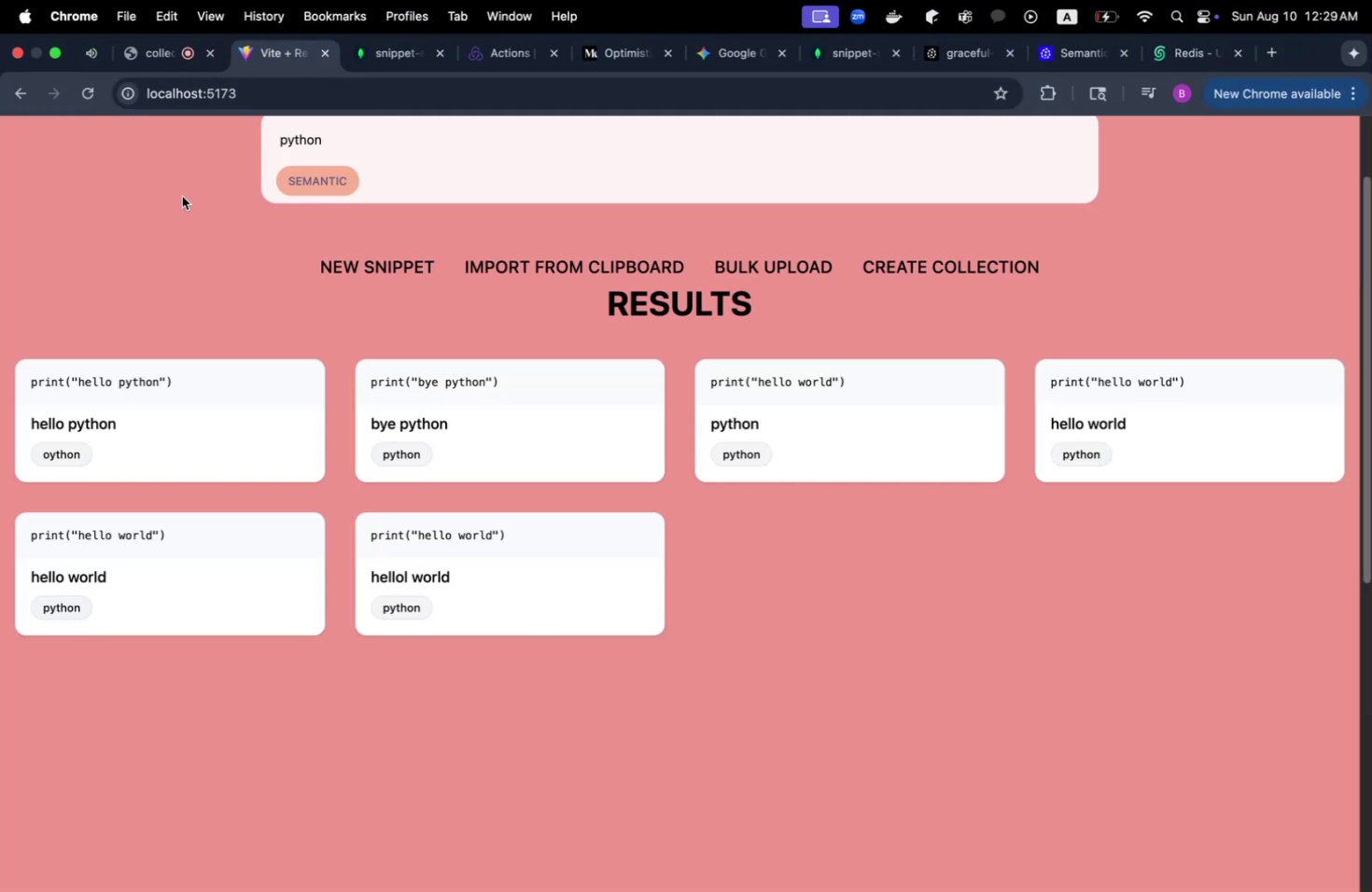 
scroll: coordinate [200, 216], scroll_direction: up, amount: 10.0
 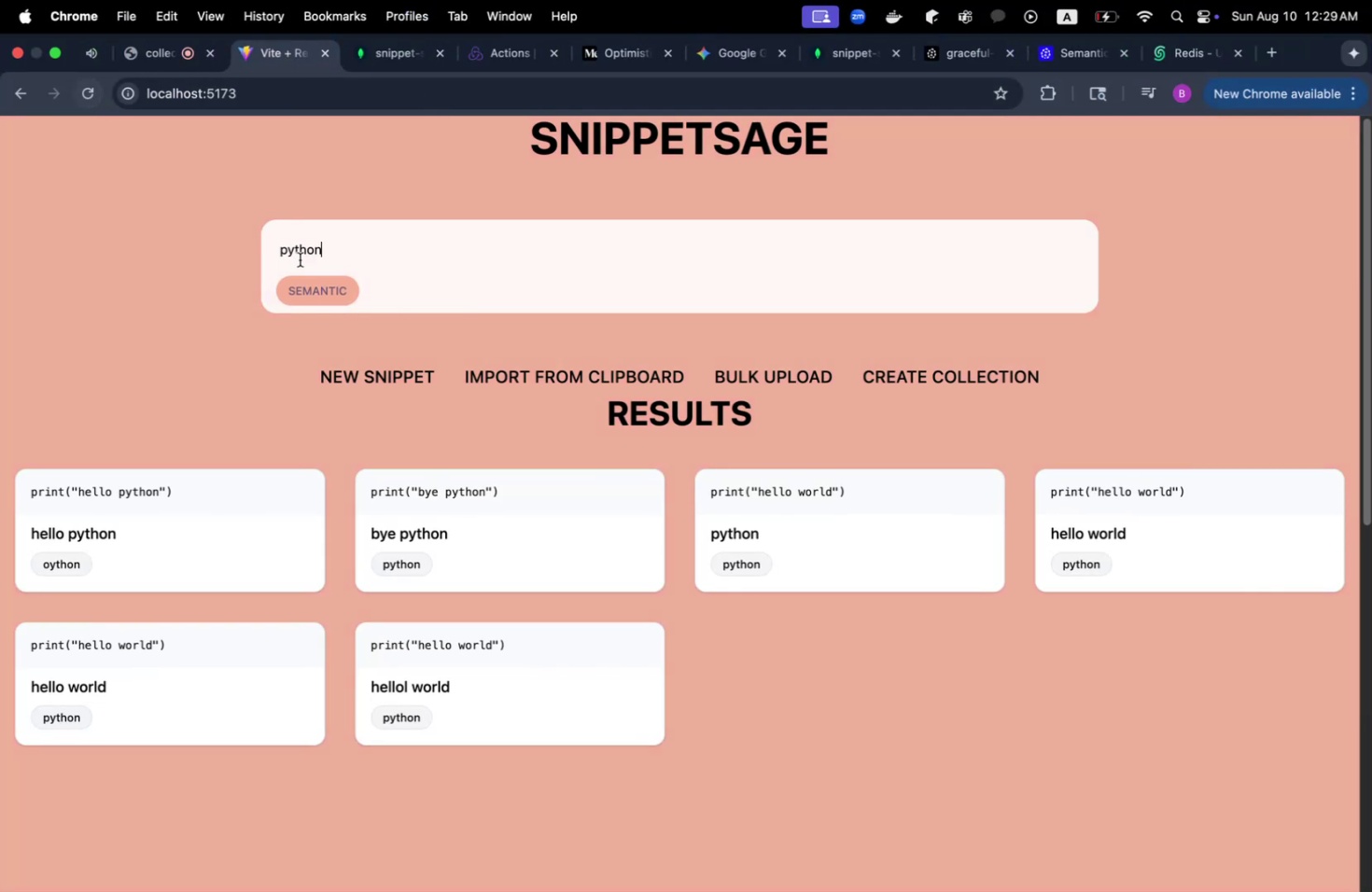 
left_click([381, 250])
 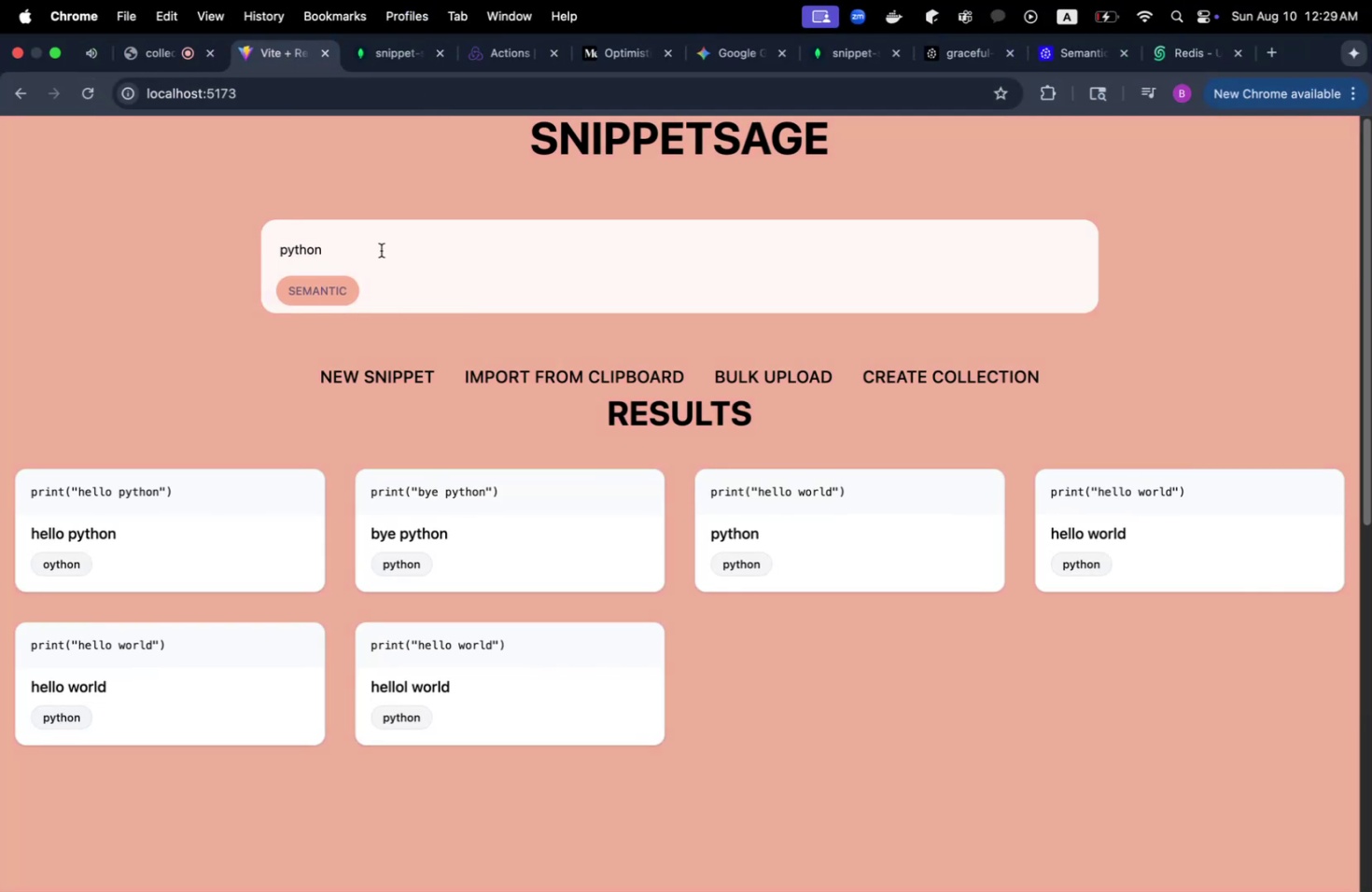 
key(Shift+Enter)
 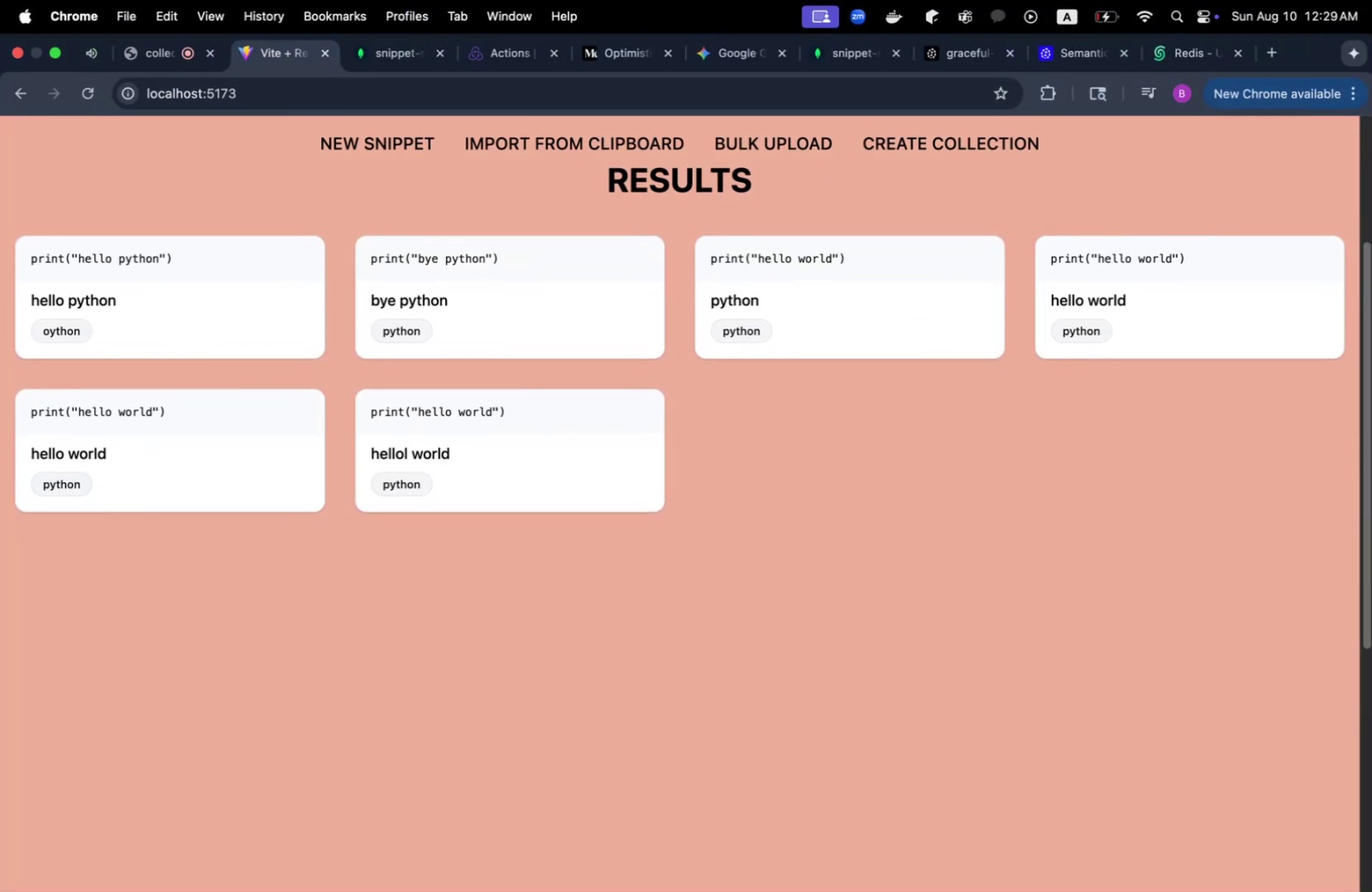 
scroll: coordinate [381, 255], scroll_direction: up, amount: 7.0
 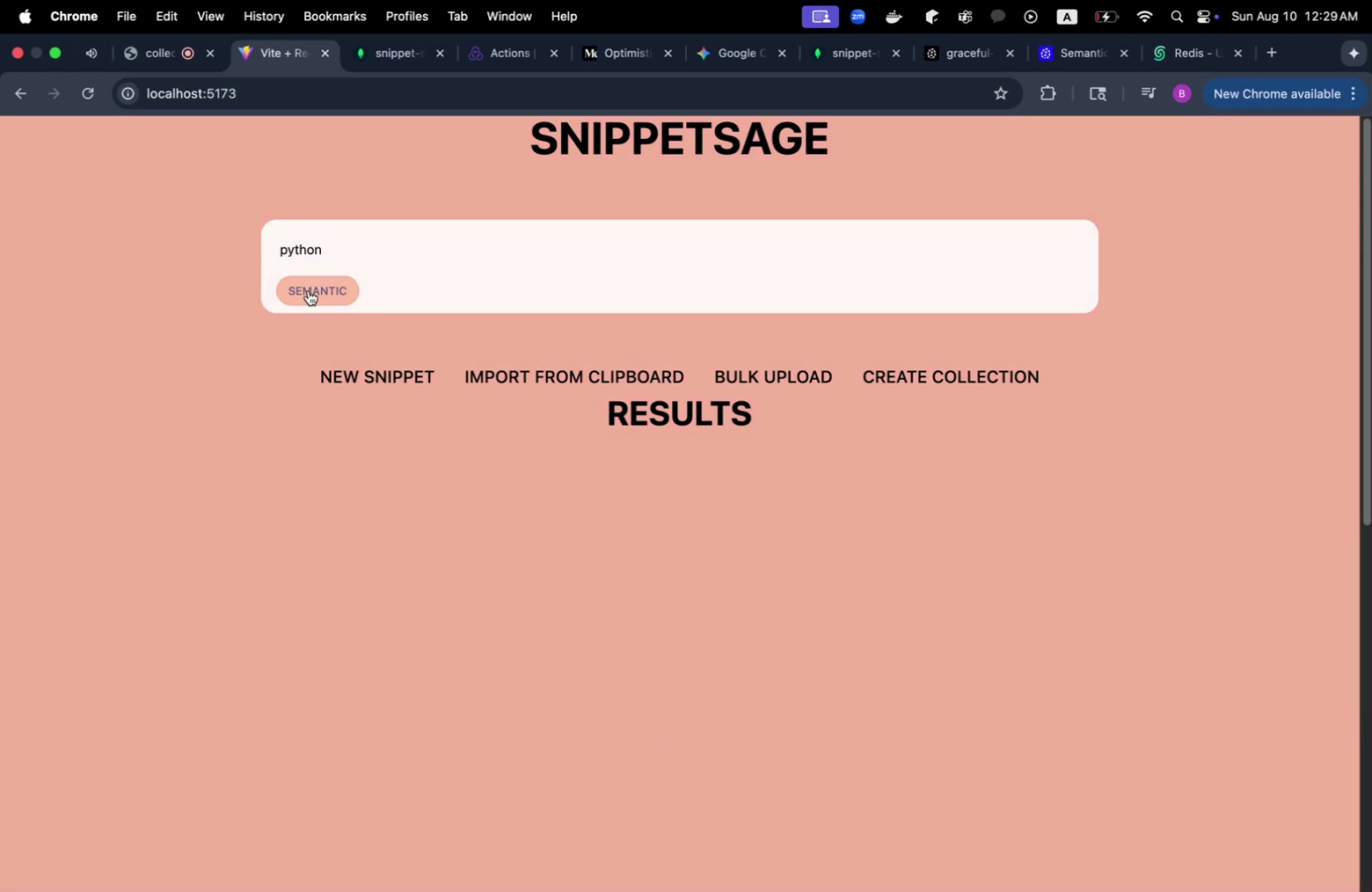 
double_click([390, 243])
 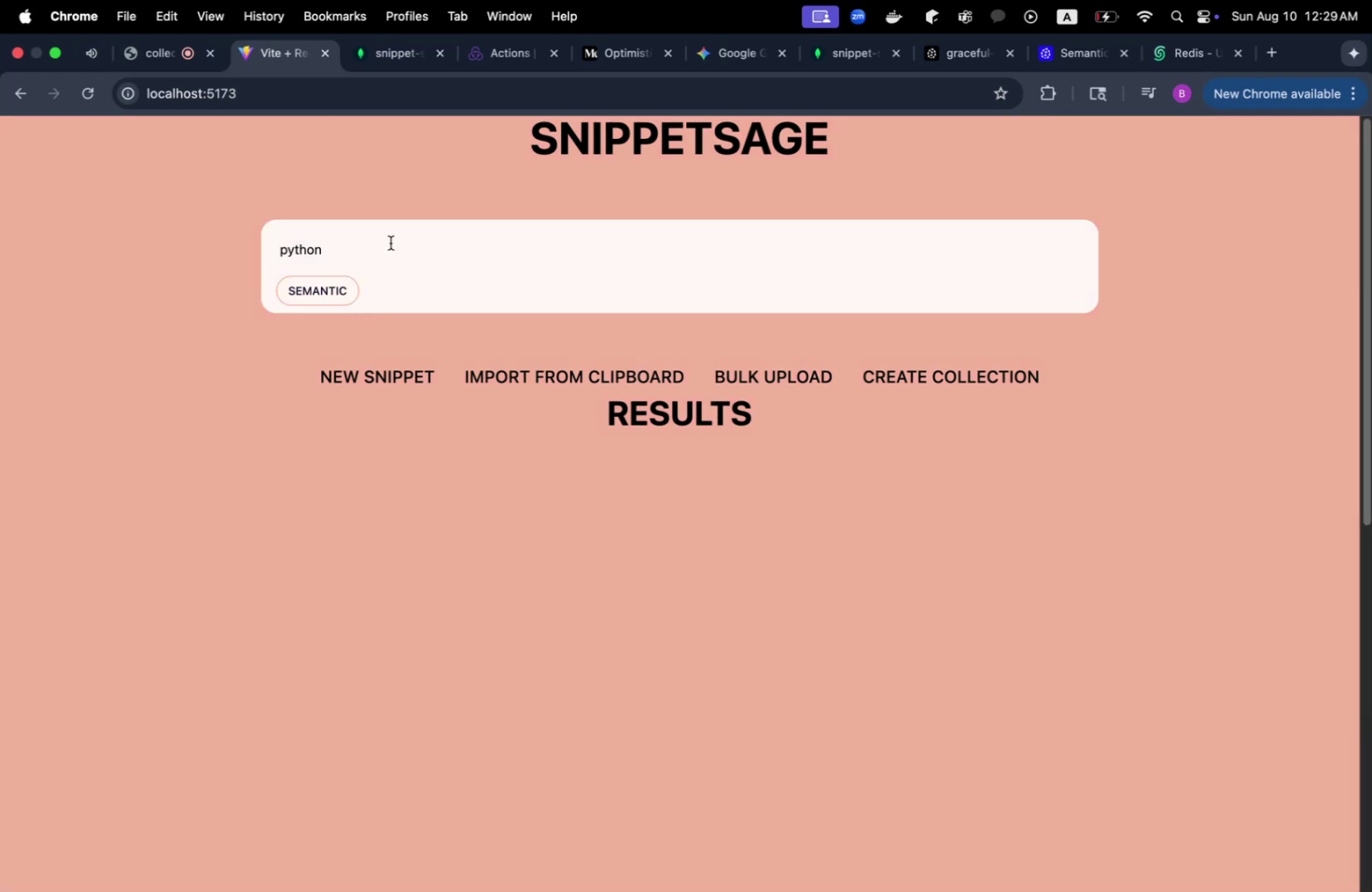 
key(Shift+Enter)
 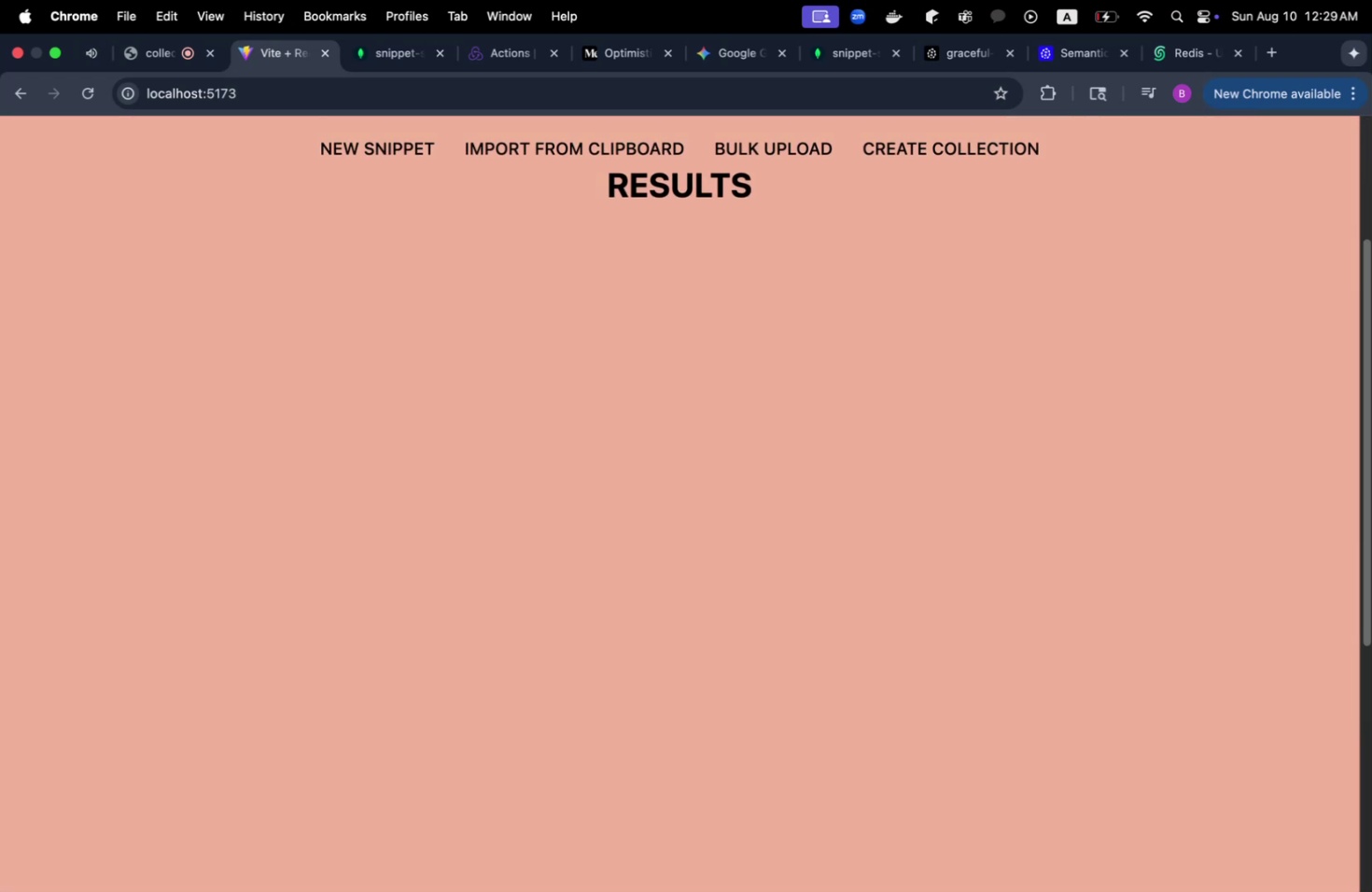 
scroll: coordinate [467, 335], scroll_direction: up, amount: 12.0
 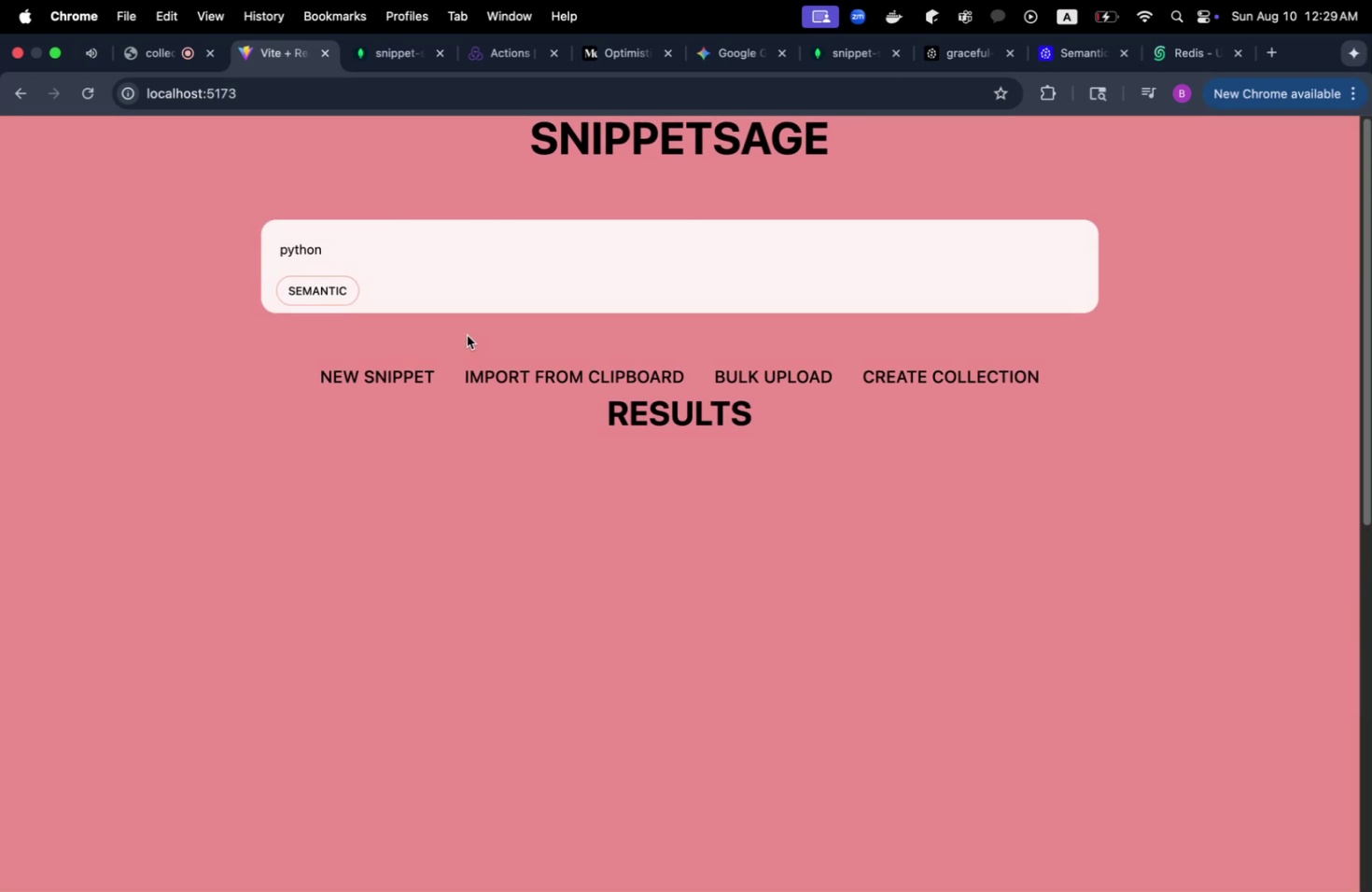 
key(Meta+Shift+CommandLeft)
 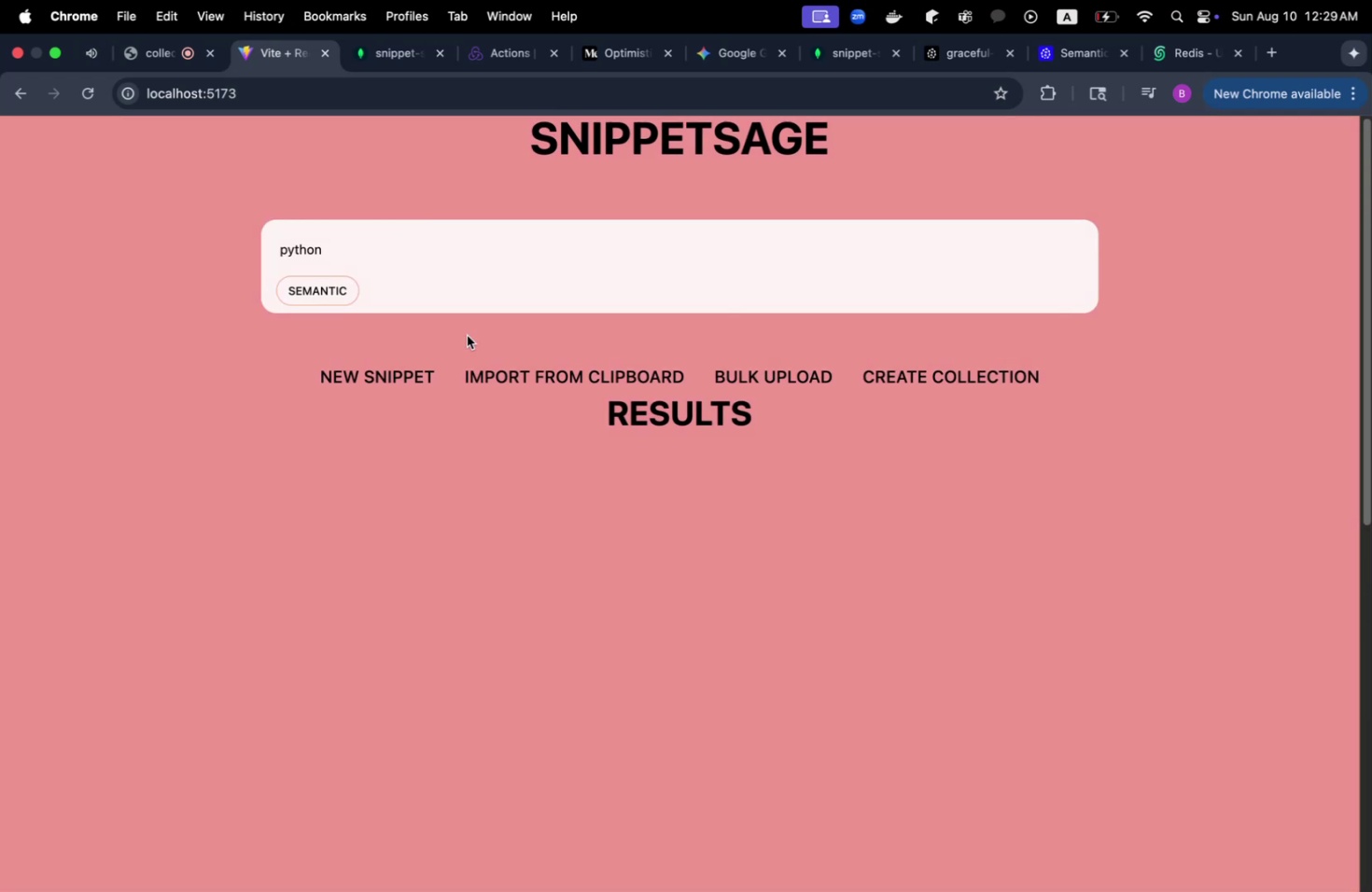 
key(Meta+Shift+Tab)
 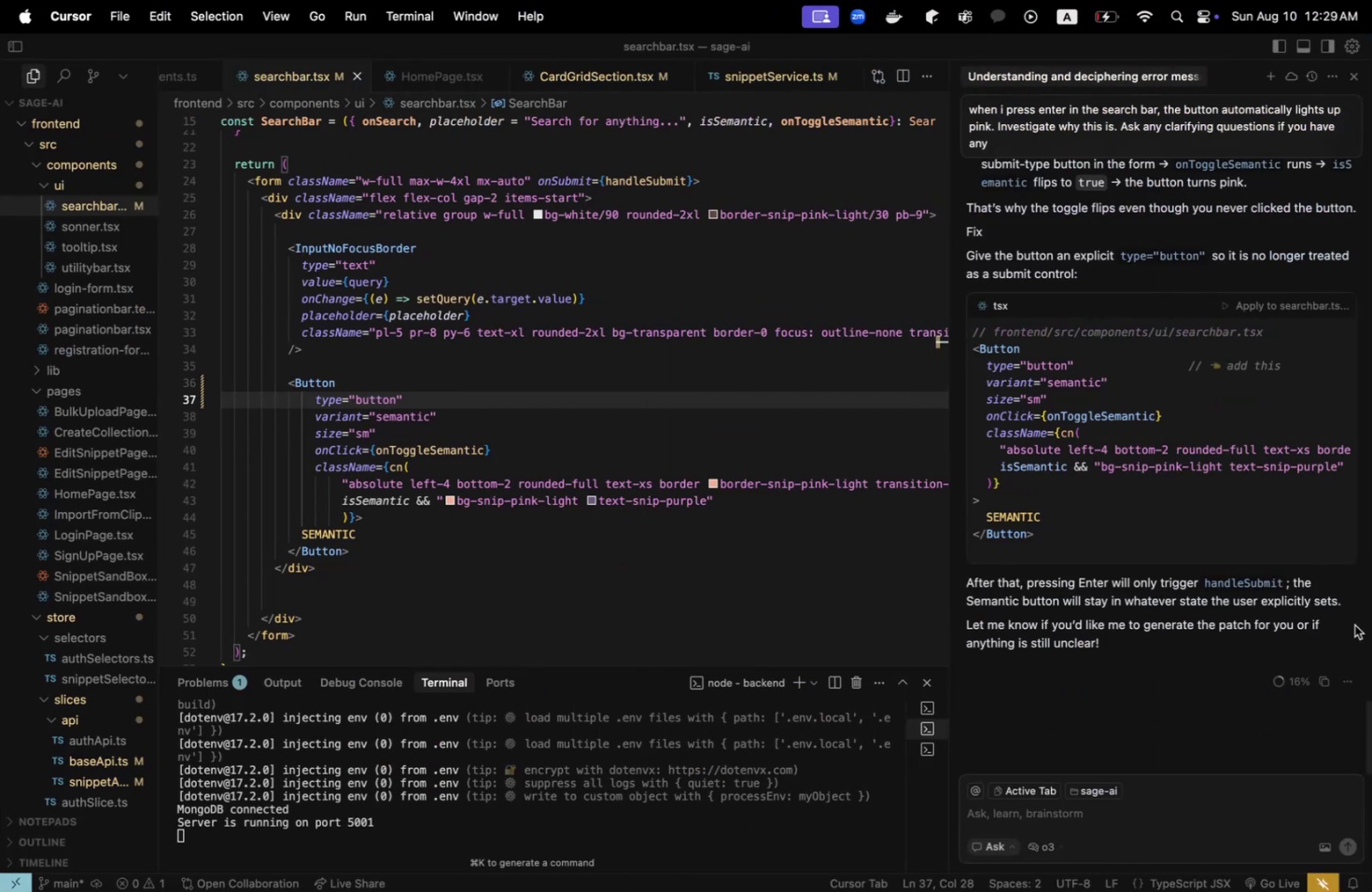 
scroll: coordinate [1210, 551], scroll_direction: up, amount: 12.0
 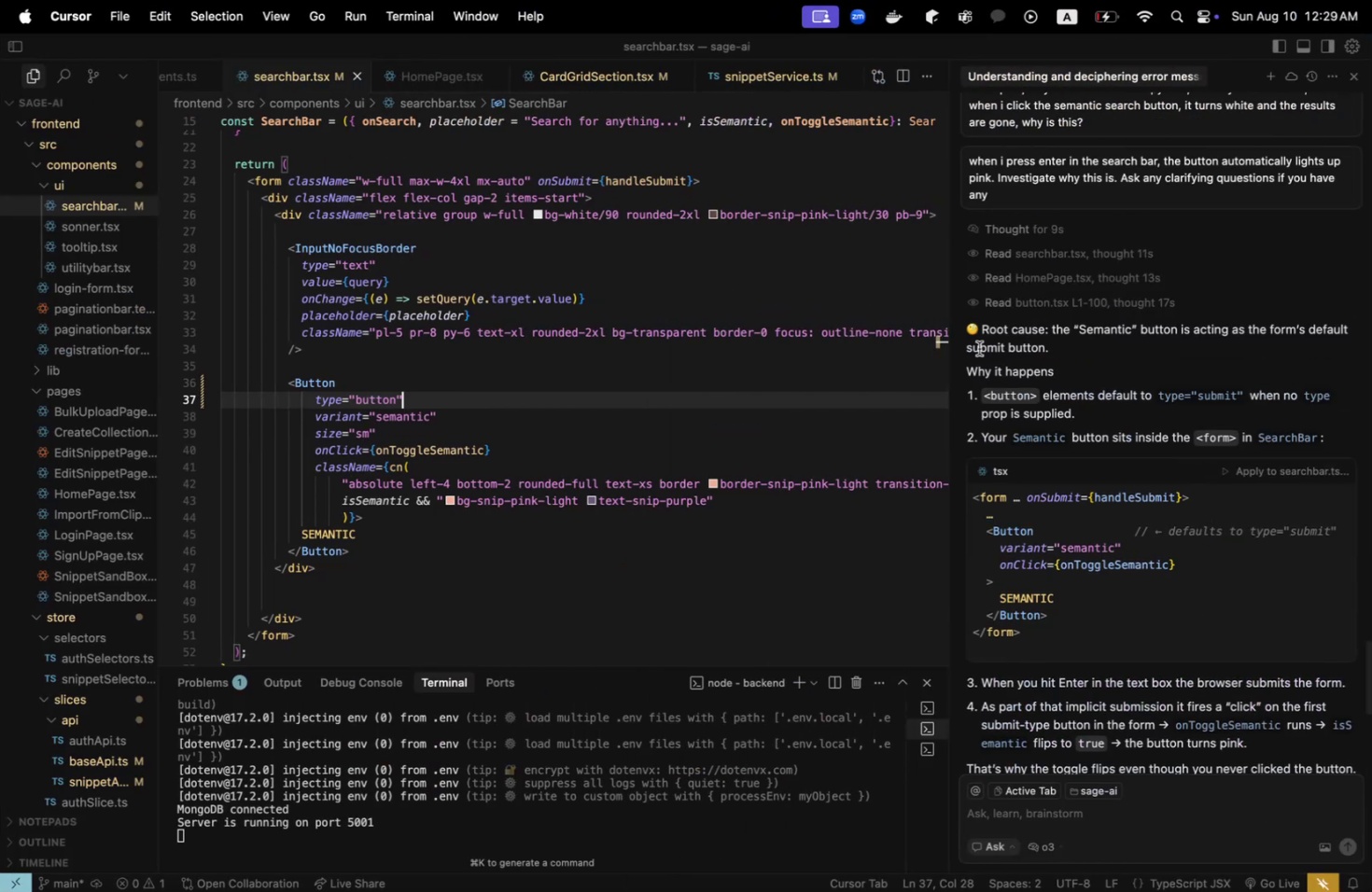 
left_click_drag(start_coordinate=[947, 352], to_coordinate=[798, 351])
 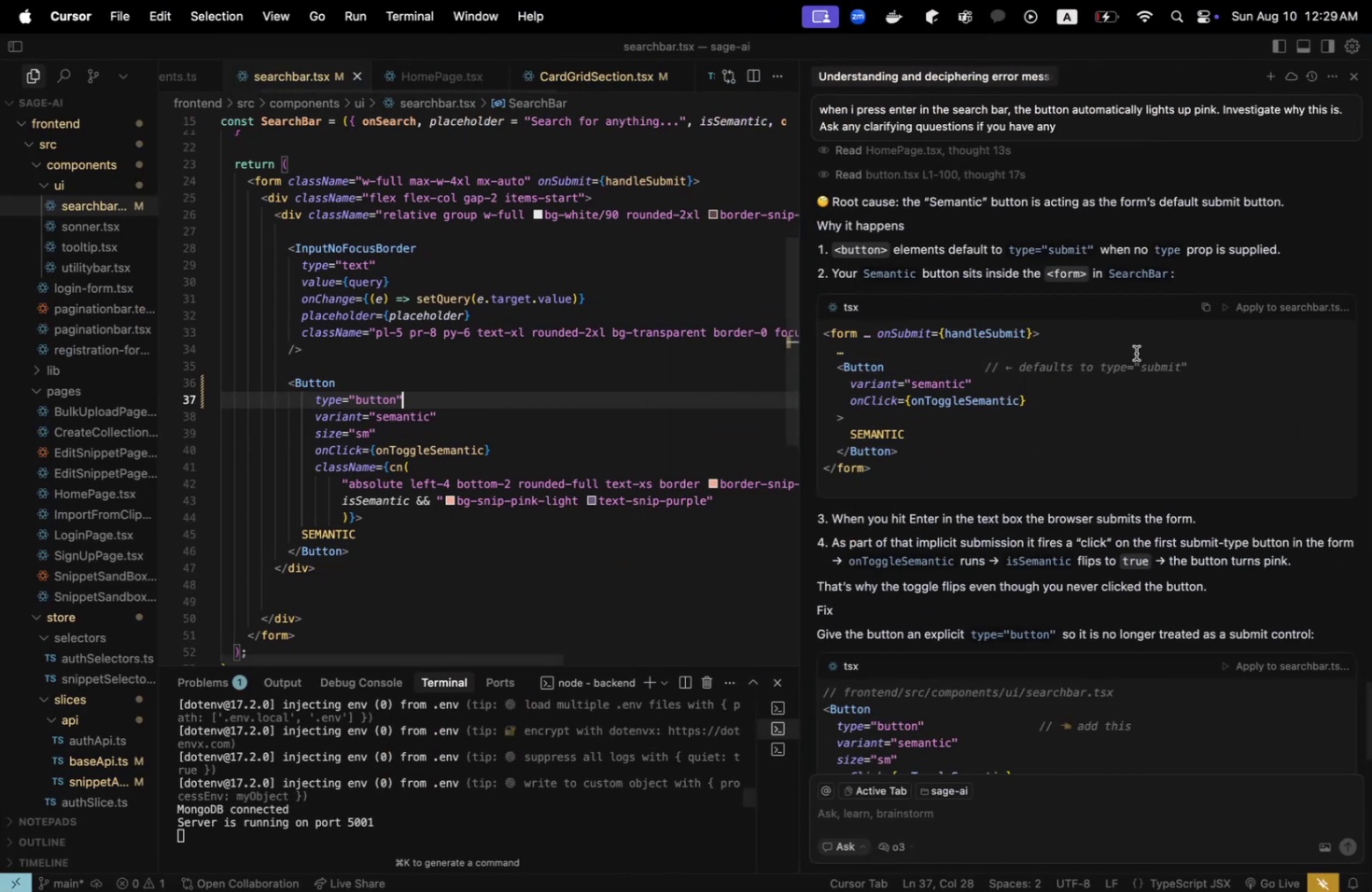 
scroll: coordinate [1046, 429], scroll_direction: up, amount: 6.0
 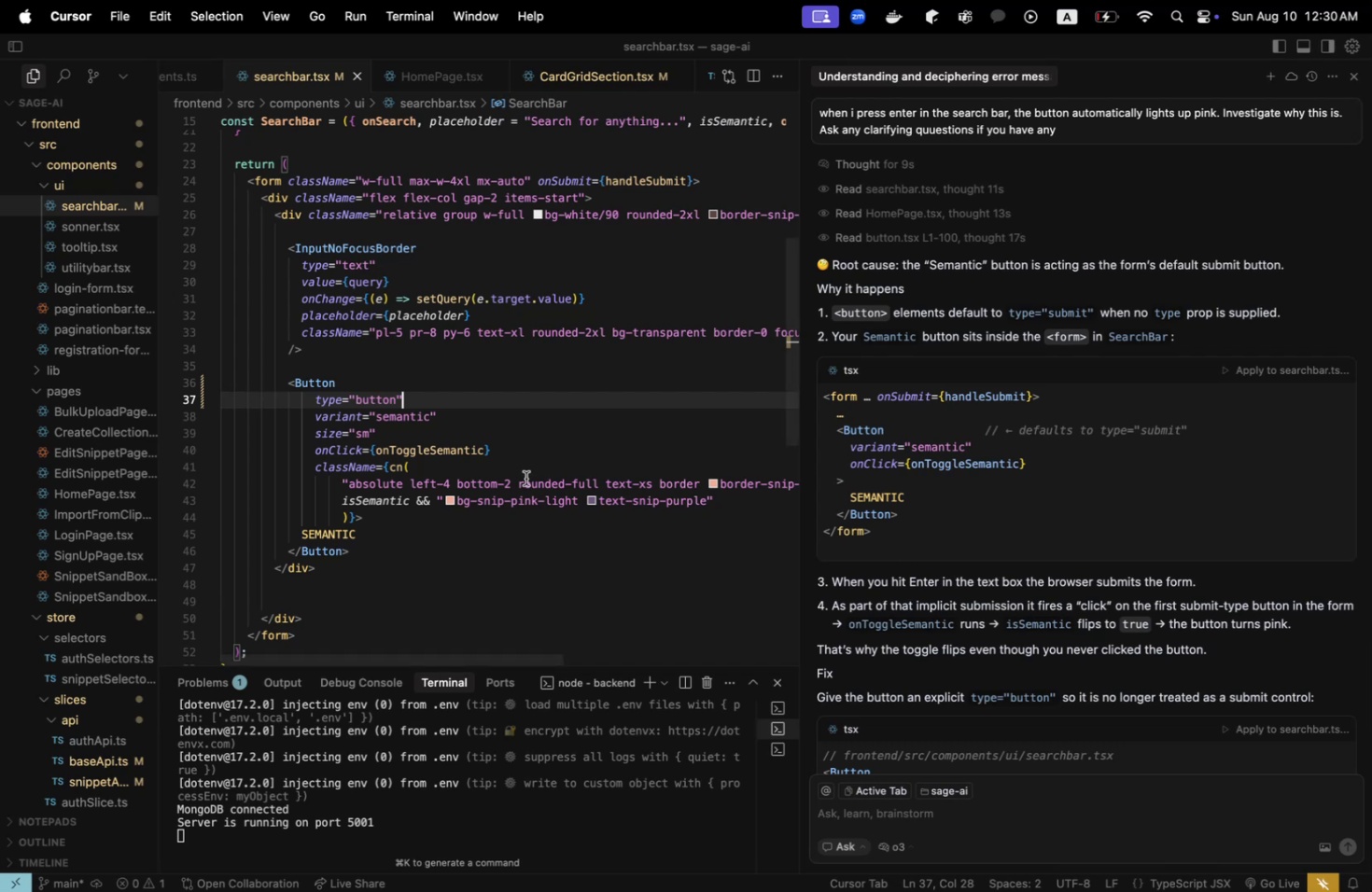 
wait(25.21)
 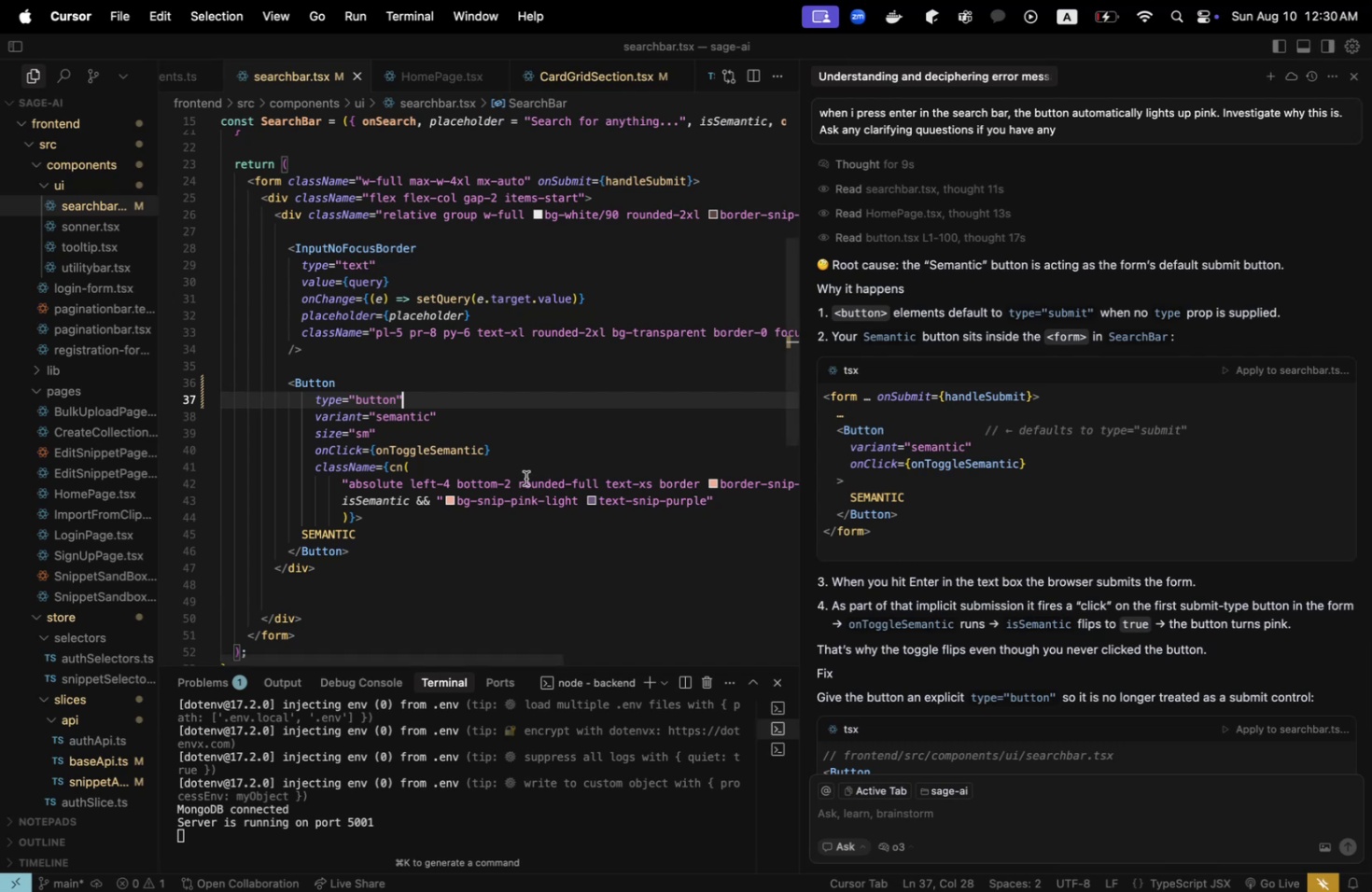 
scroll: coordinate [817, 575], scroll_direction: down, amount: 2.0
 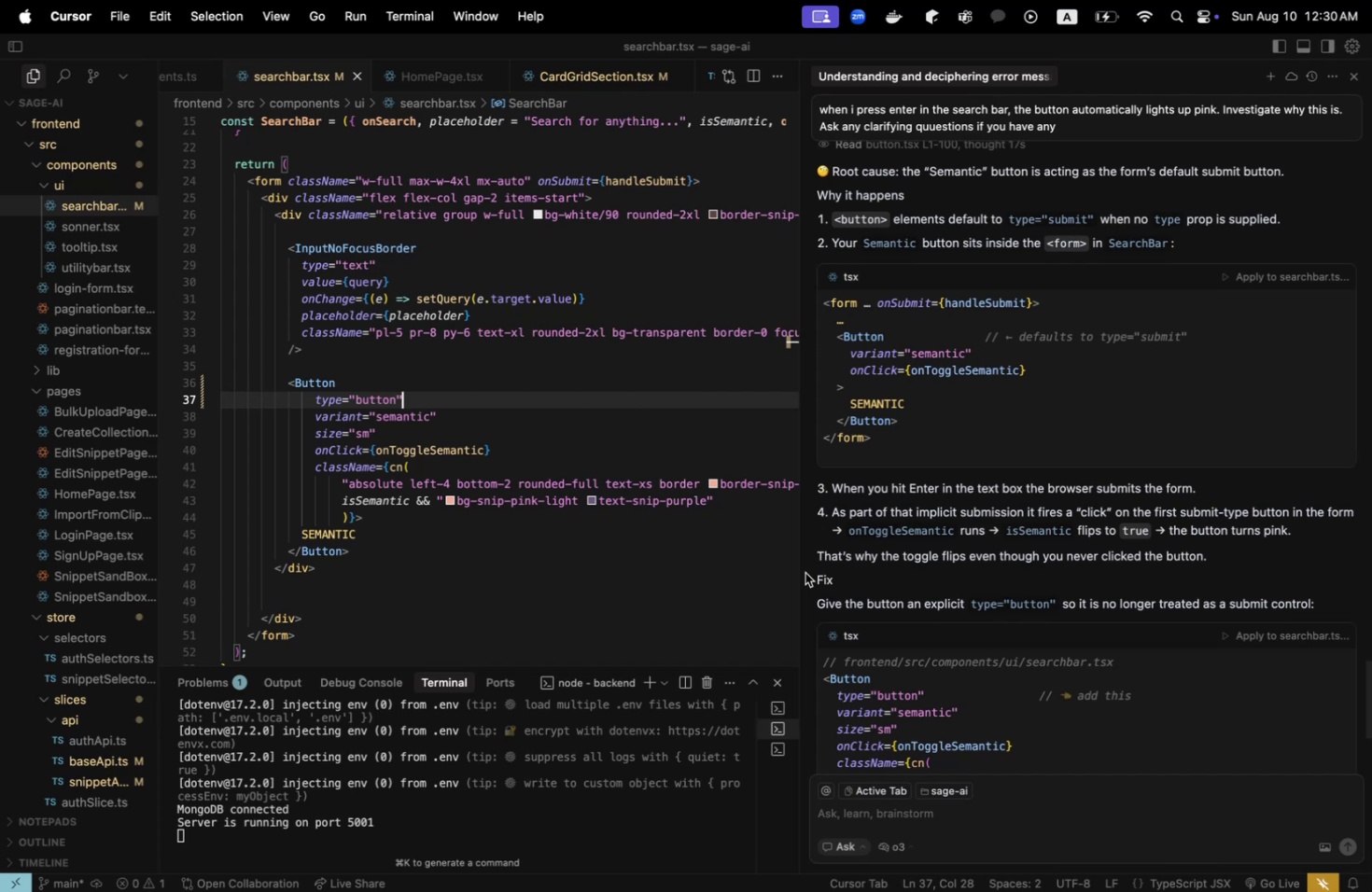 
wait(13.56)
 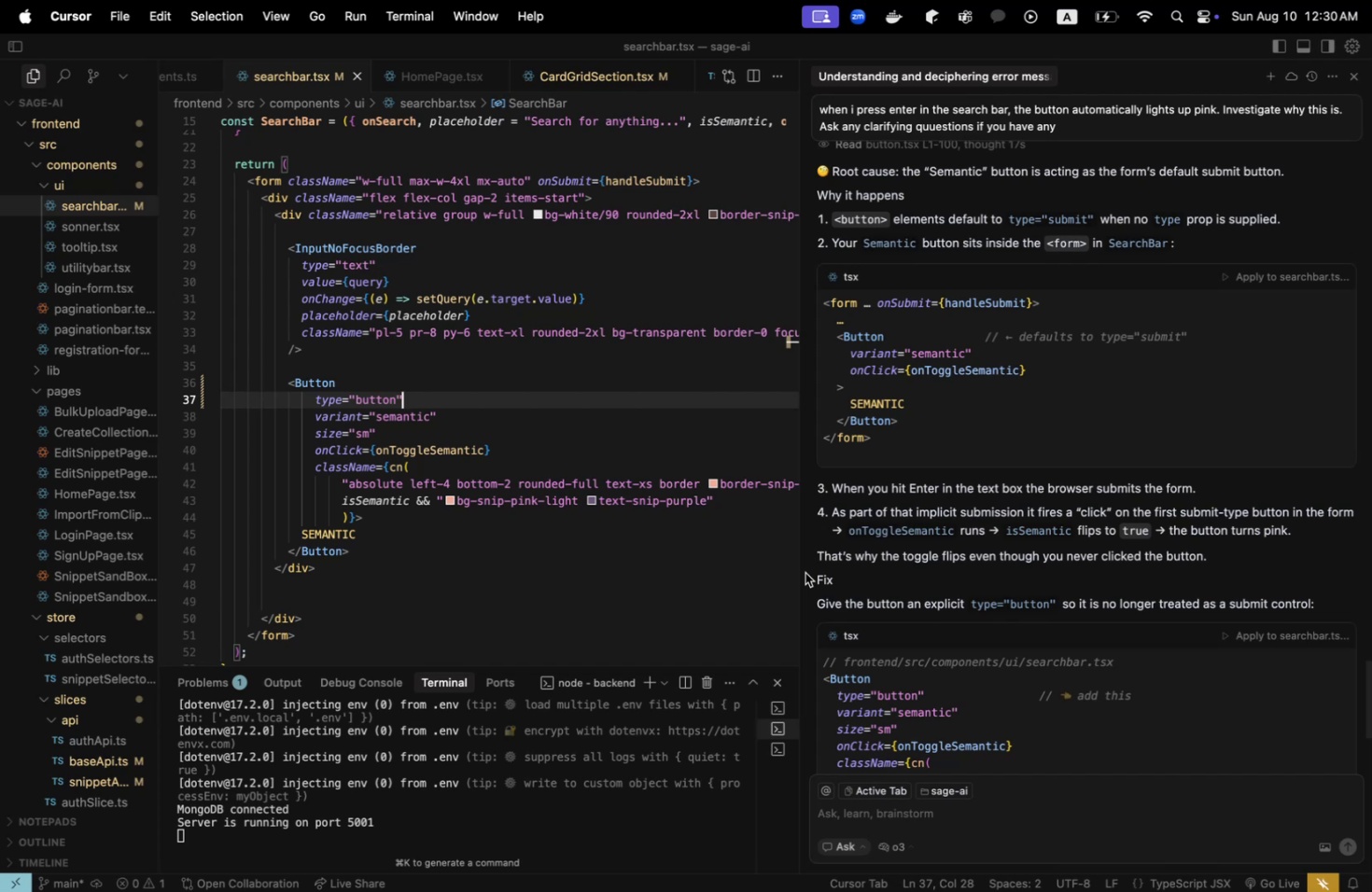 
scroll: coordinate [805, 572], scroll_direction: down, amount: 7.0
 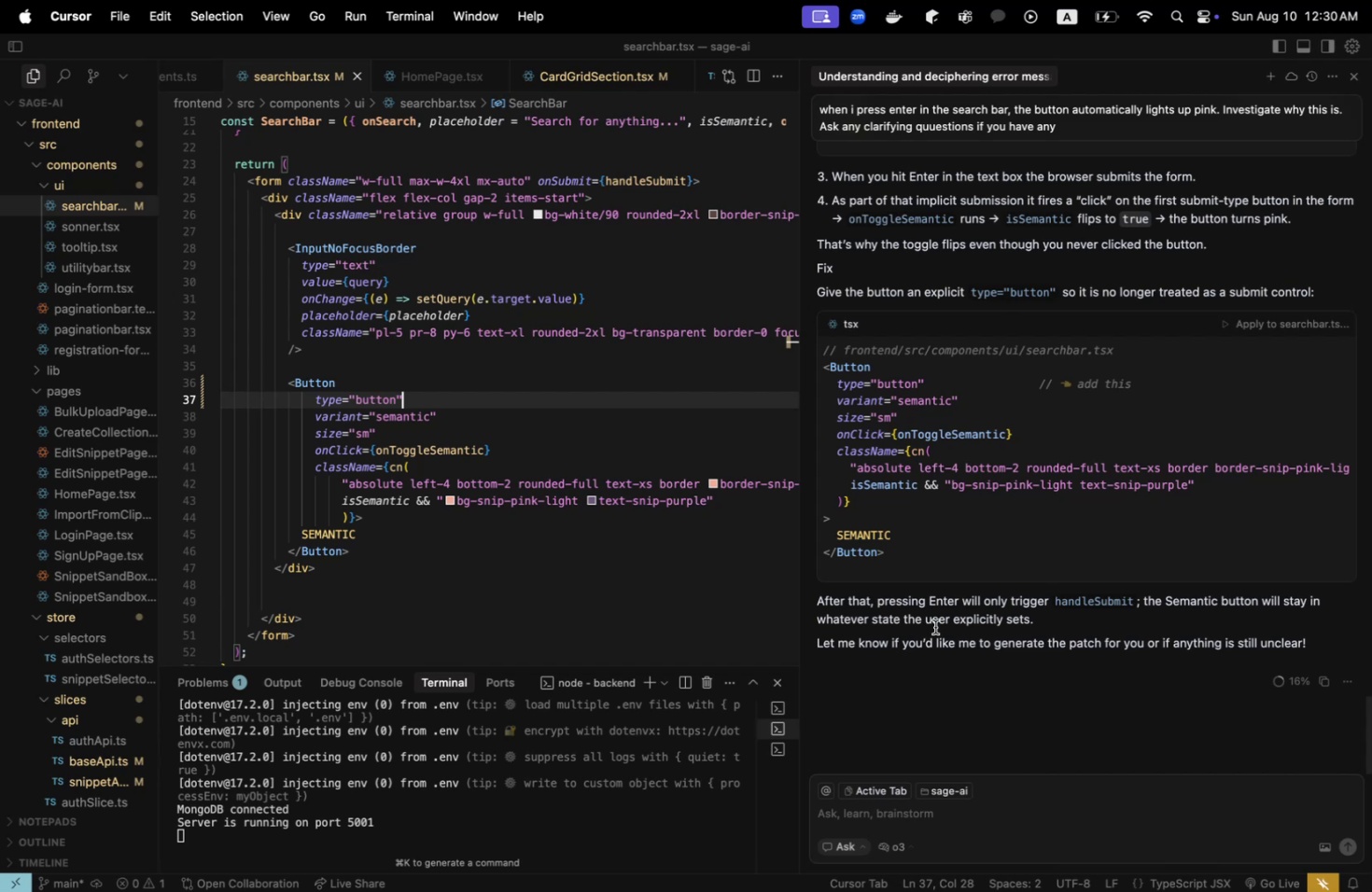 
double_click([1073, 817])
 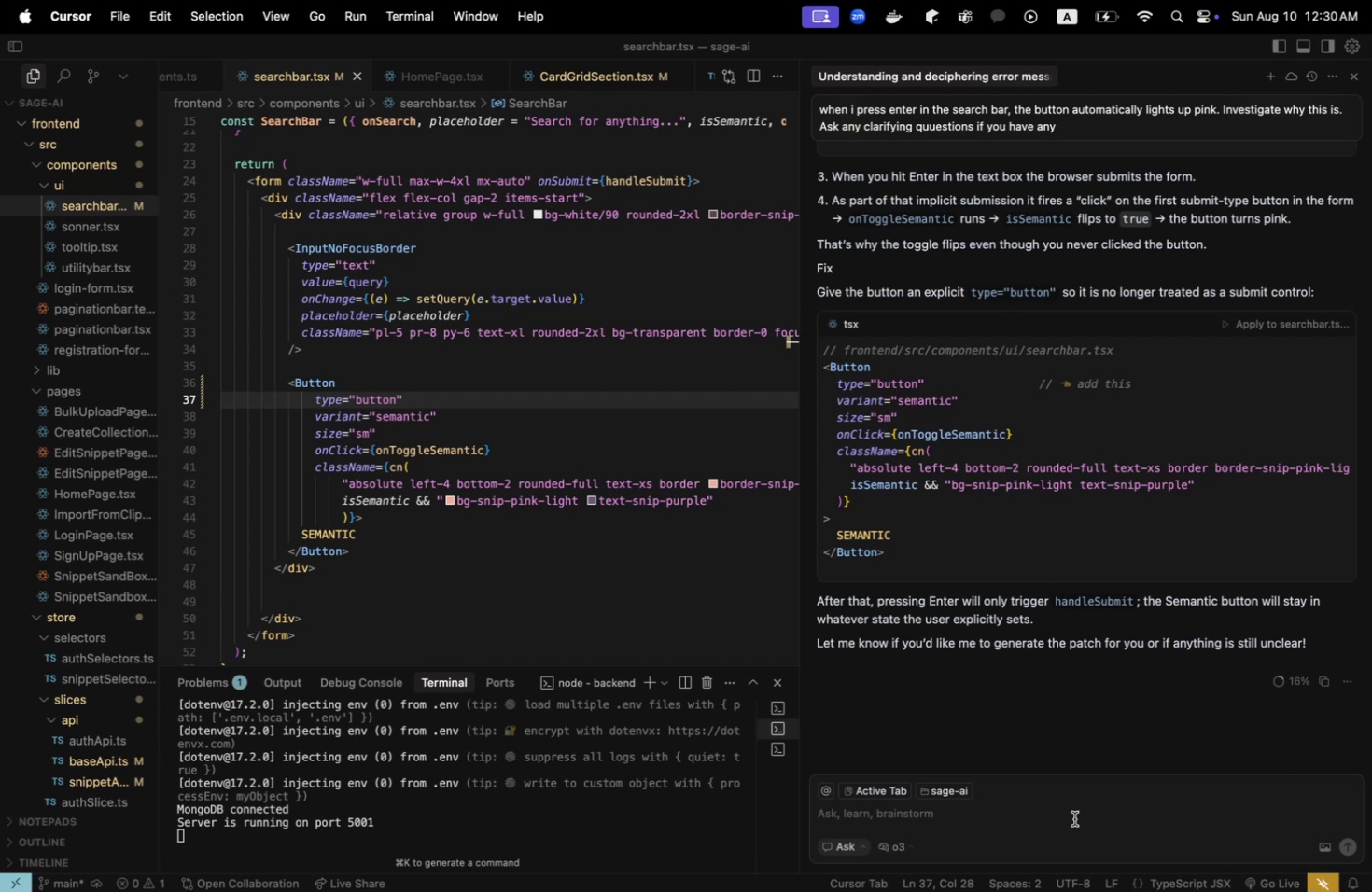 
type(IF I"M UINDER)
key(Backspace)
key(Backspace)
key(Backspace)
key(Backspace)
key(Backspace)
type(NDERSTANDING THIS CORRECTLY>< )
key(Backspace)
key(Backspace)
key(Backspace)
type(< THE ISSUE AROSE FROM THE FACT THAT THE BUTTON WAS NESTED INSIDED A FO)
key(Backspace)
key(Backspace)
key(Backspace)
key(Backspace)
key(Backspace)
key(Backspace)
type( F)
key(Backspace)
type(A FORM< AND WHEN TH)
key(Backspace)
key(Backspace)
type(THE BUTTON I)
key(Backspace)
type(TYPE IS UNSPECIFICED< IT AUTOMAT)
key(Backspace)
key(Backspace)
key(Backspace)
key(Backspace)
key(Backspace)
key(Backspace)
key(Backspace)
type(DEFAULTS TO BEING THE "SUBMIT" BUTTON FOR THE FORM)
key(Backspace)
key(Backspace)
type(M?)
key(Backspace)
key(Backspace)
type(RM? SO WHEN I CLICK ENTER< T)
key(Backspace)
key(Backspace)
 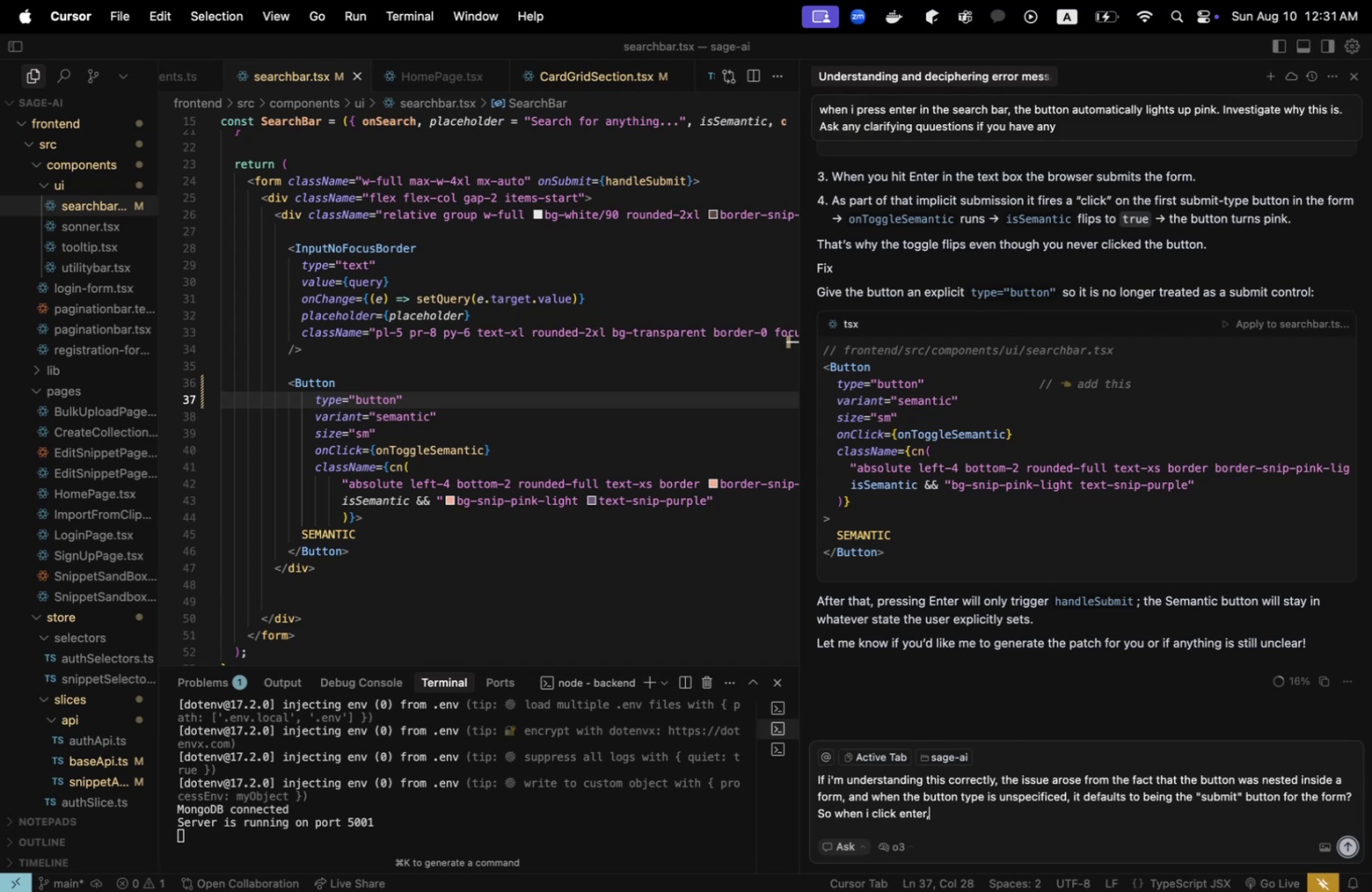 
type( IN THE FORM)
key(Backspace)
key(Backspace)
key(Backspace)
key(Backspace)
key(Backspace)
type( IN THE FORM ()
key(Backspace)
type(("SE)
key(Backspace)
key(Backspace)
type(SE)
key(Backspace)
key(Backspace)
key(Backspace)
type(SEARCHBAR")
key(Backspace)
type()< IT AUTOMATICALLYT )
key(Backspace)
key(Backspace)
type( CLICKS THE BUTTON FOR ME?)
 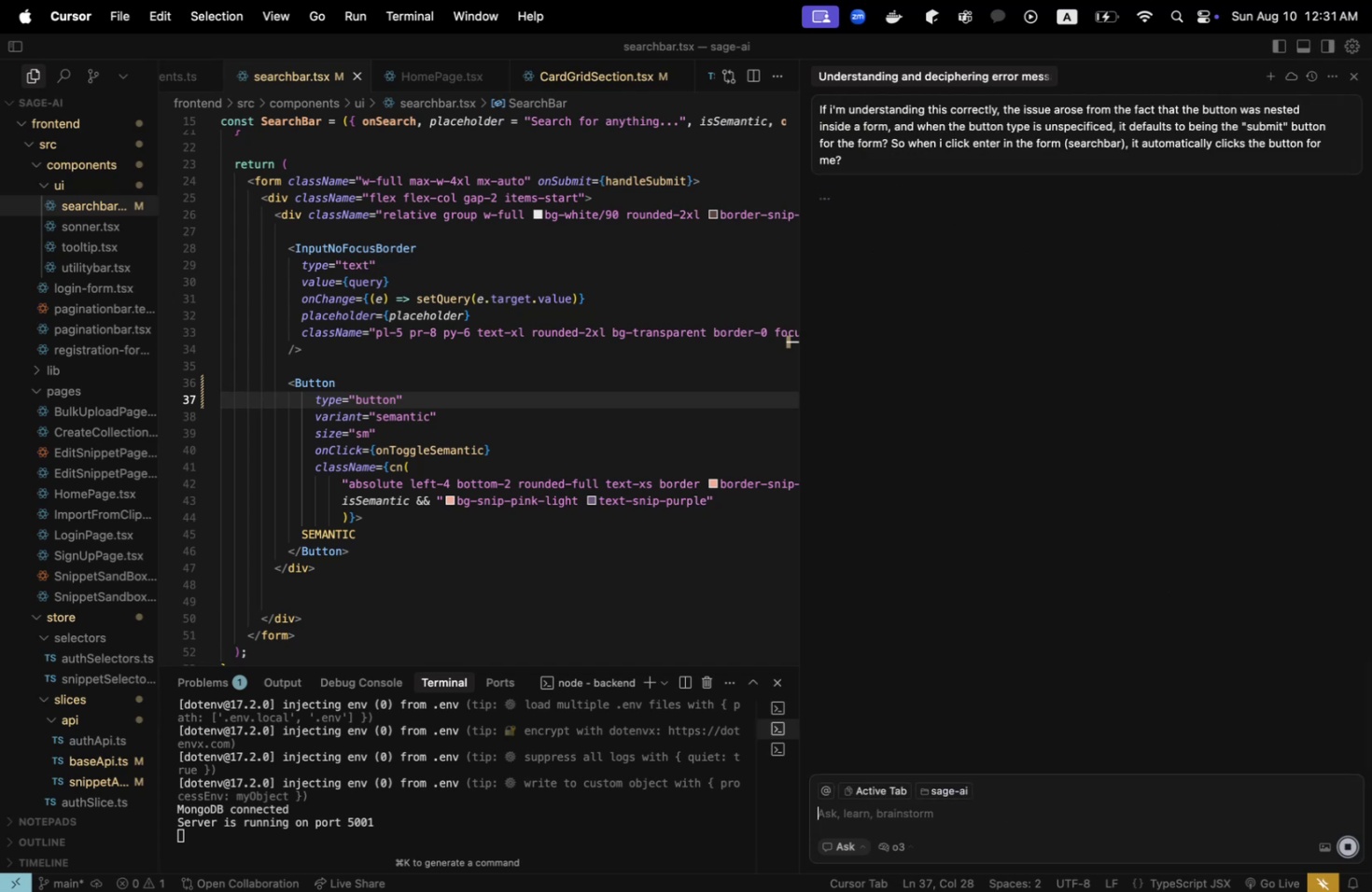 
key(Shift+Enter)
 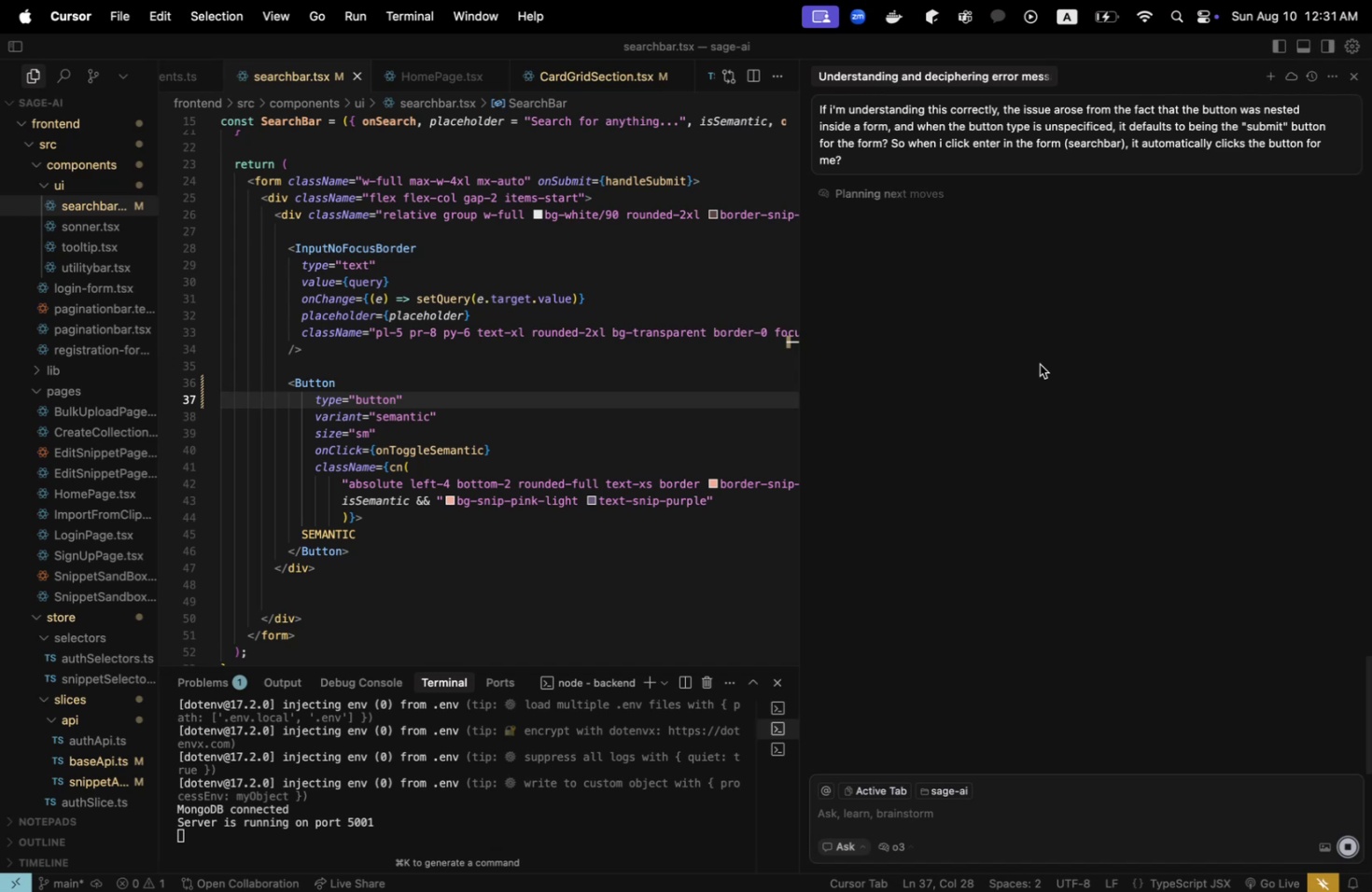 
wait(6.55)
 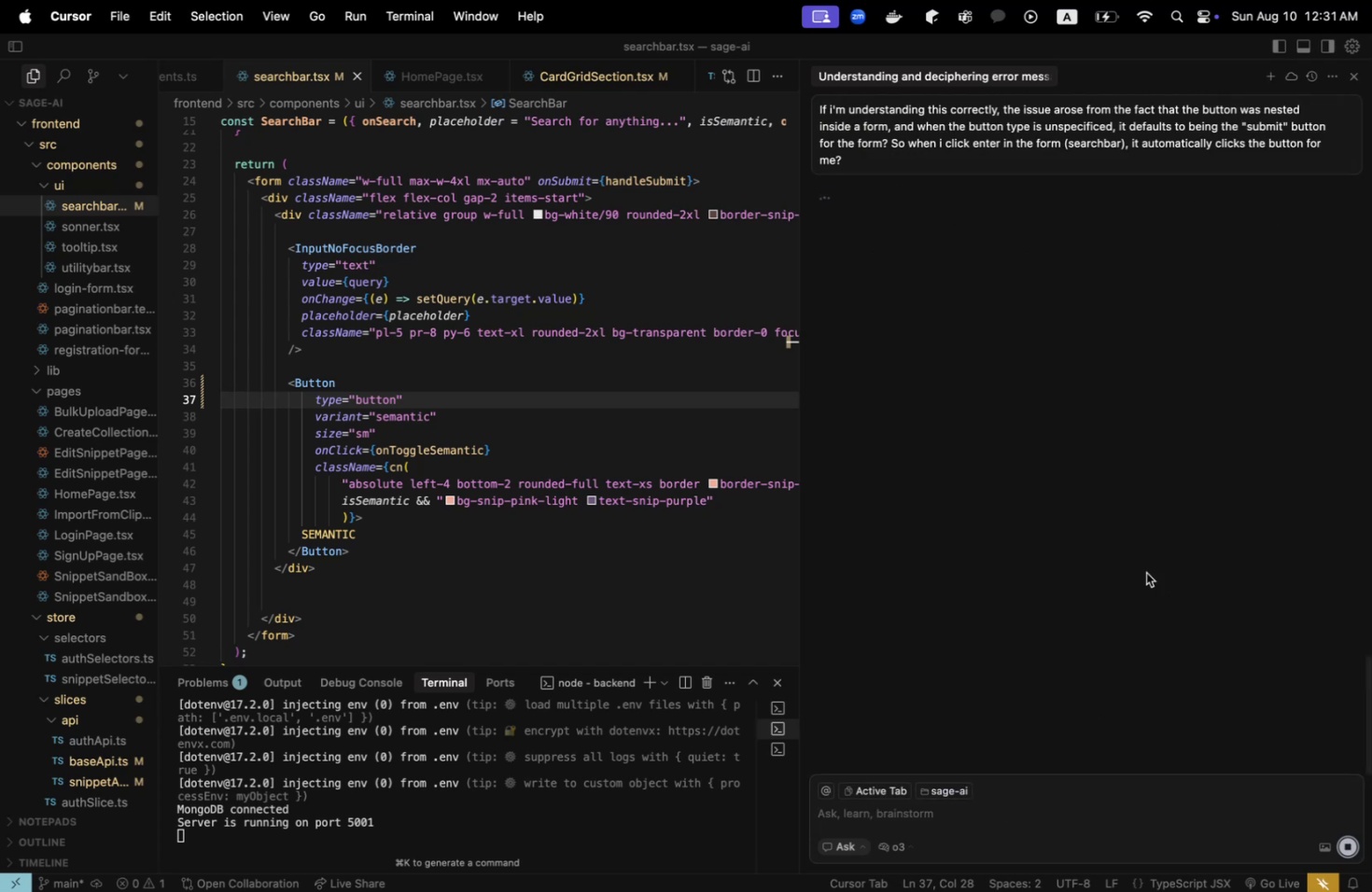 
scroll: coordinate [1040, 364], scroll_direction: up, amount: 2.0
 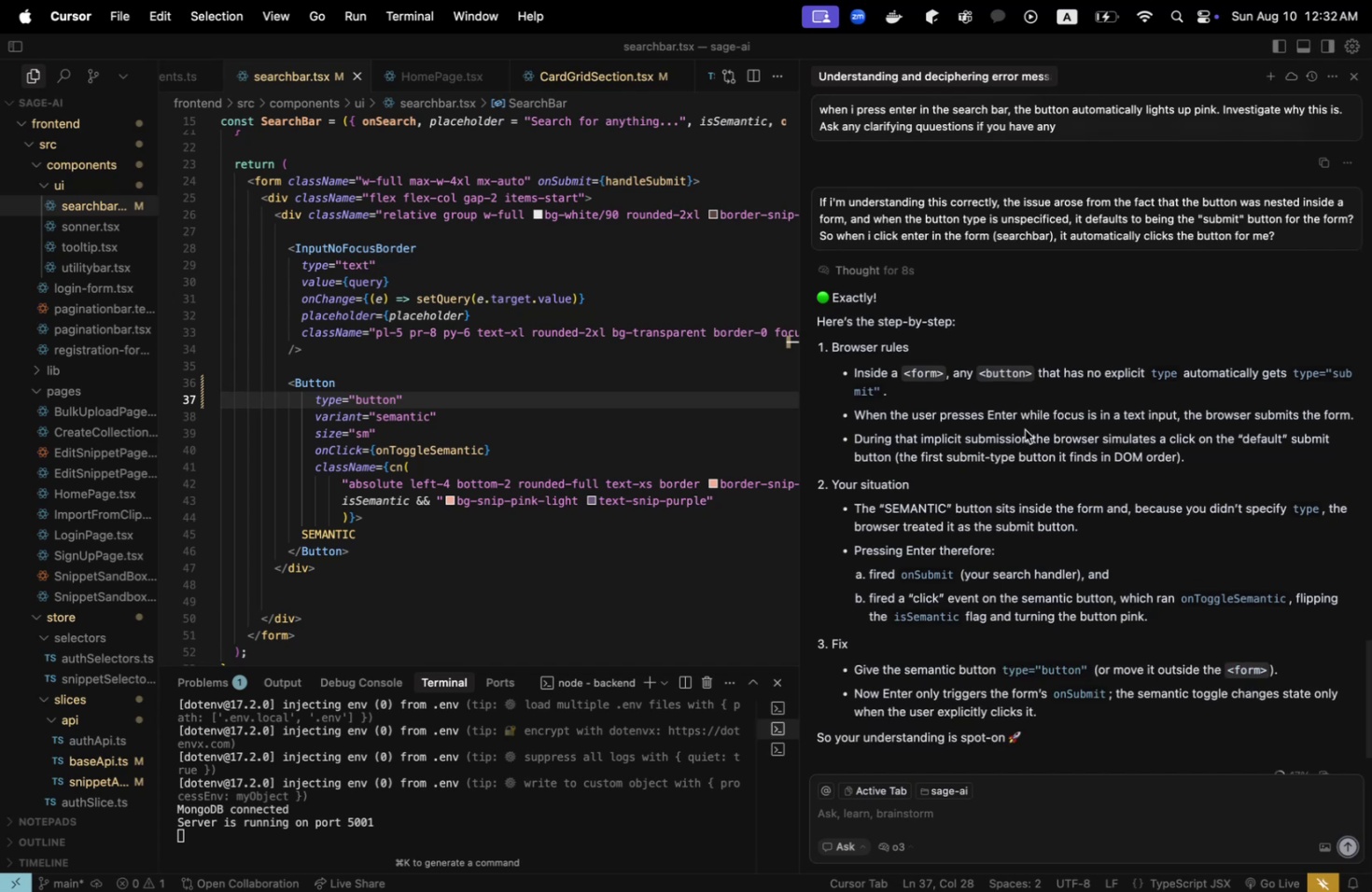 
wait(12.36)
 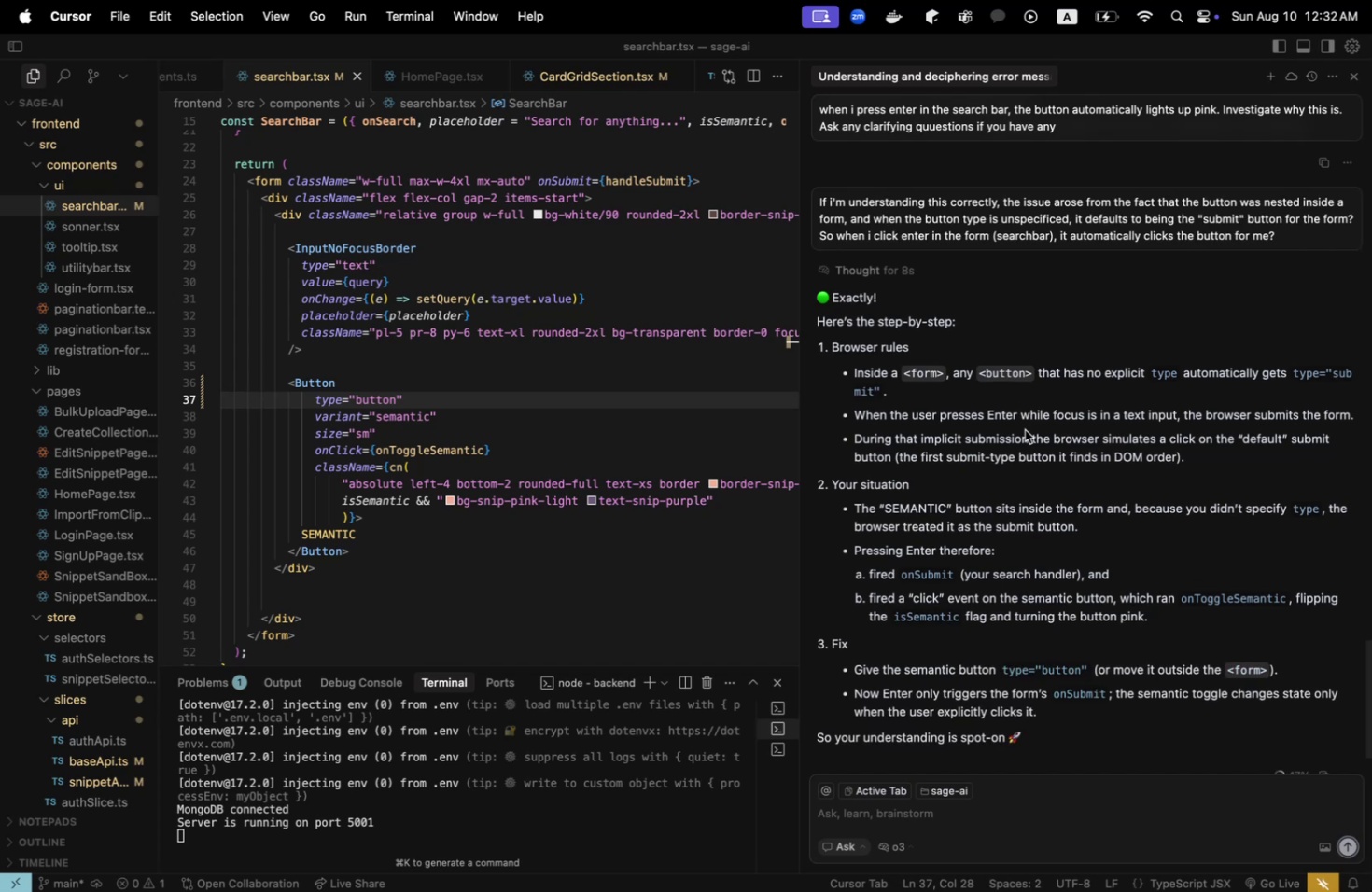 
scroll: coordinate [821, 446], scroll_direction: down, amount: 2.0
 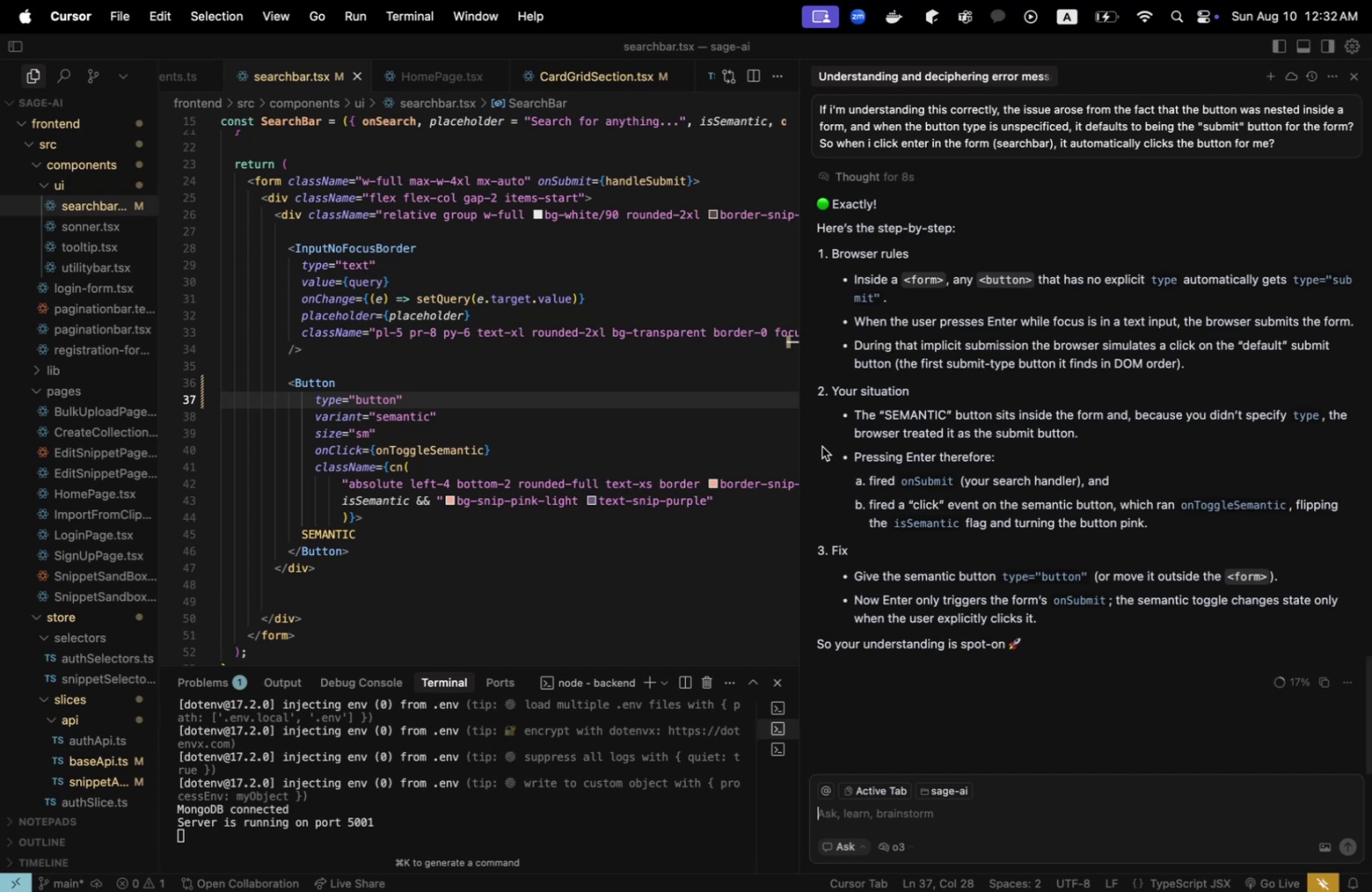 
wait(16.23)
 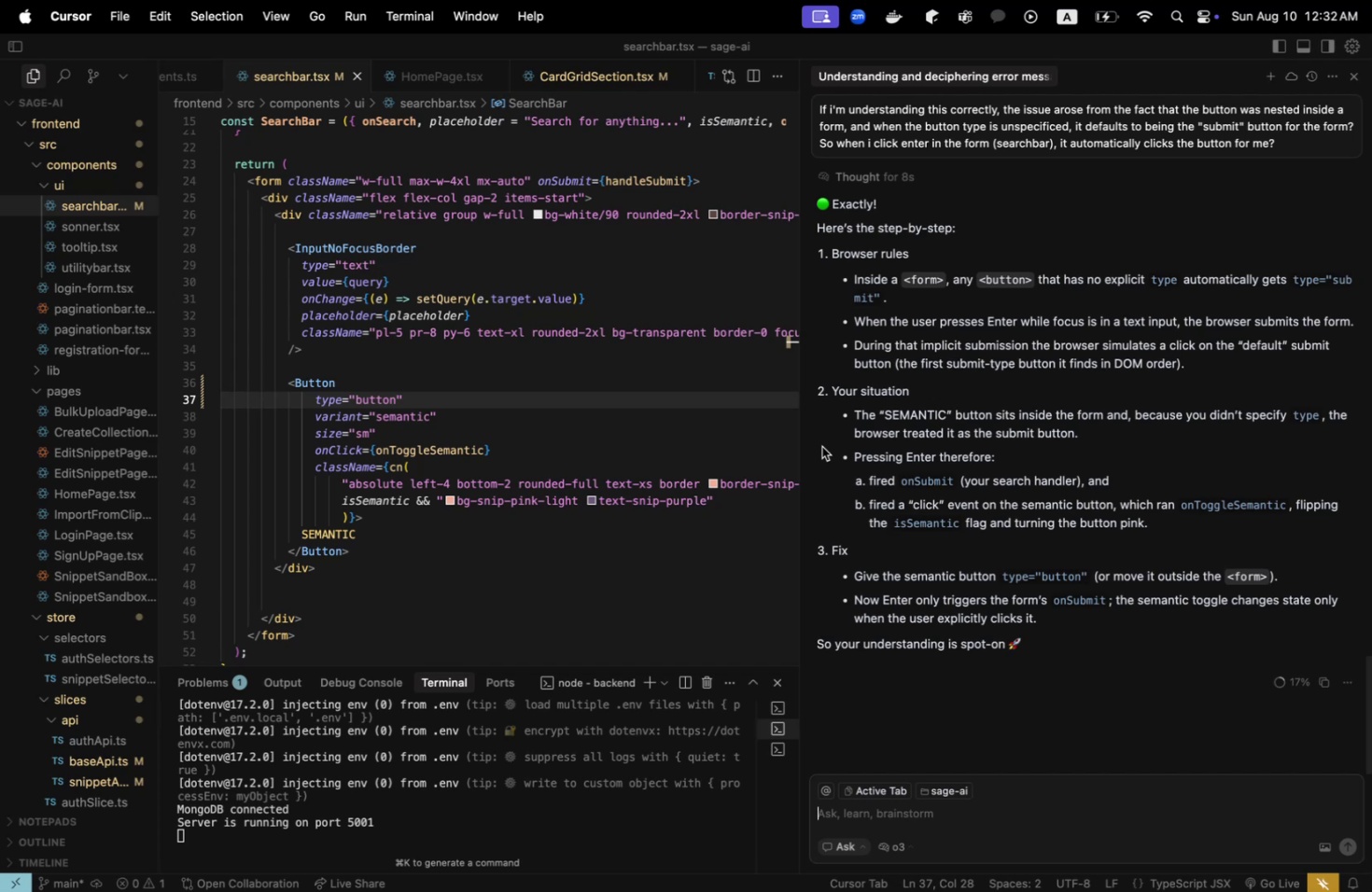 
left_click_drag(start_coordinate=[797, 443], to_coordinate=[940, 441])
 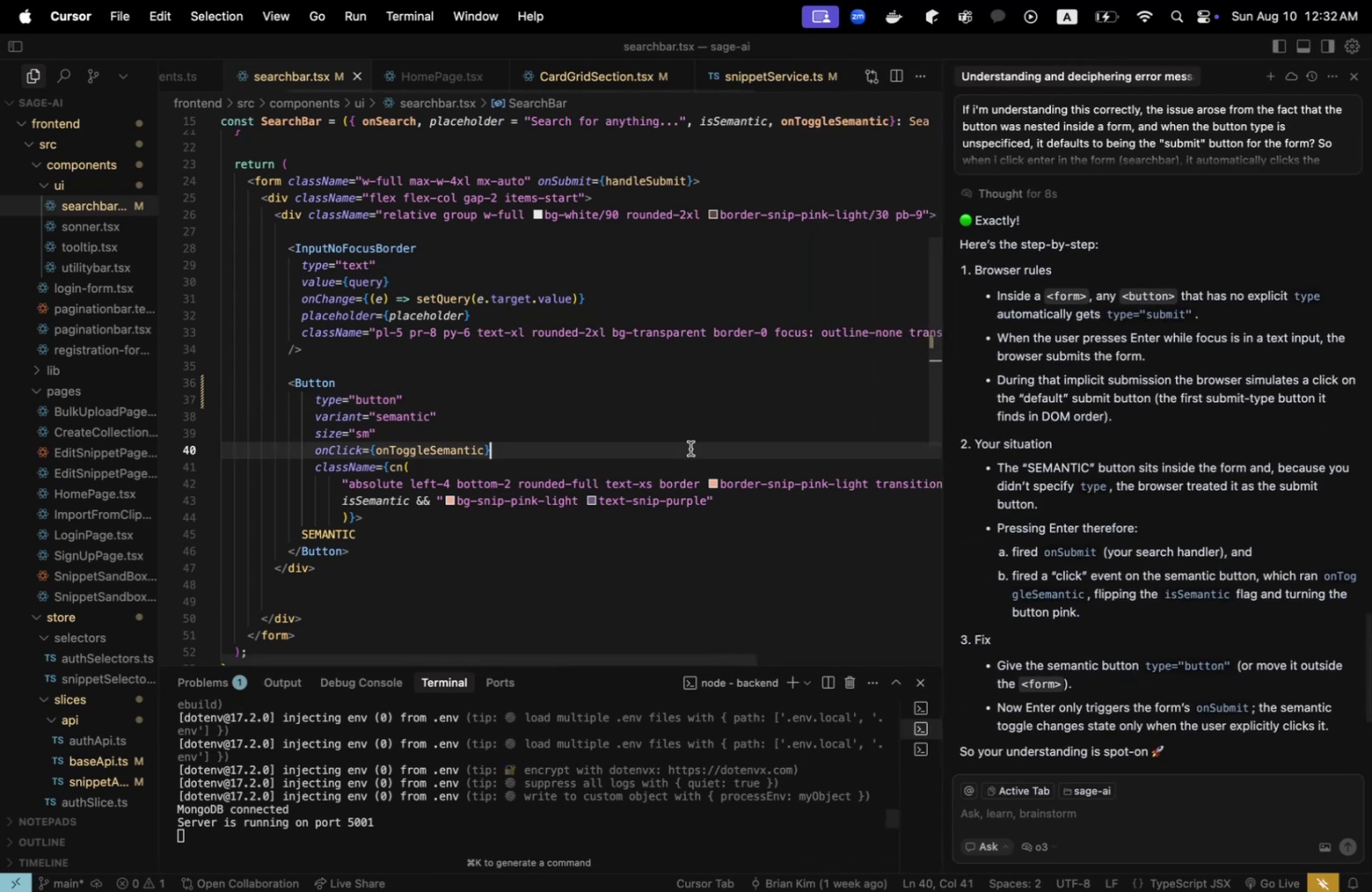 
left_click([690, 448])
 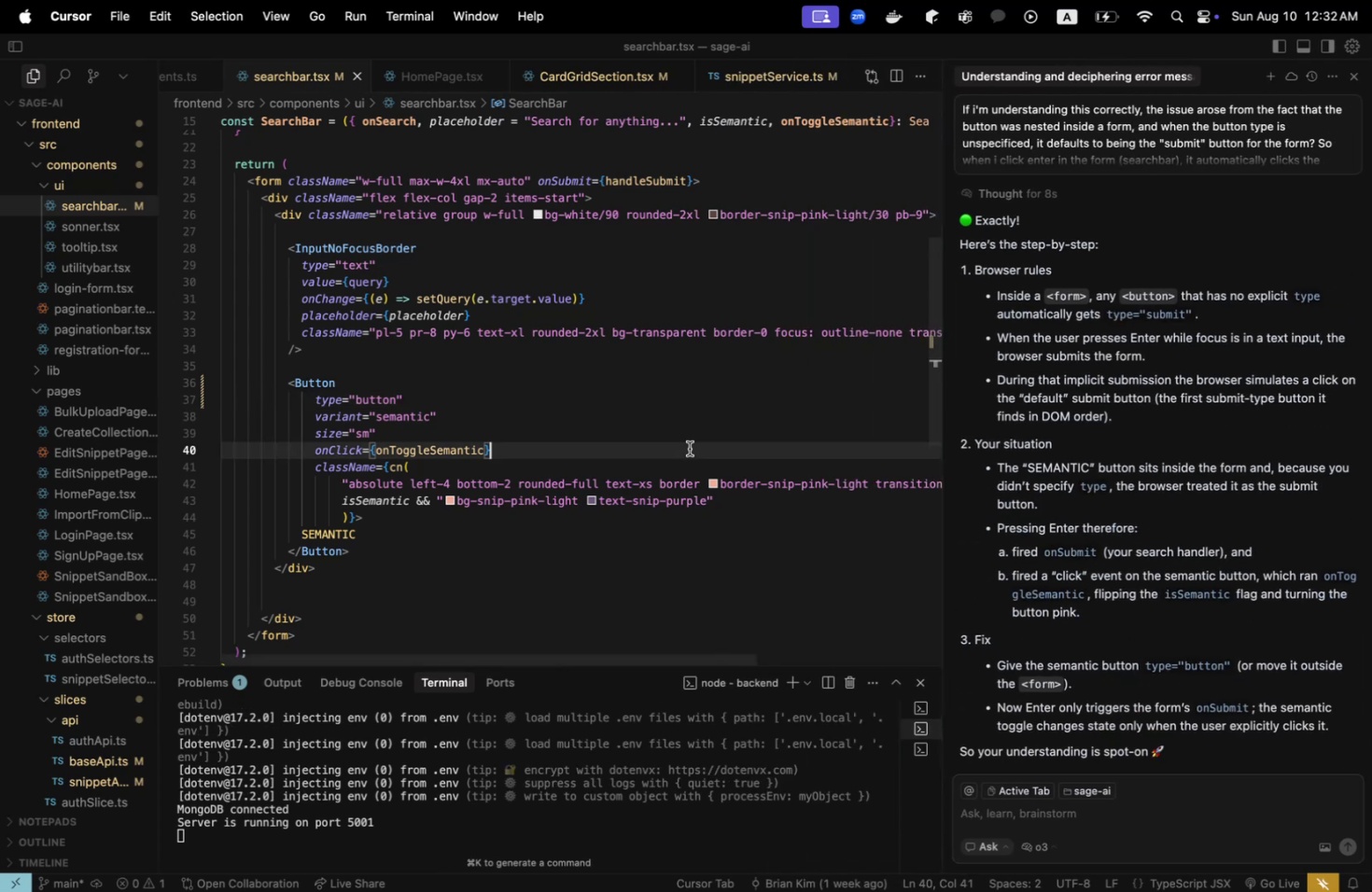 
key(Meta+Shift+CommandLeft)
 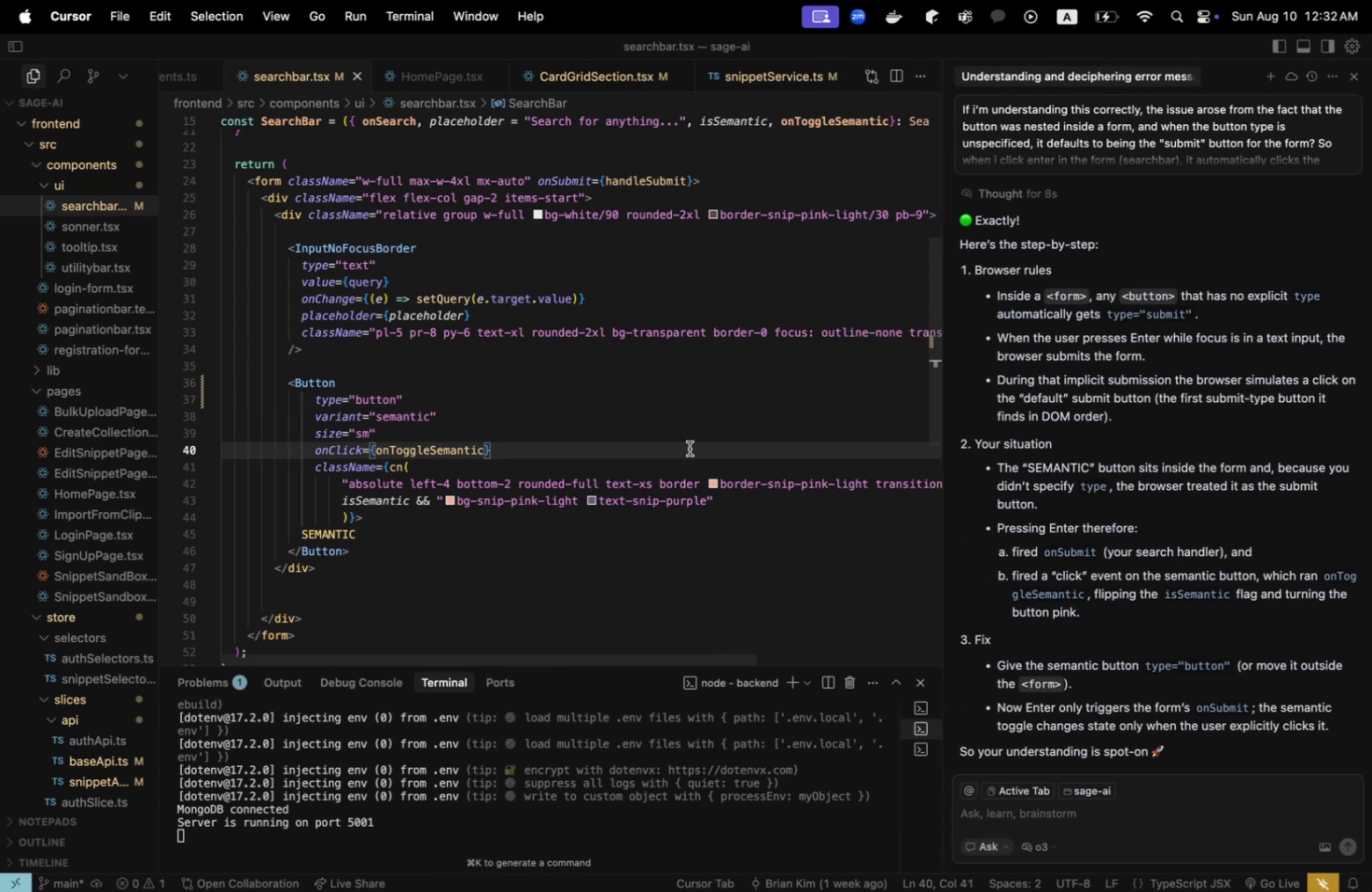 
key(Meta+Shift+Tab)
 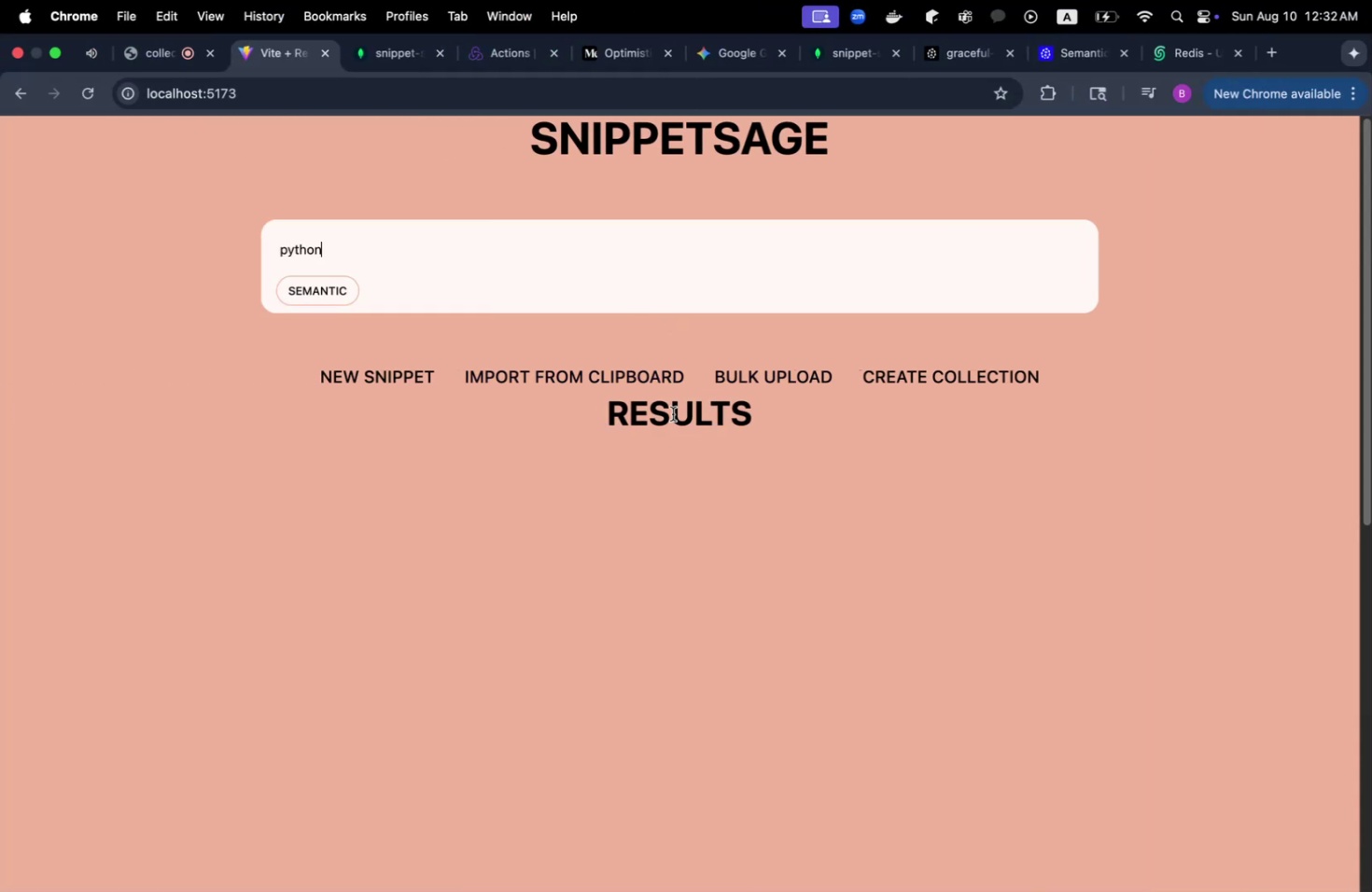 
key(Meta+Shift+CommandLeft)
 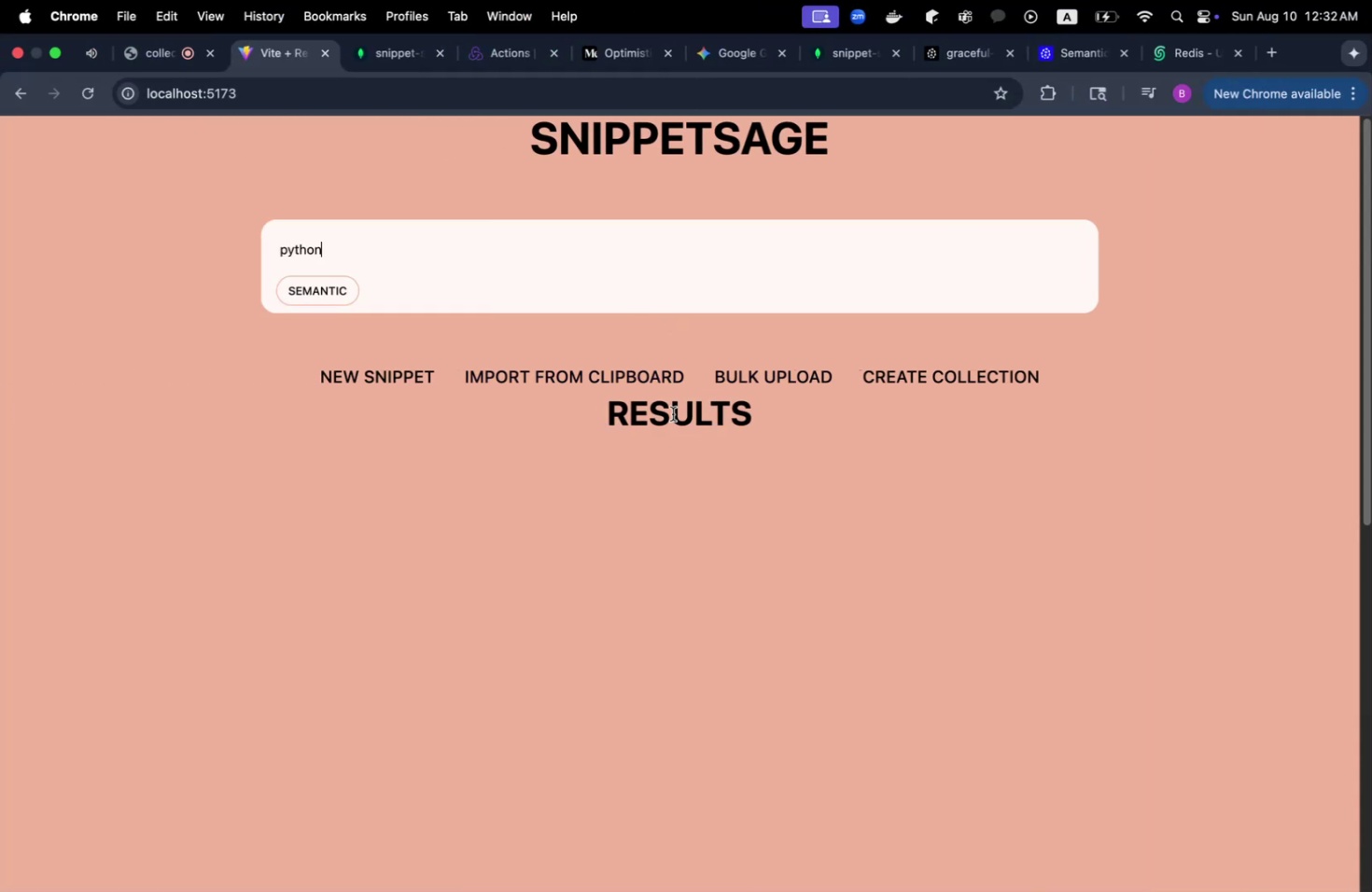 
key(Meta+Shift+Tab)
 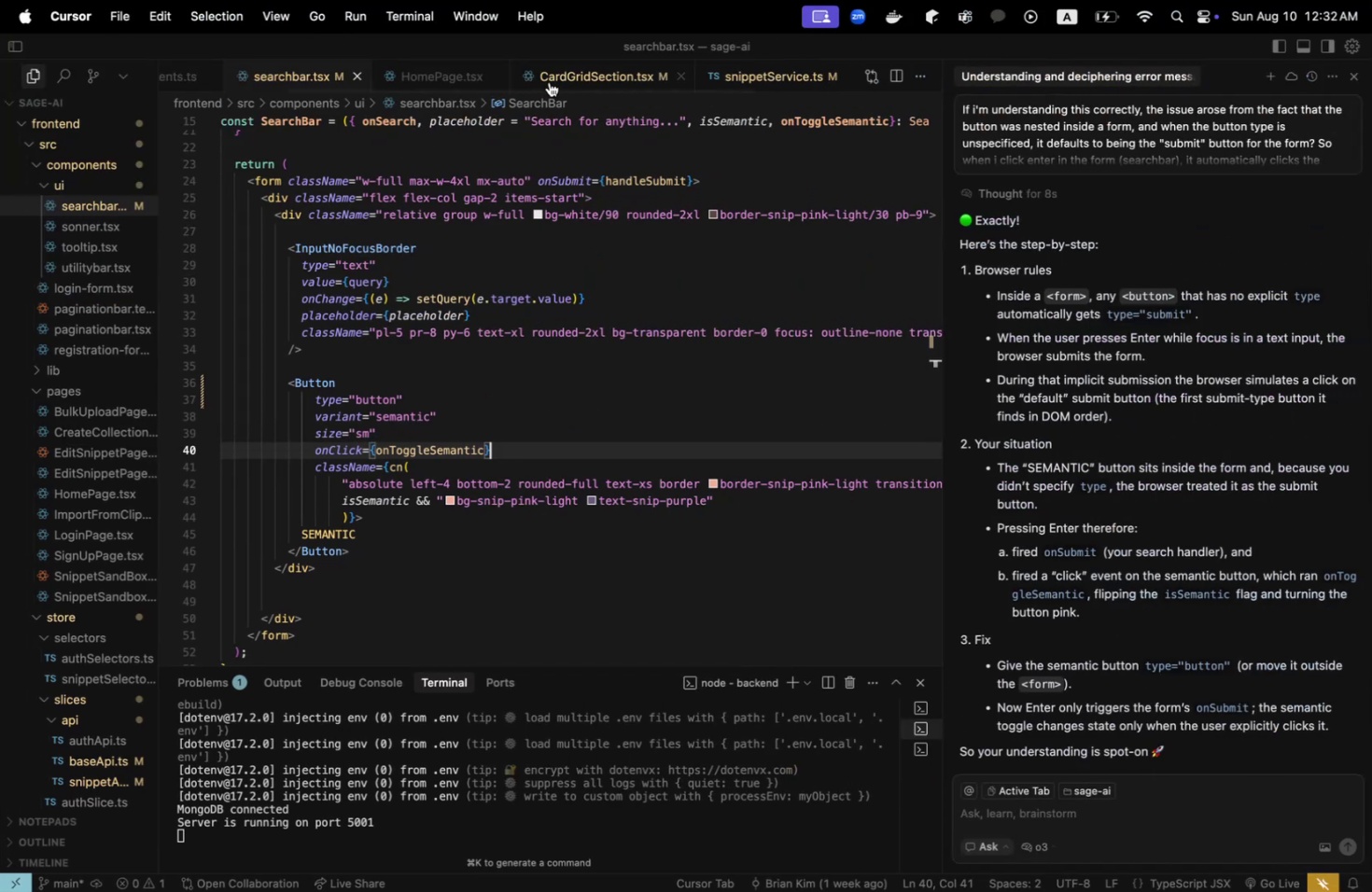 
scroll: coordinate [488, 244], scroll_direction: up, amount: 6.0
 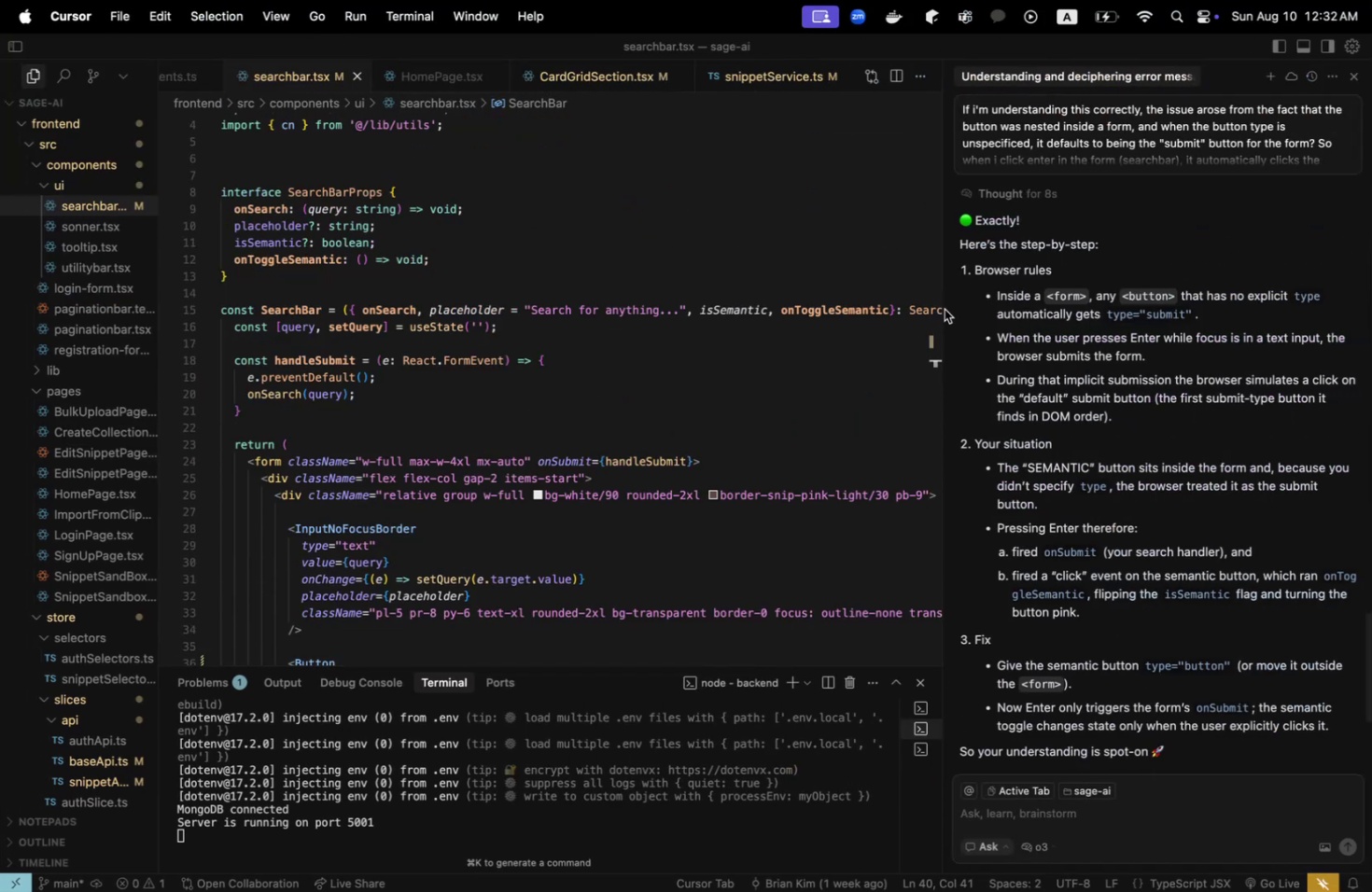 
left_click_drag(start_coordinate=[941, 309], to_coordinate=[1115, 310])
 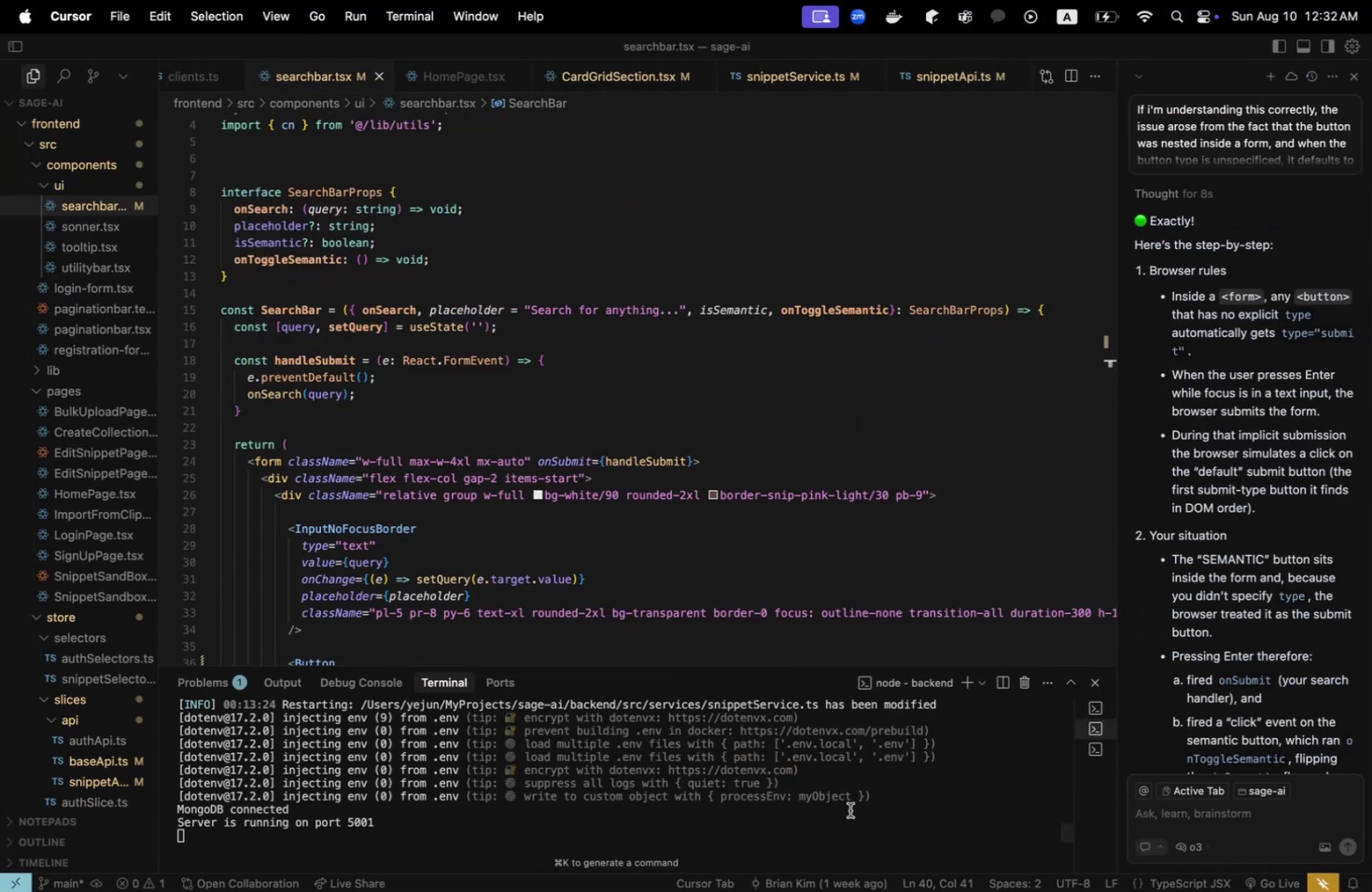 
left_click([842, 814])
 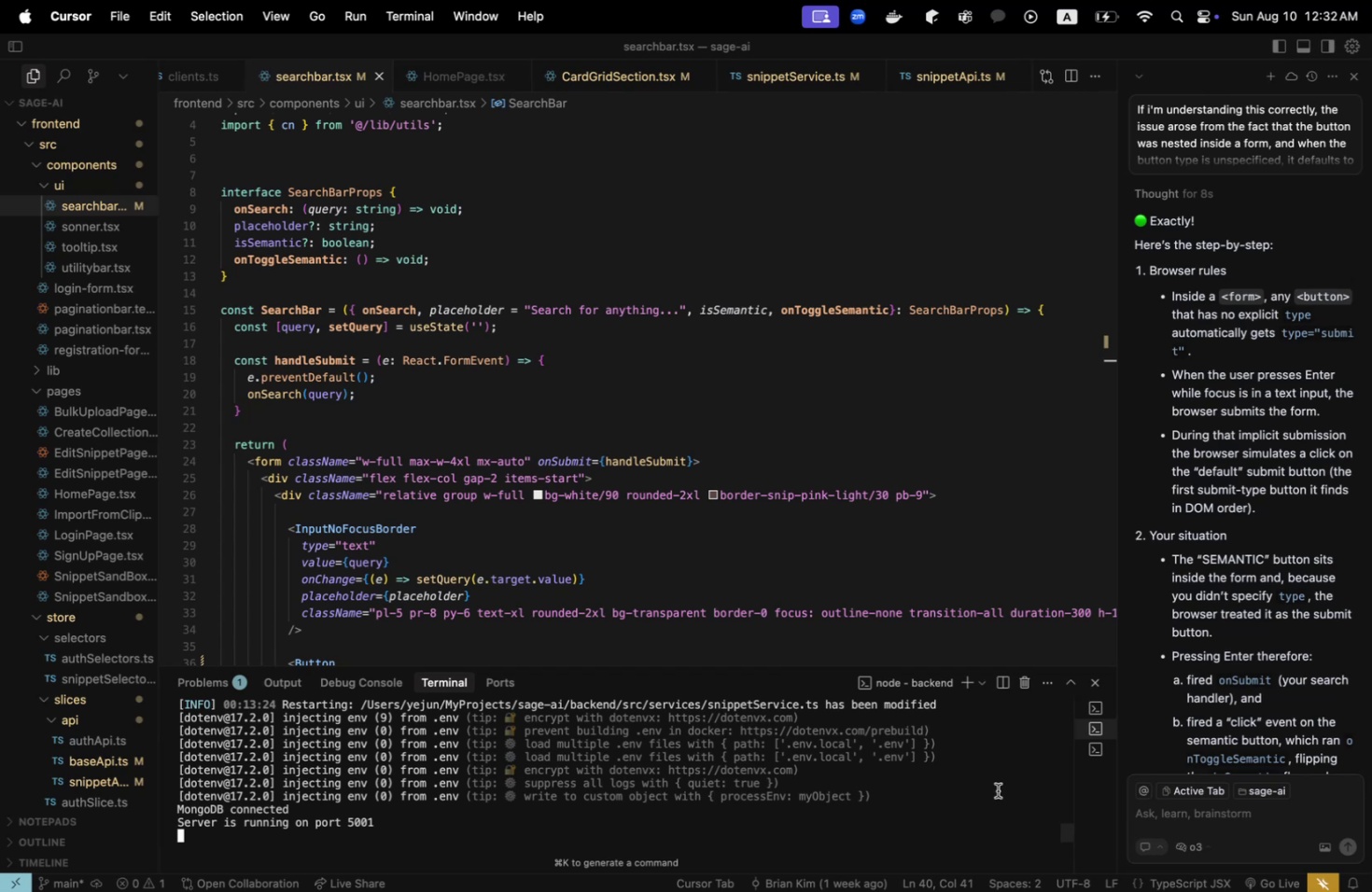 
hold_key(key=Fn, duration=0.44)
 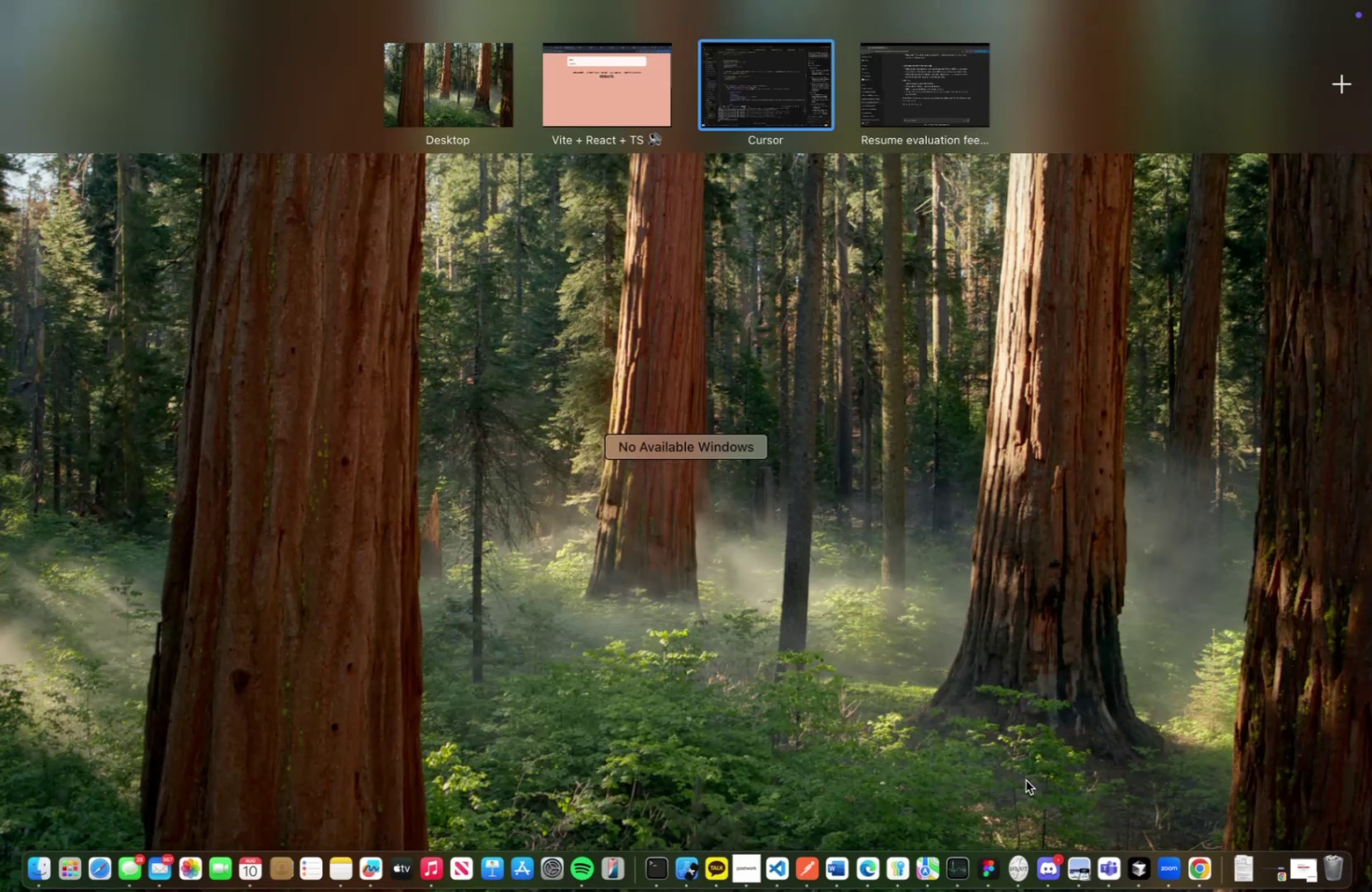 
key(Shift+Fn)
 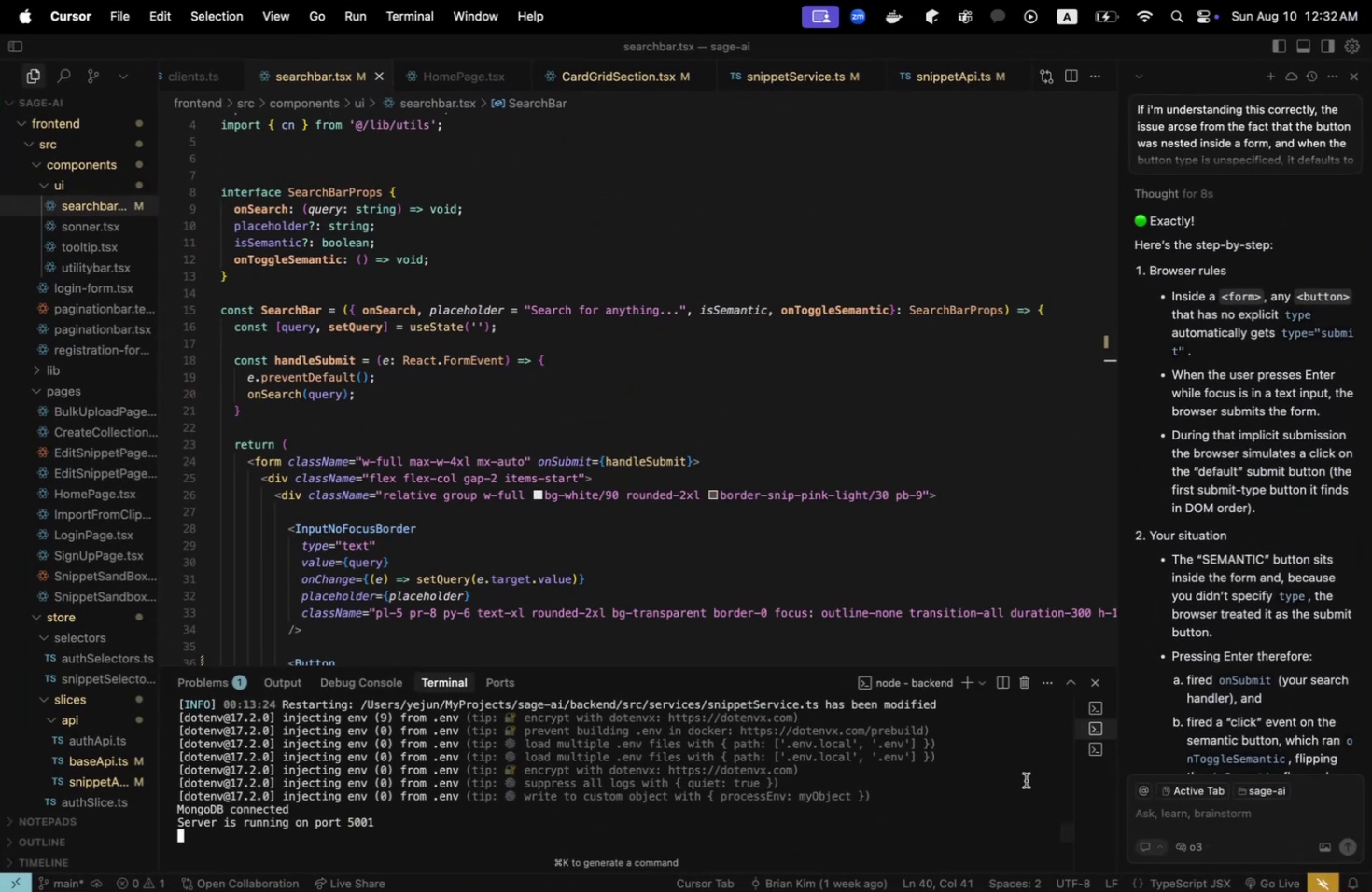 
key(Control+Shift+ControlRight)
 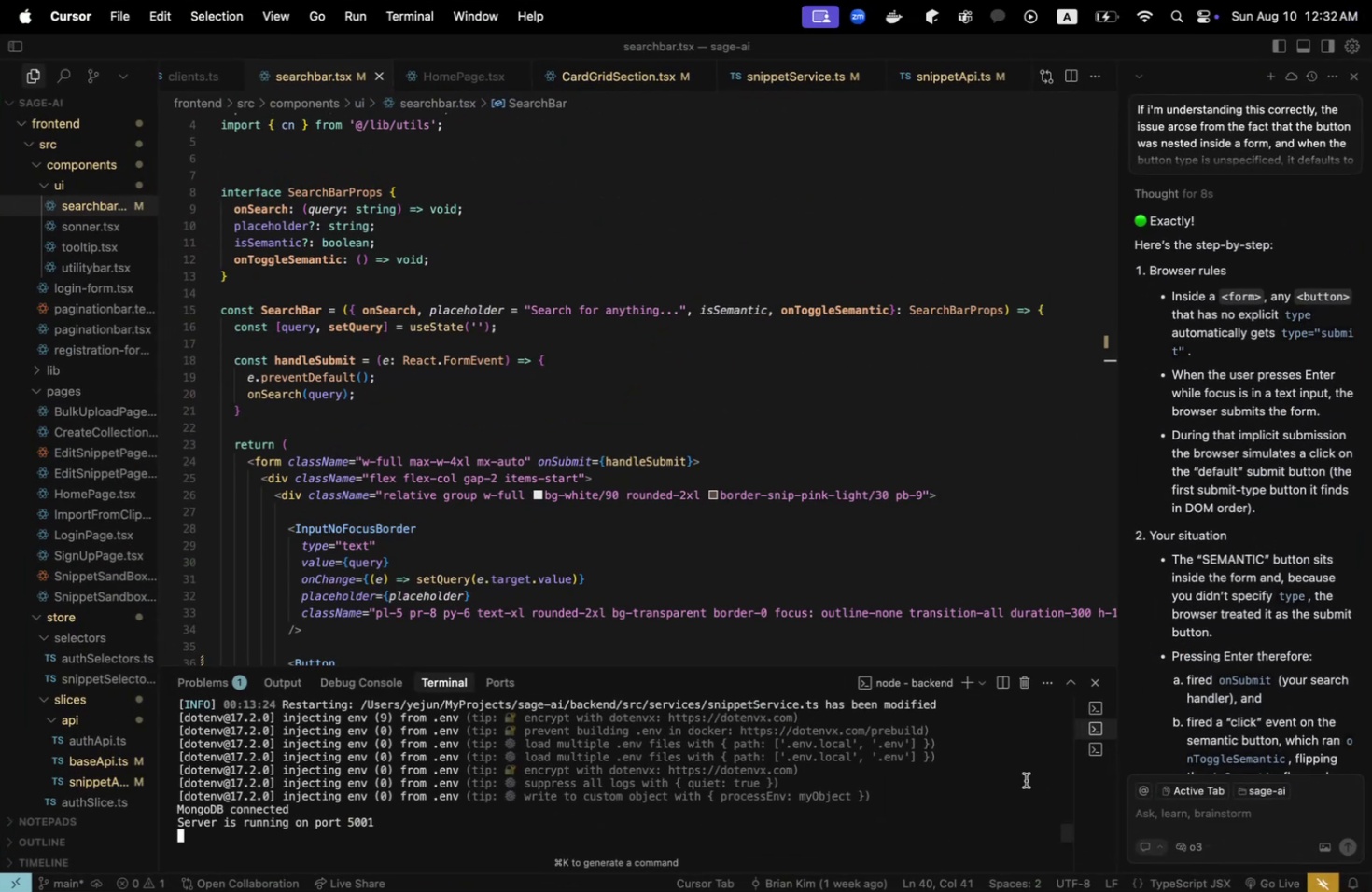 
key(Control+Shift+C)
 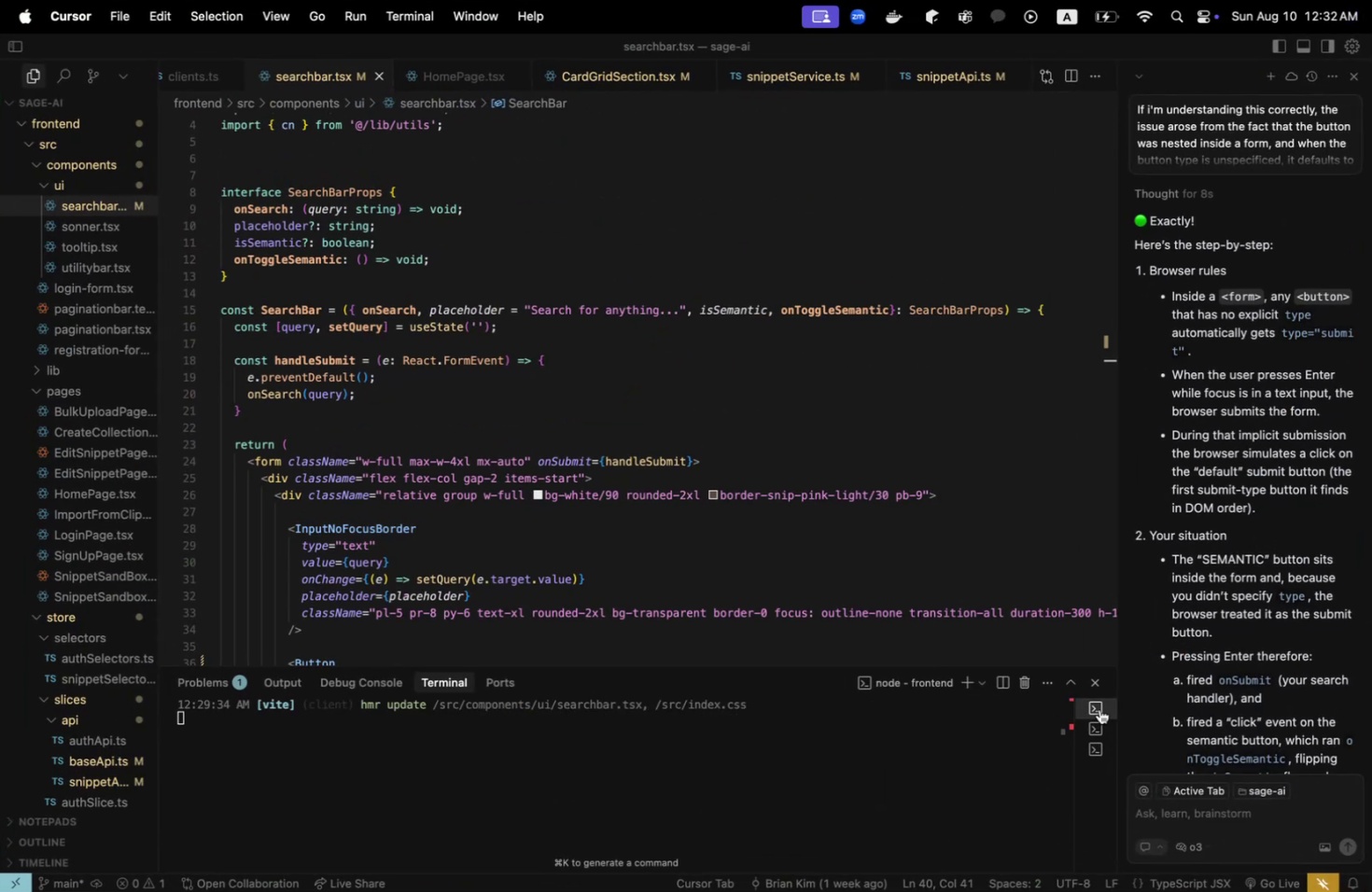 
left_click([403, 825])
 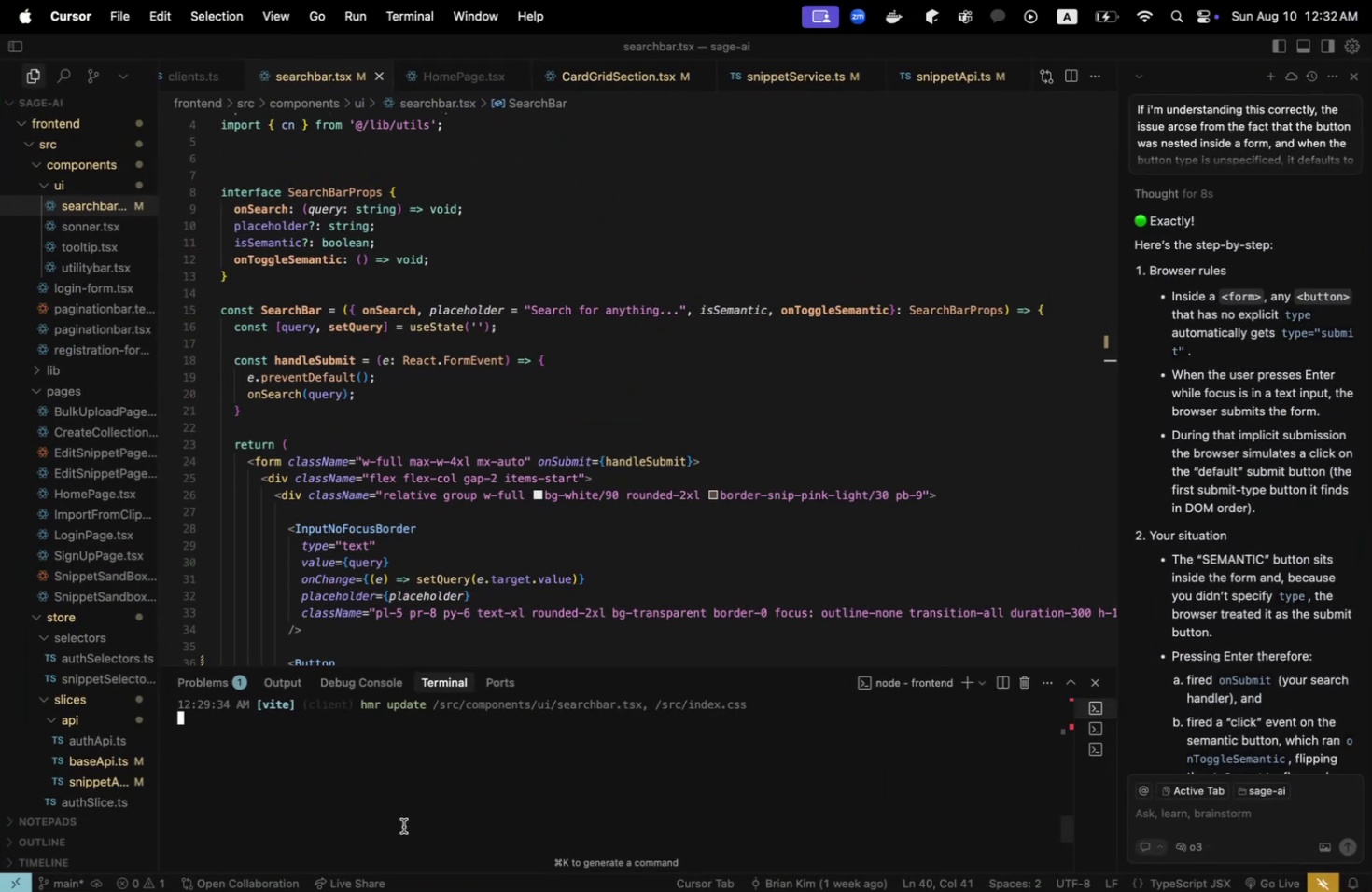 
key(Control+Shift+ControlRight)
 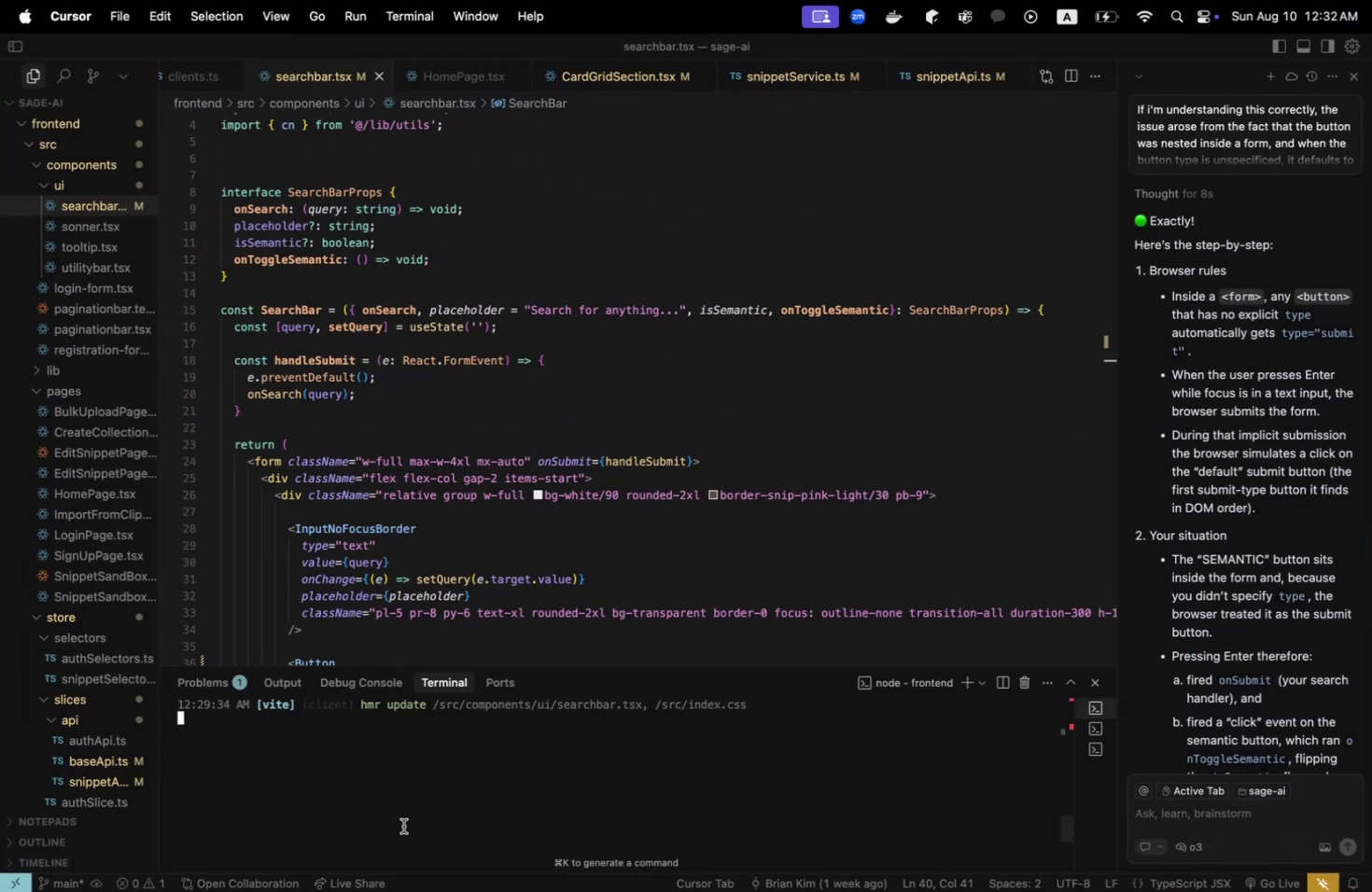 
key(Control+Shift+C)
 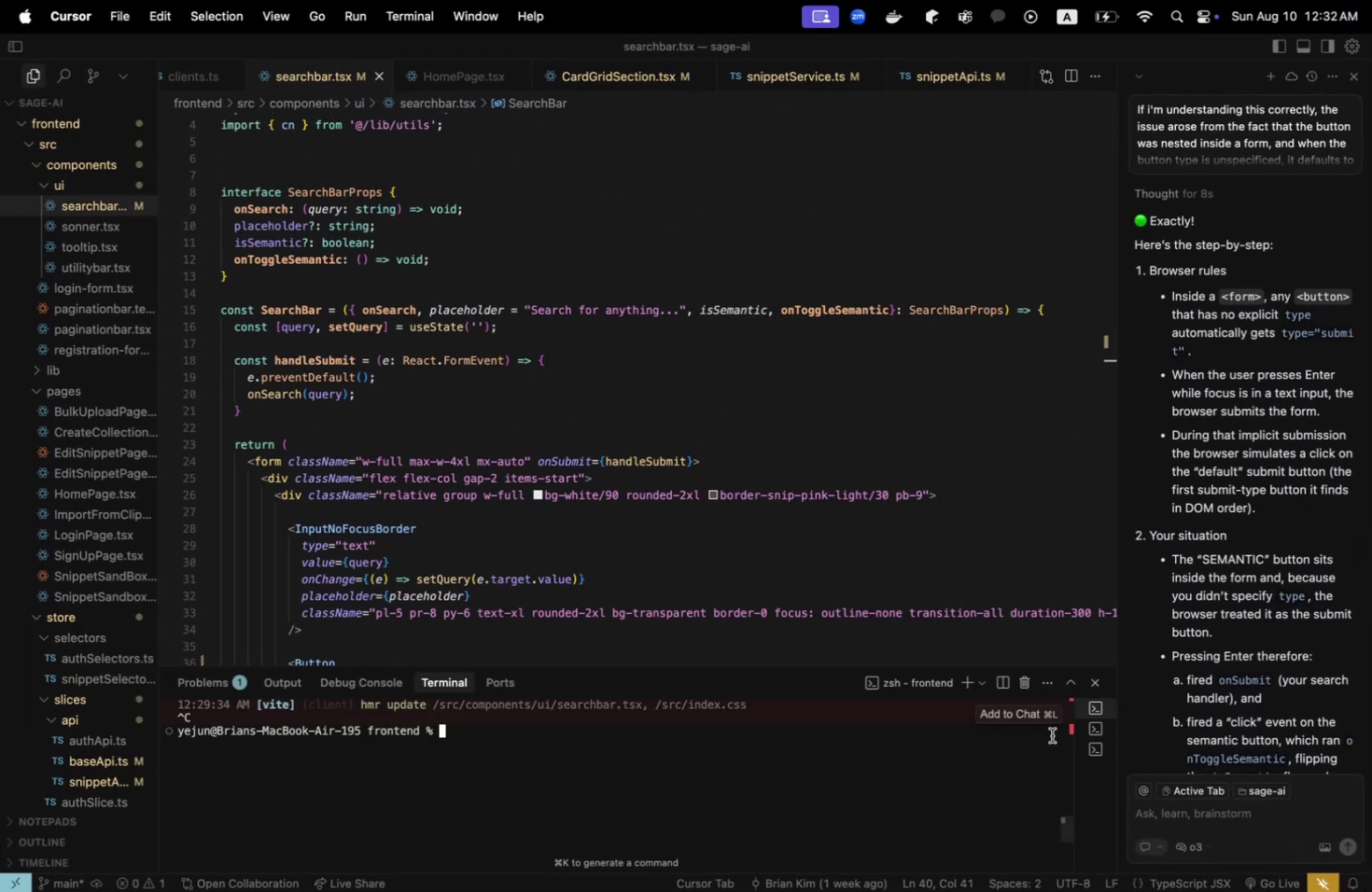 
left_click([1092, 725])
 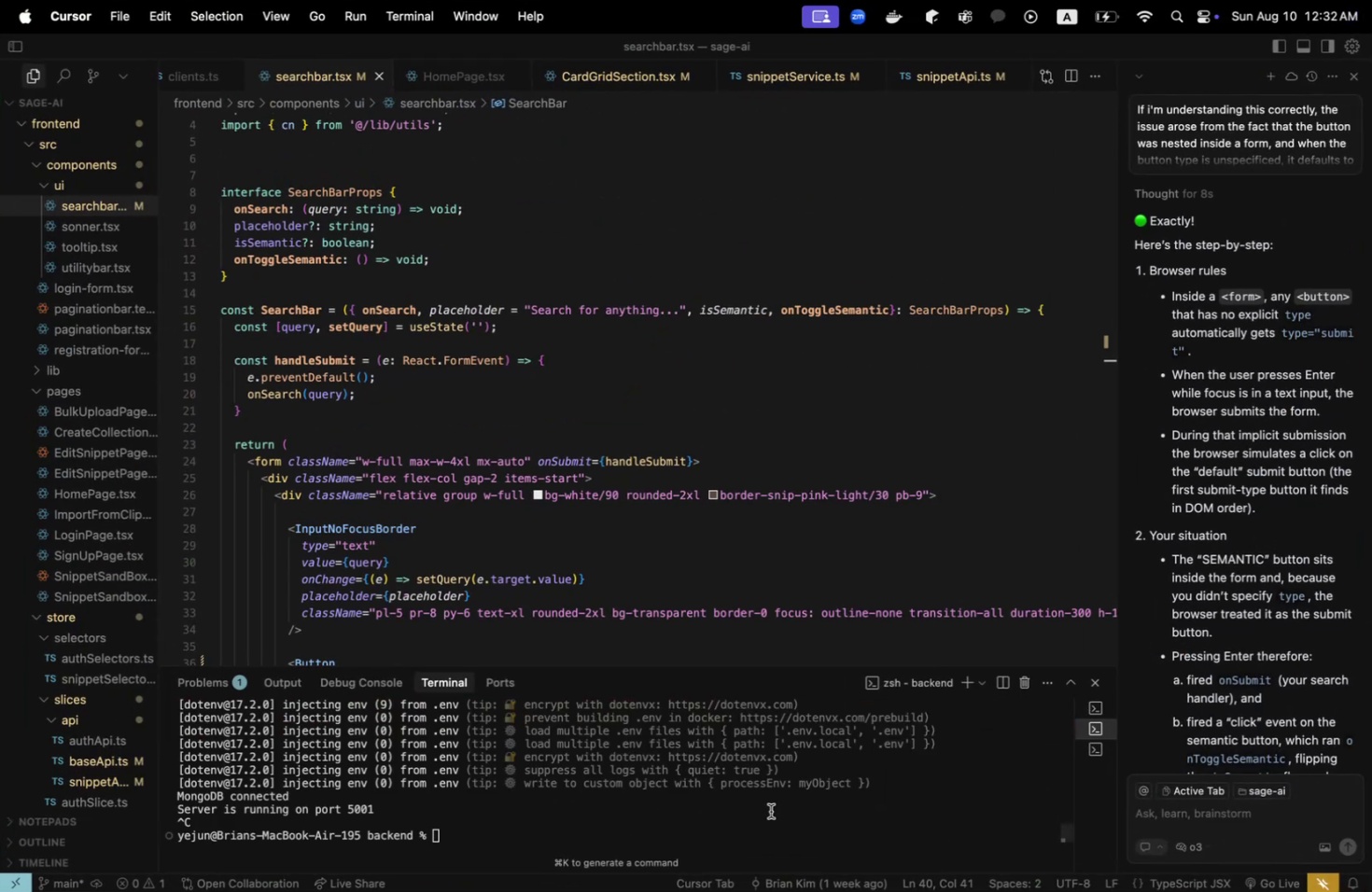 
left_click([767, 811])
 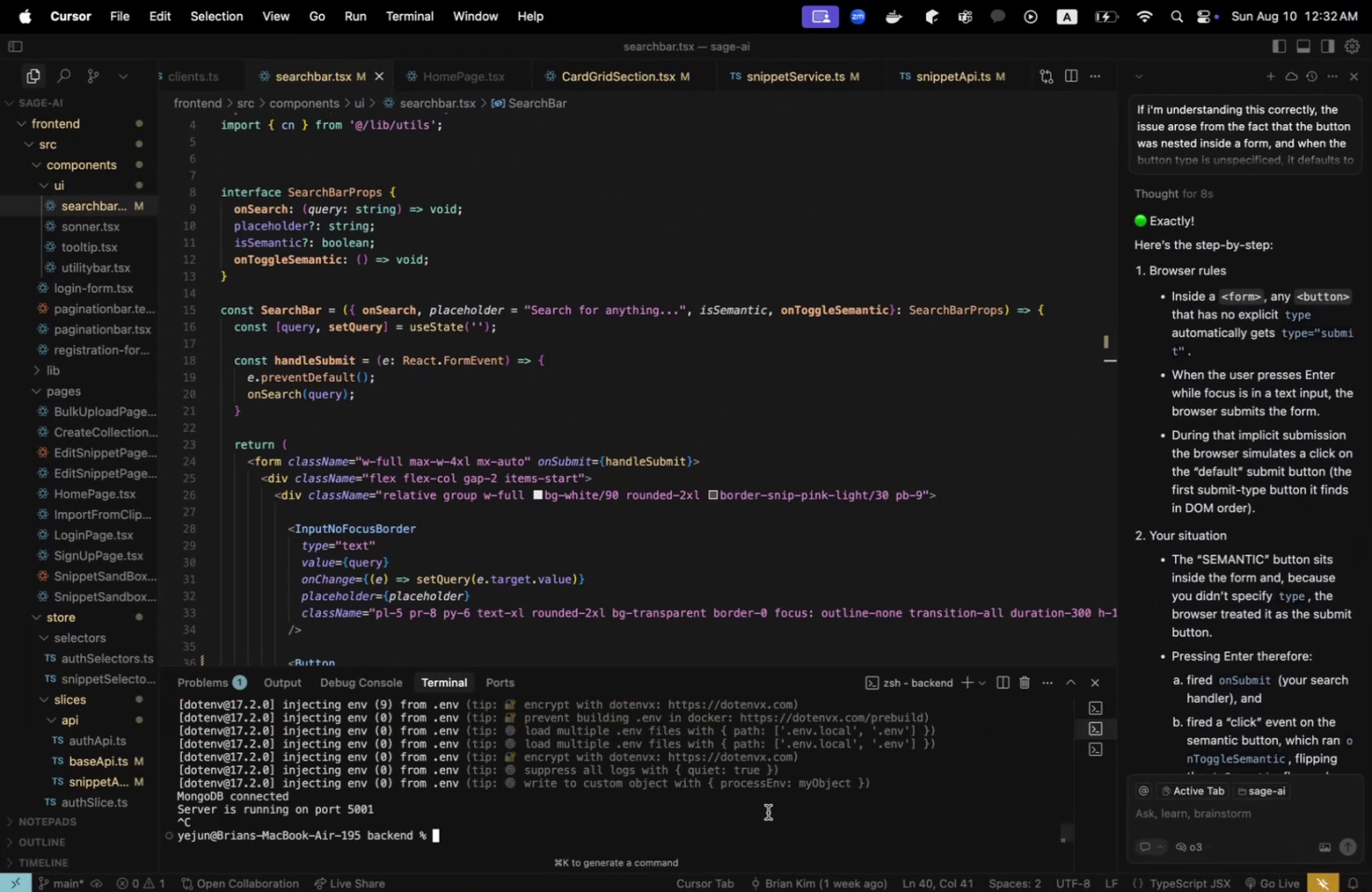 
type(CD ??)
key(Backspace)
key(Backspace)
type(>>)
 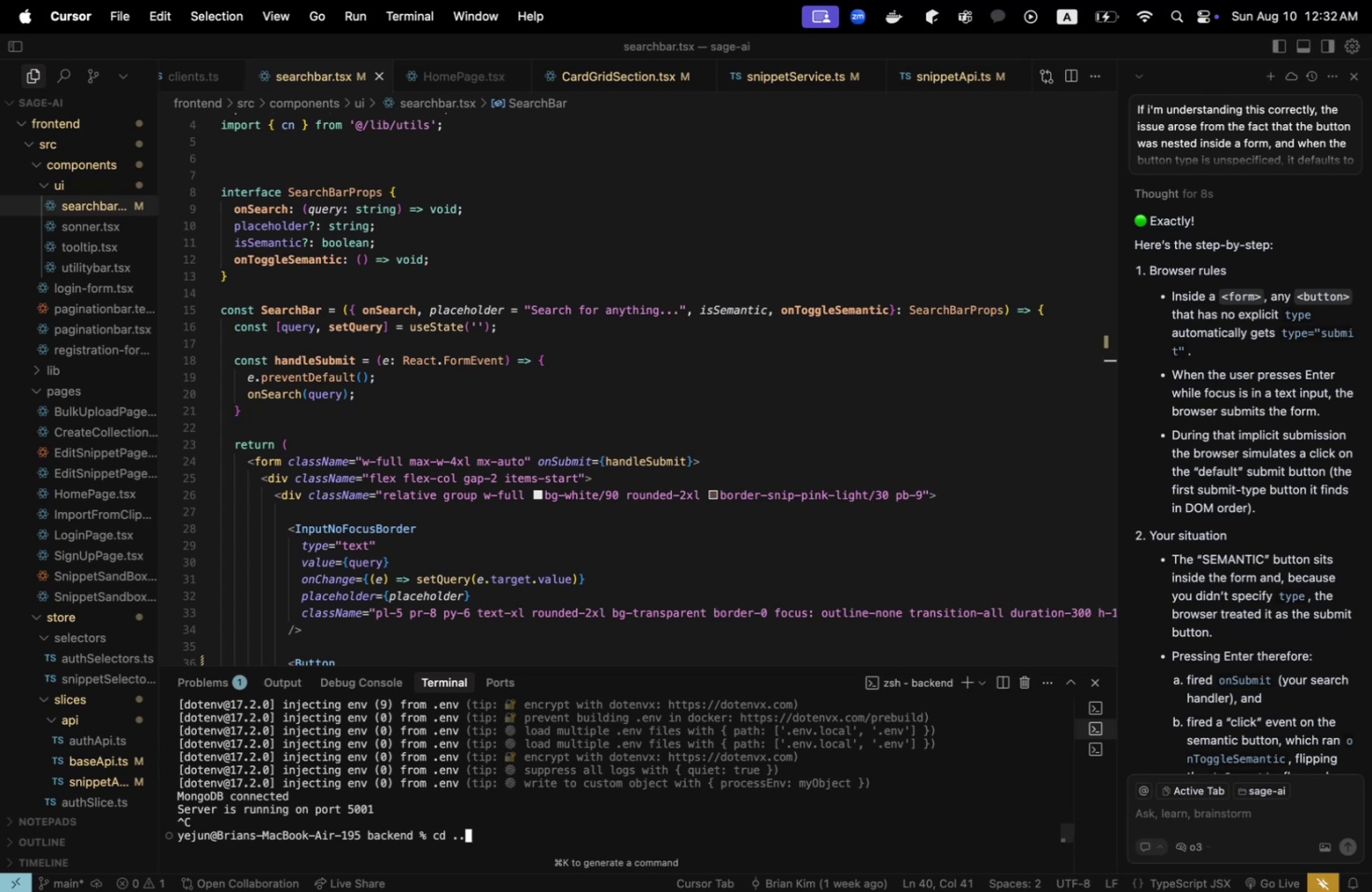 
key(Shift+Enter)
 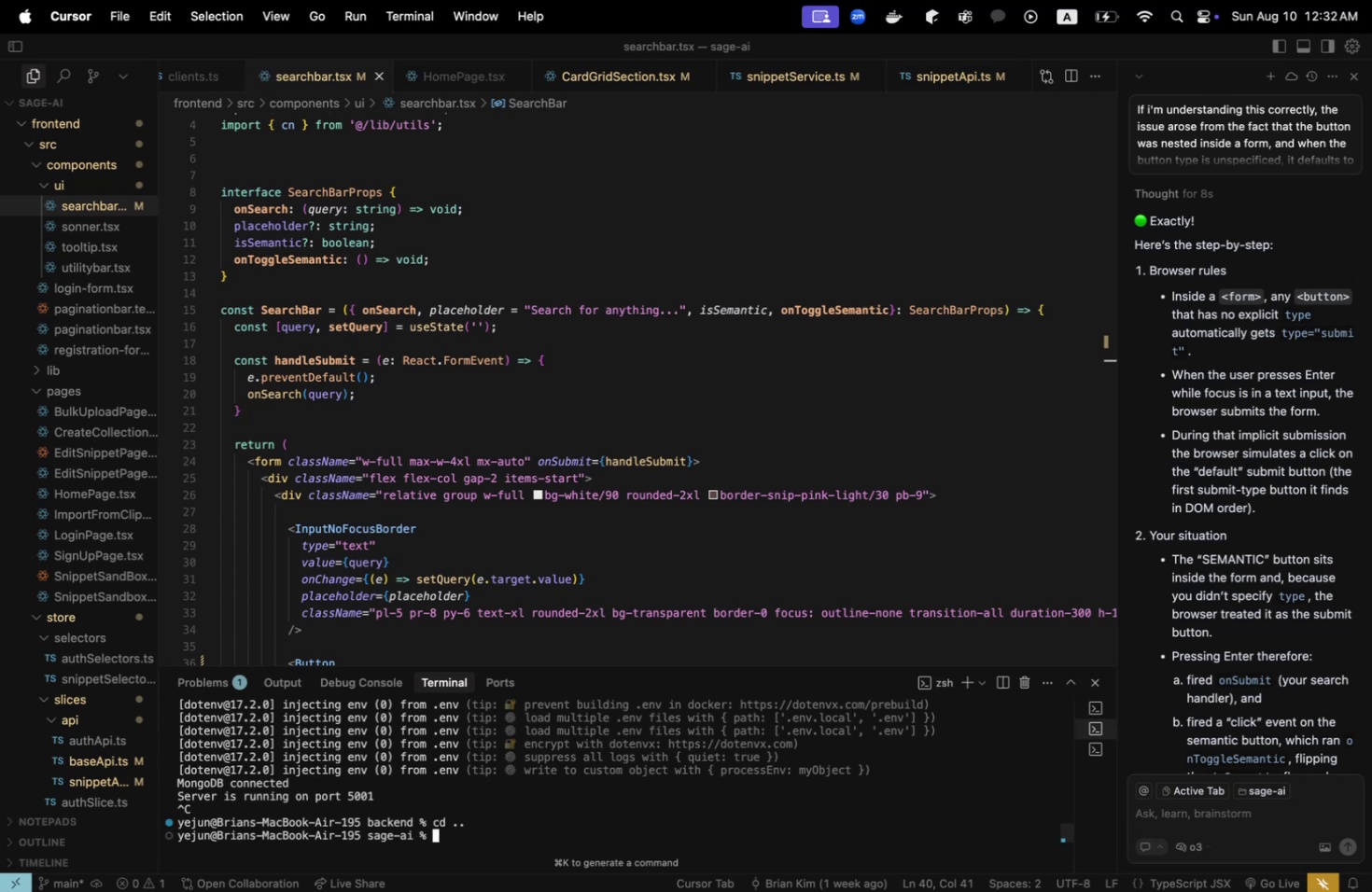 
type(GIT ADD >)
 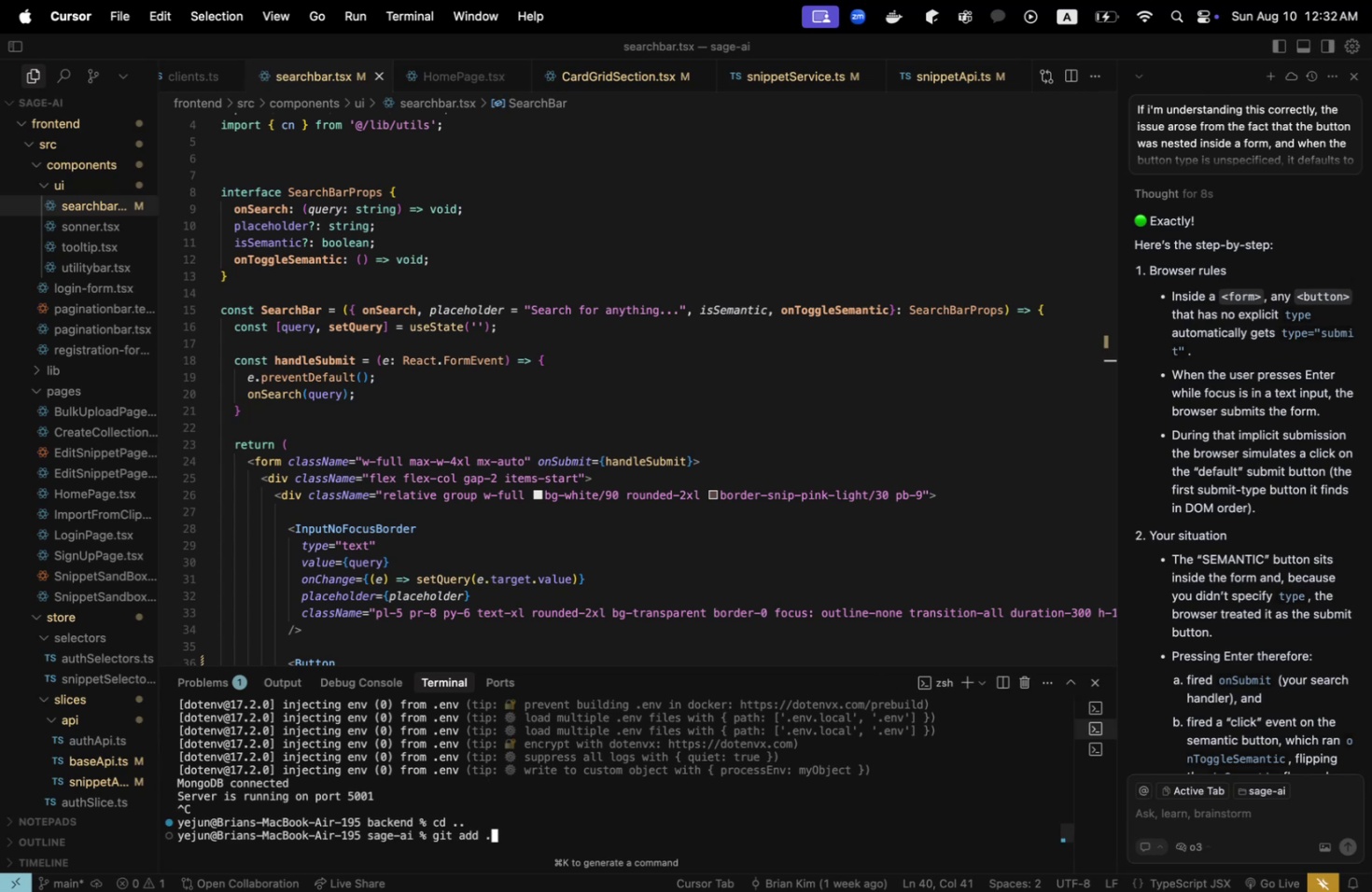 
key(Shift+Enter)
 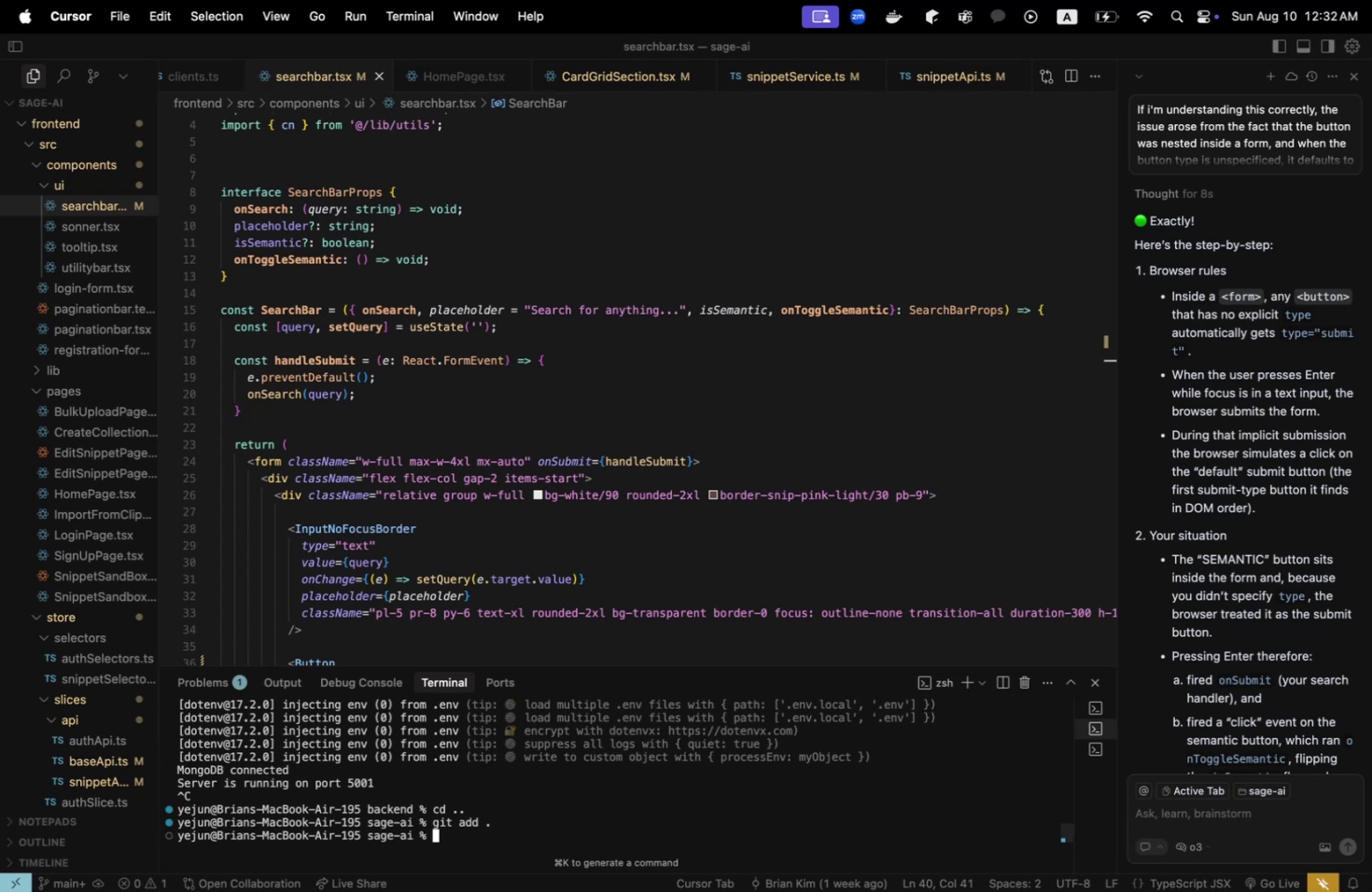 
type(GIT COMMIT _M "A)
key(Backspace)
type(FIXED )
 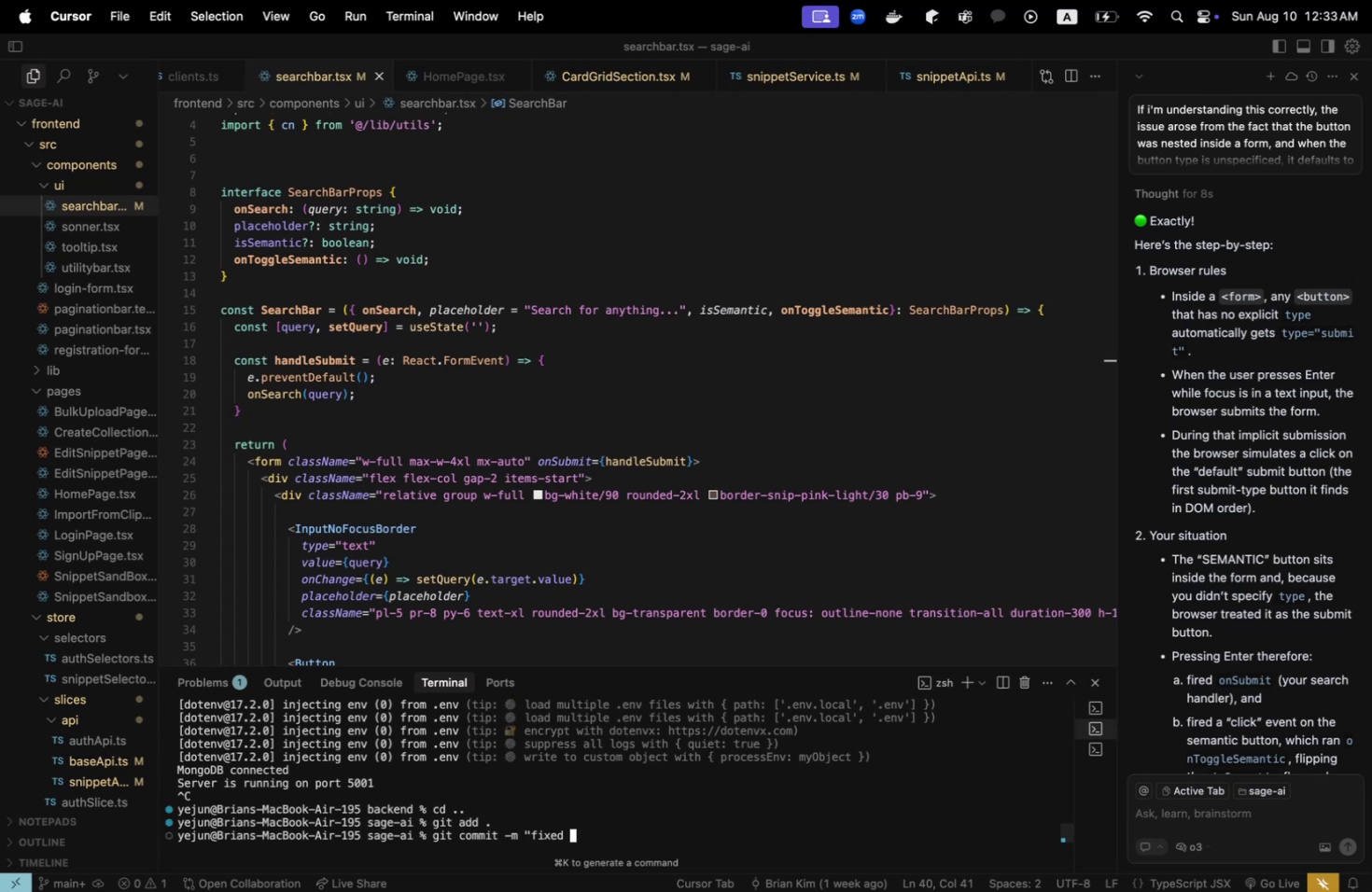 
type(LOGIN F)
key(Backspace)
key(Backspace)
key(Backspace)
key(Backspace)
key(Backspace)
key(Backspace)
key(Backspace)
type(COOKIE PARSK)
key(Backspace)
type(ING ISSUE< CREATE SNIPPET FUNCTIONALITY< )
key(Backspace)
key(Backspace)
type(")
 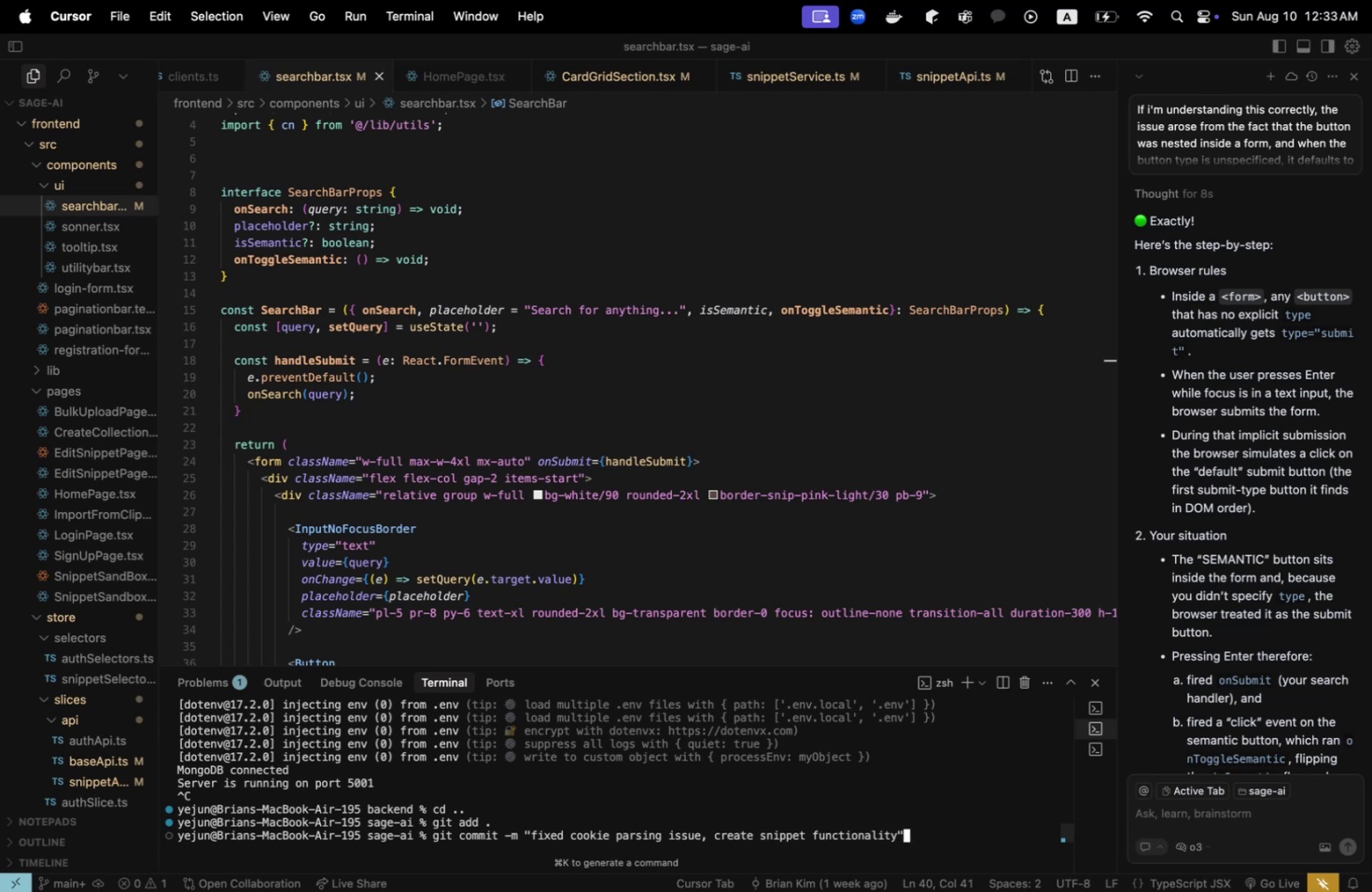 
key(Shift+Enter)
 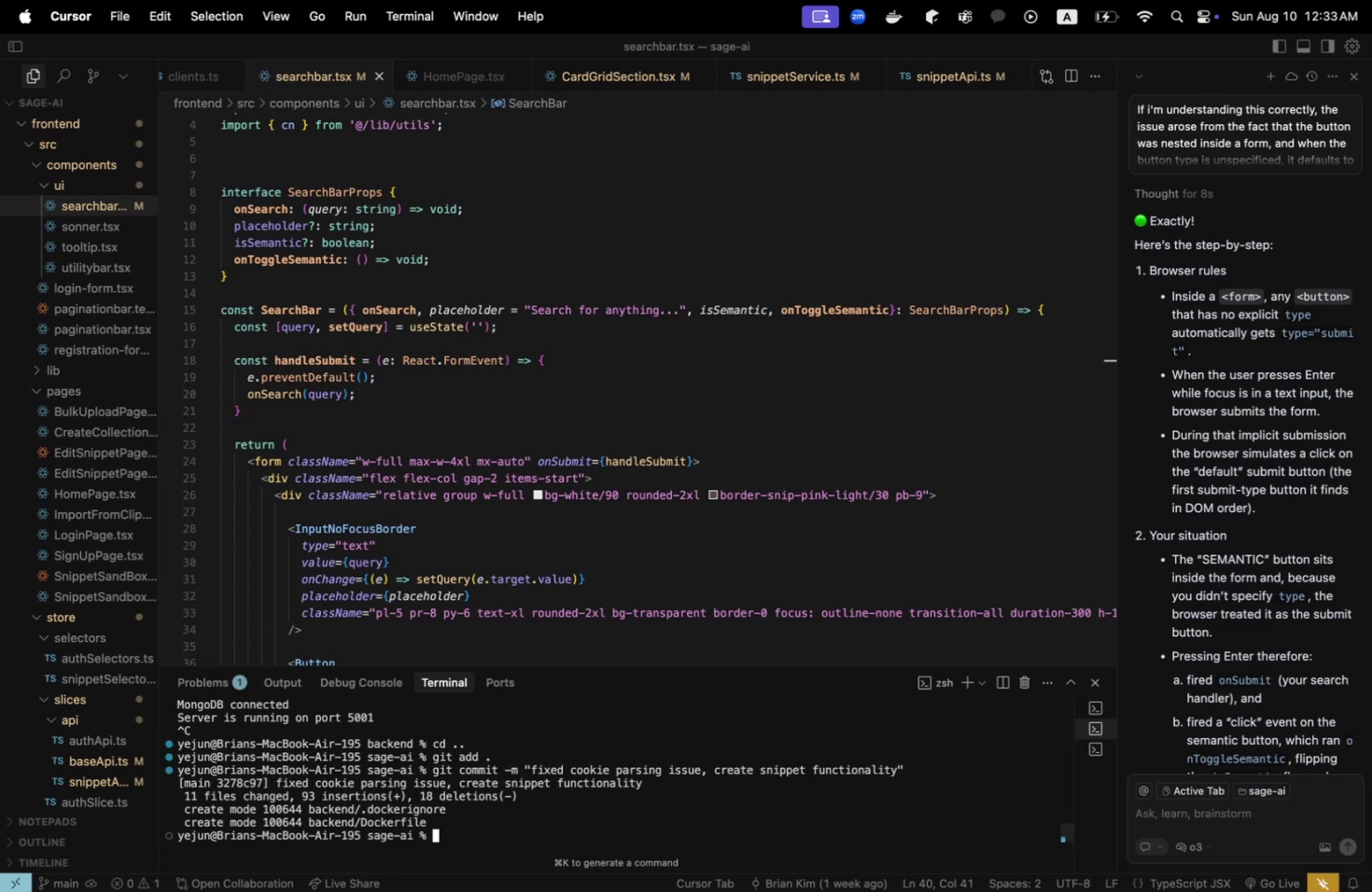 
type(GIT PUSH ORIGIN MAIN)
 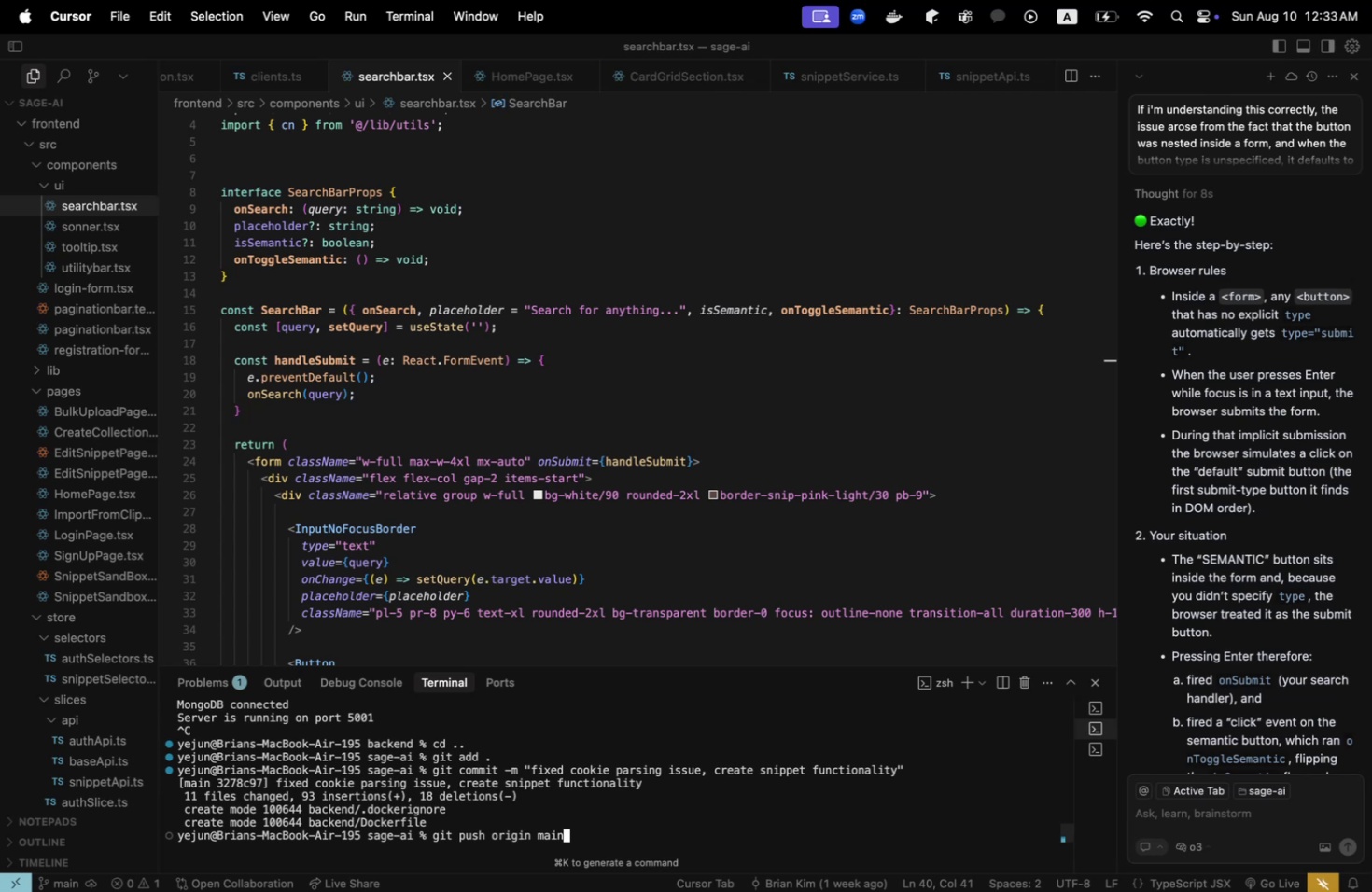 
key(Shift+Enter)
 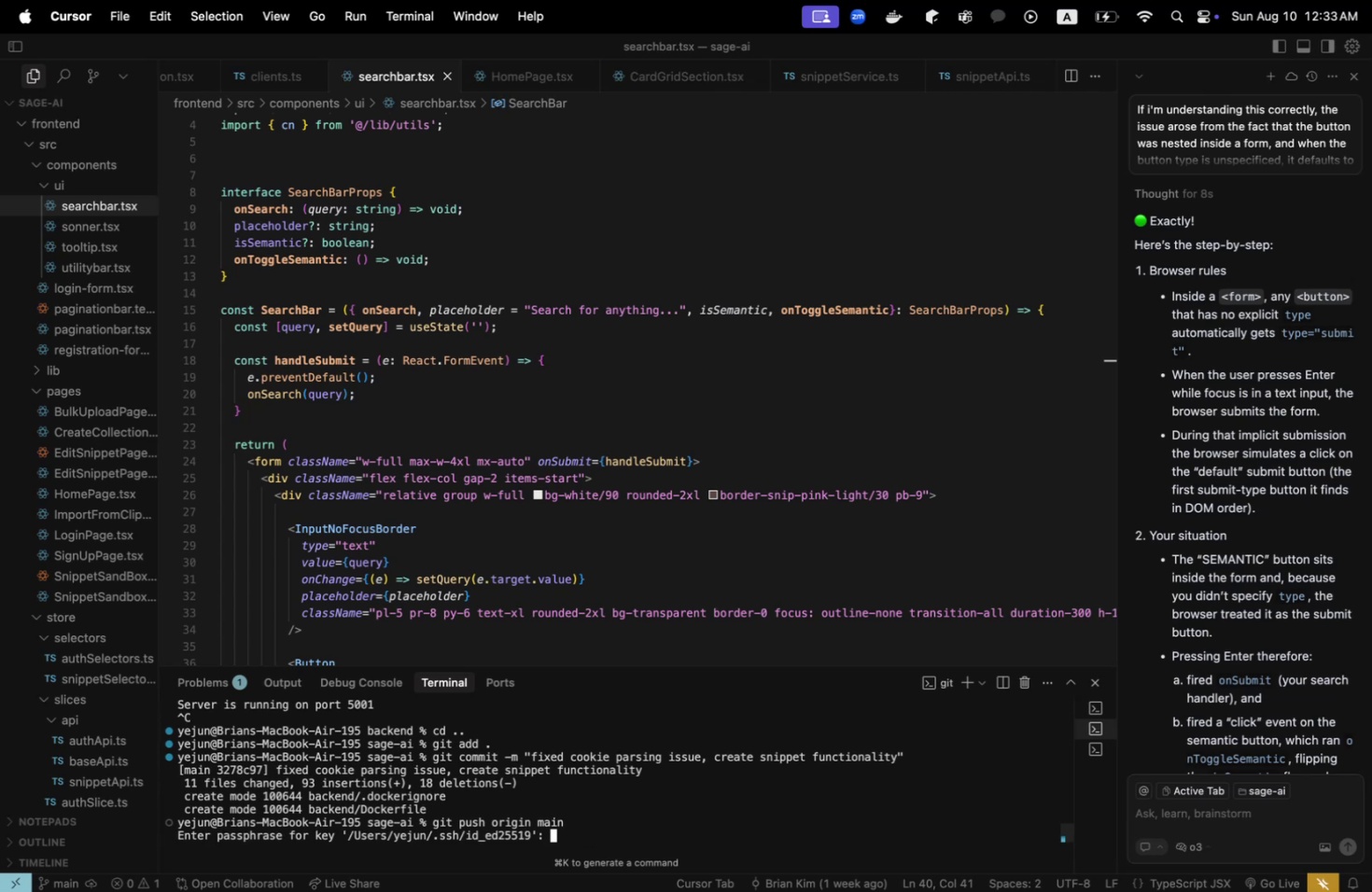 
type(BLUE#!$!%#)
 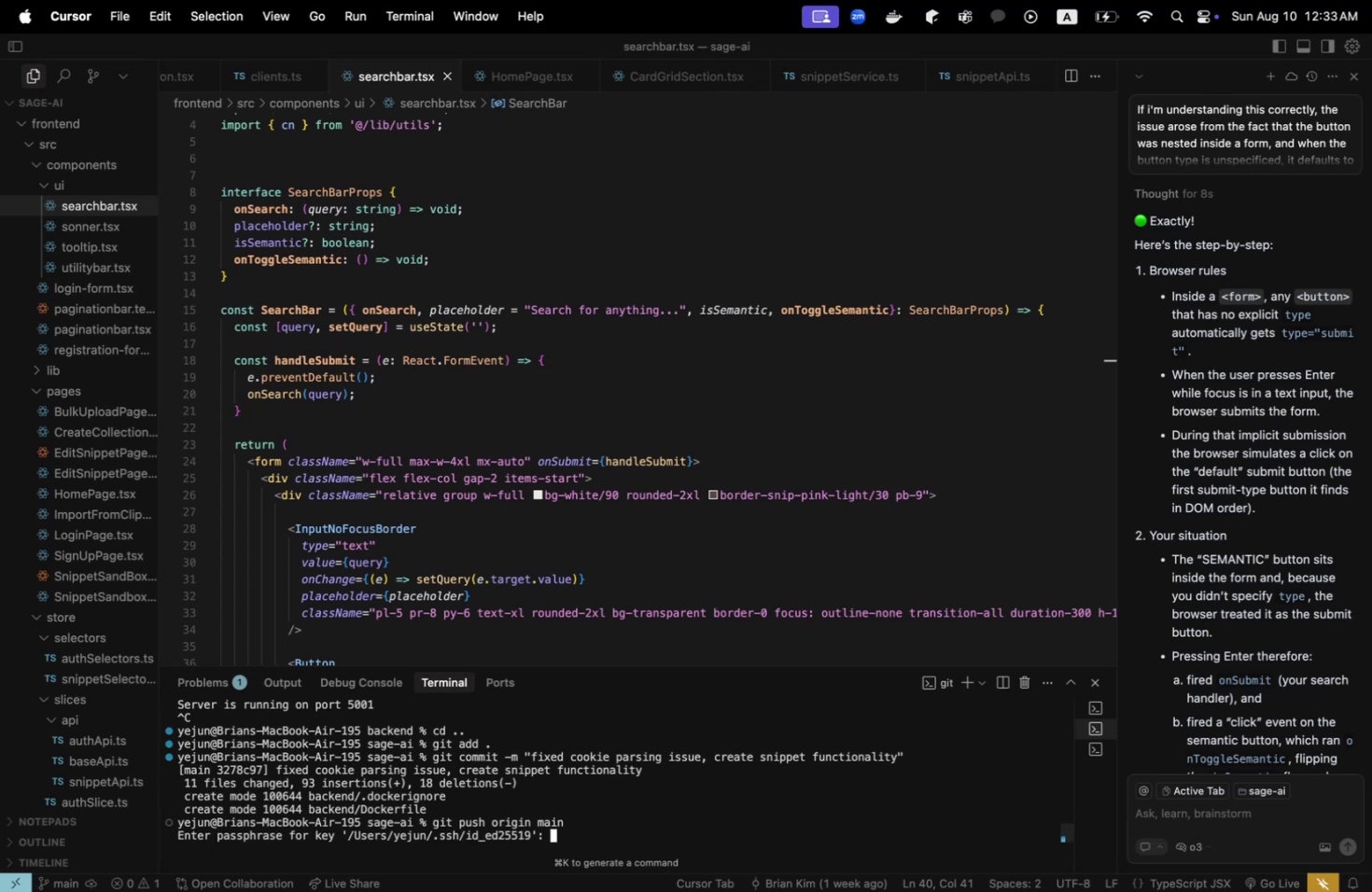 
key(Shift+Enter)
 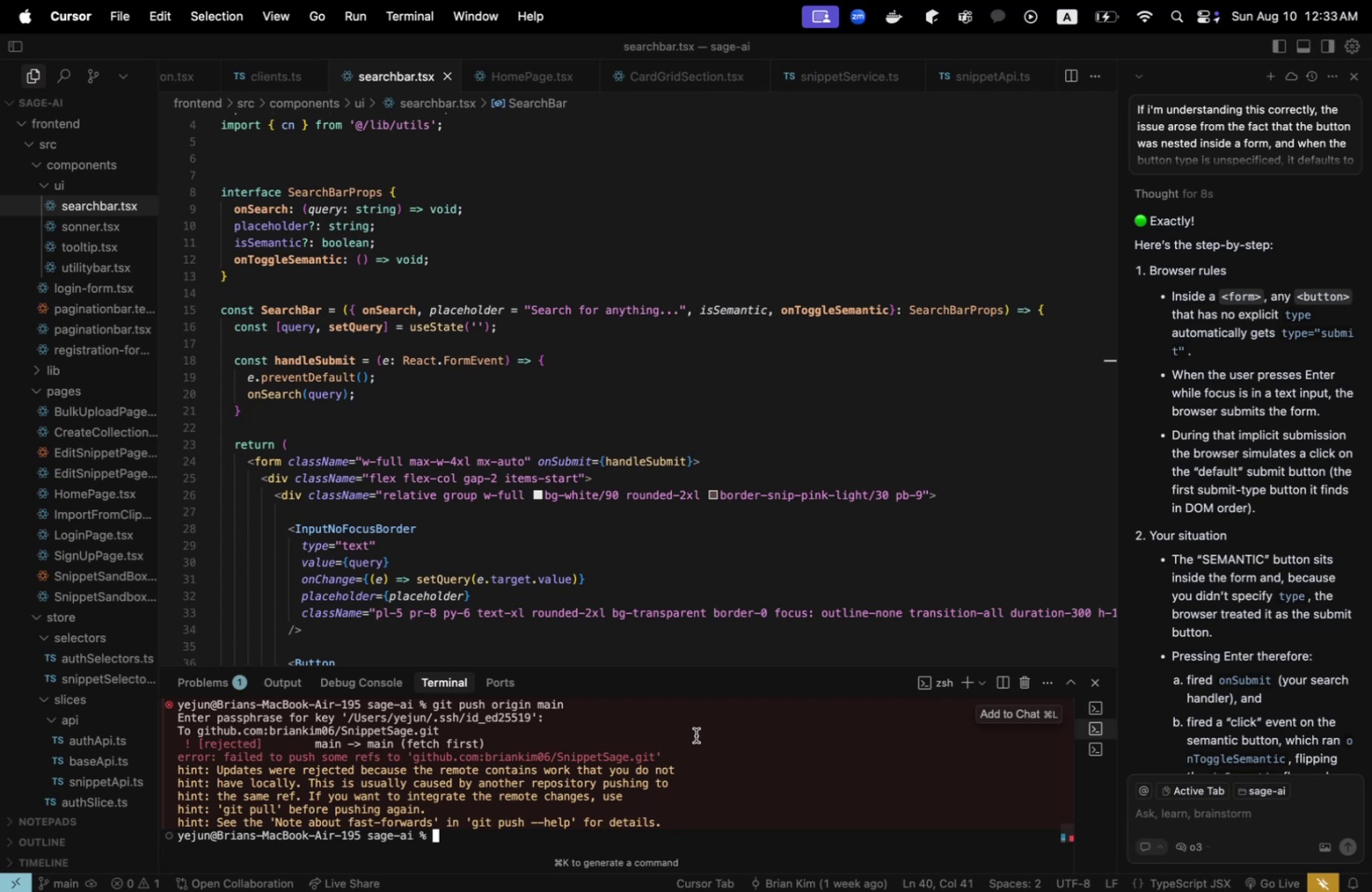 
wait(14.99)
 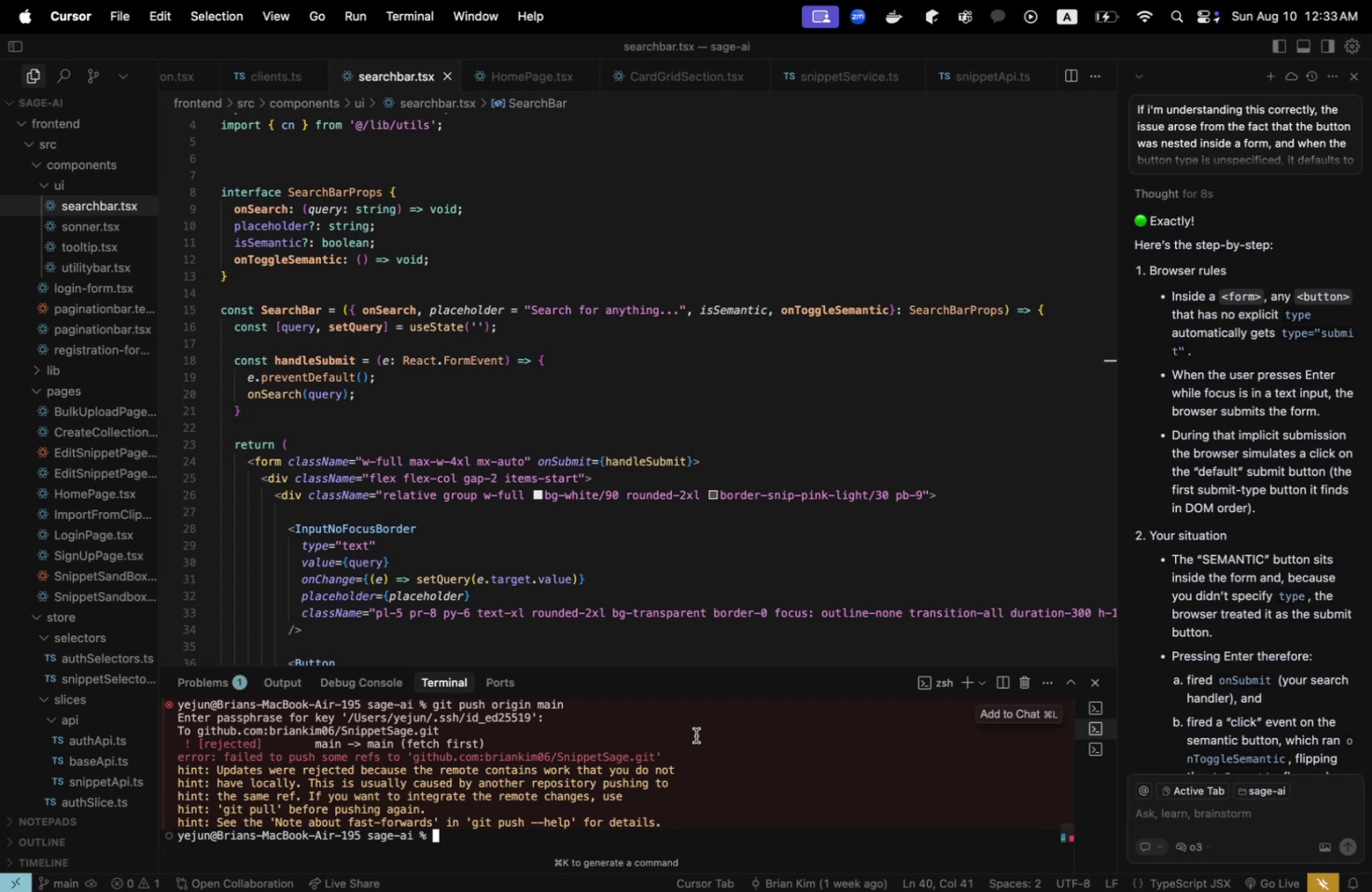 
key(Meta+Shift+CommandLeft)
 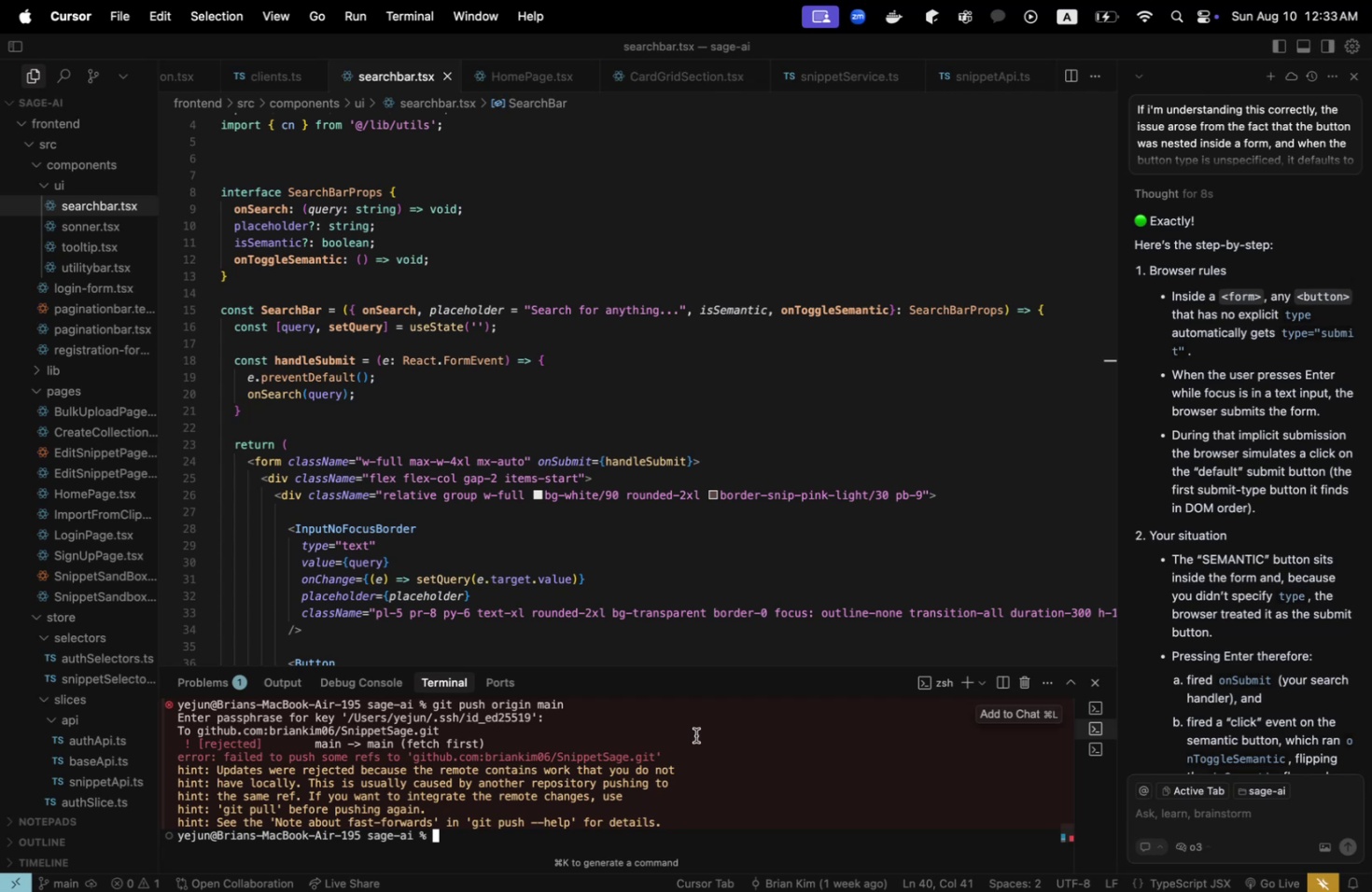 
key(Meta+Shift+Tab)
 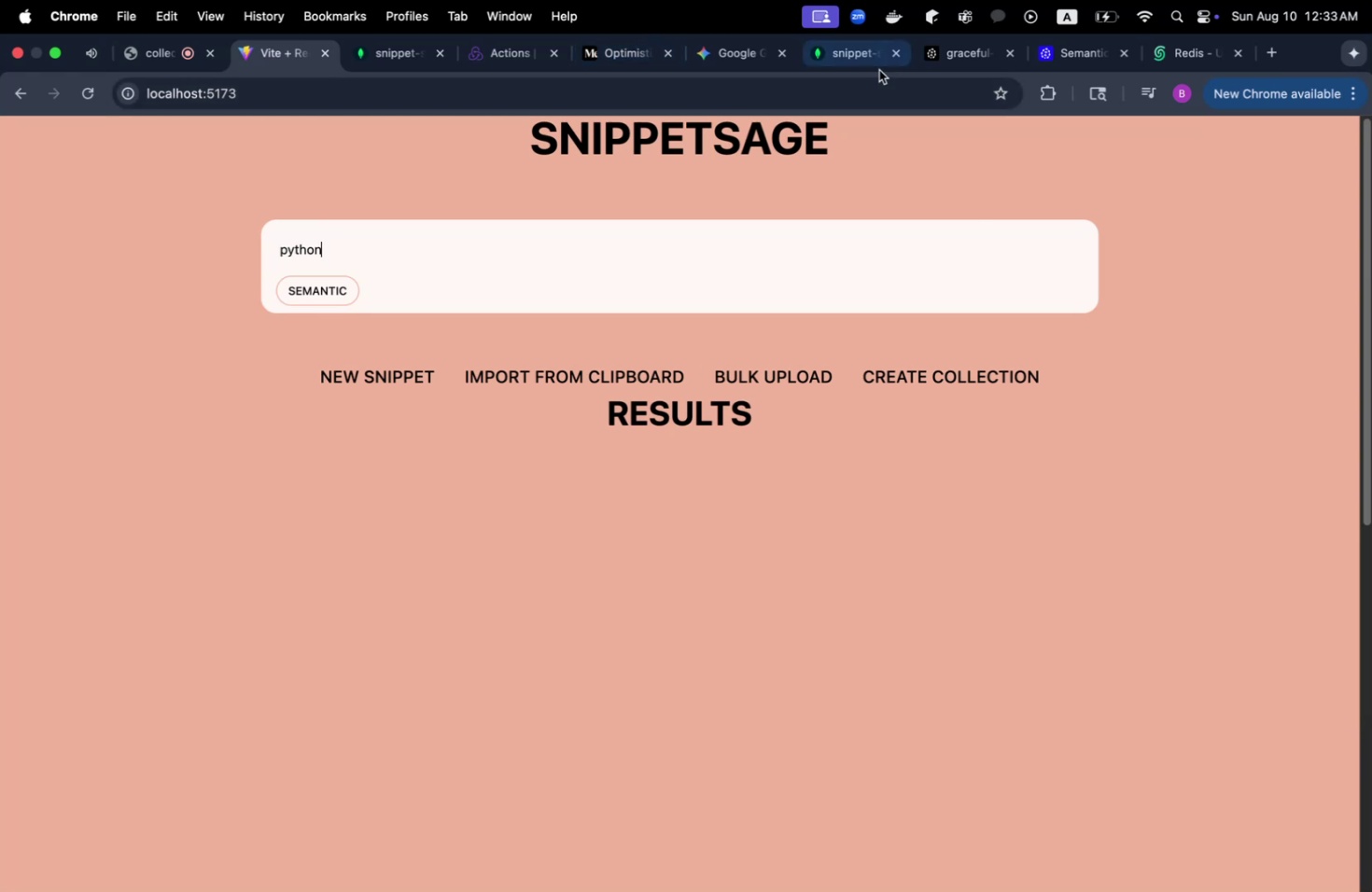 
wait(6.12)
 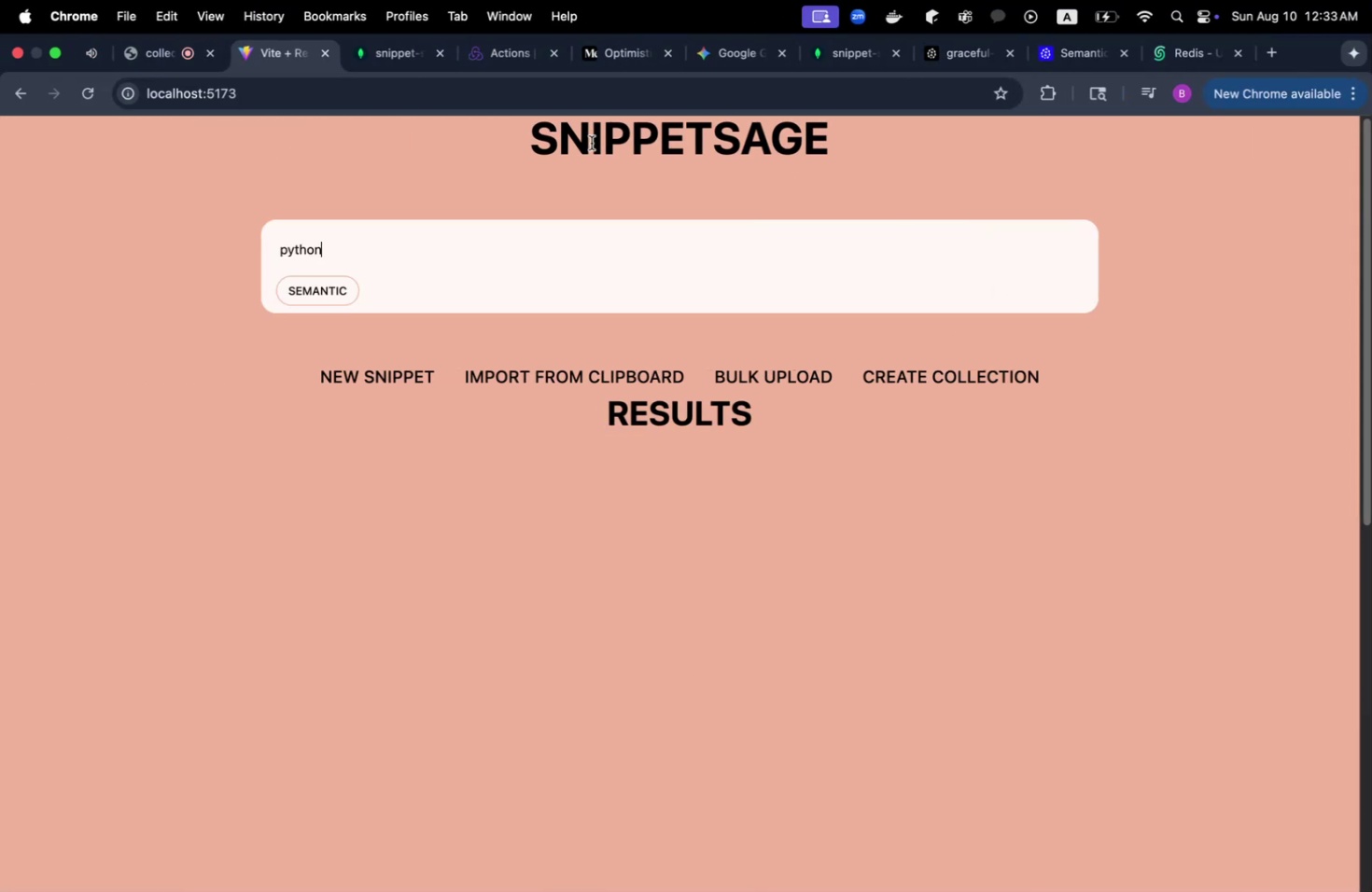 
left_click([1280, 59])
 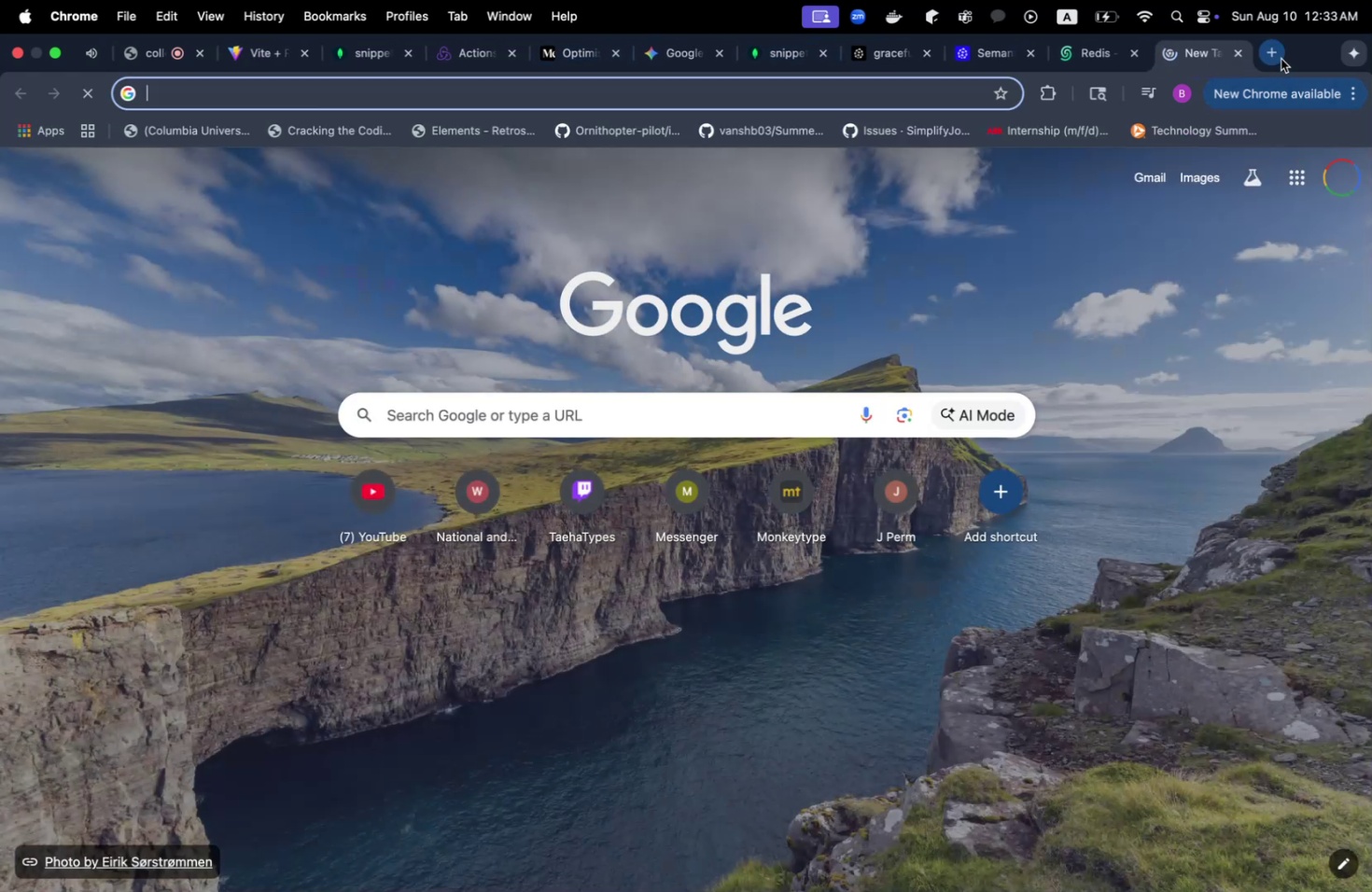 
type(SNIPPET)
 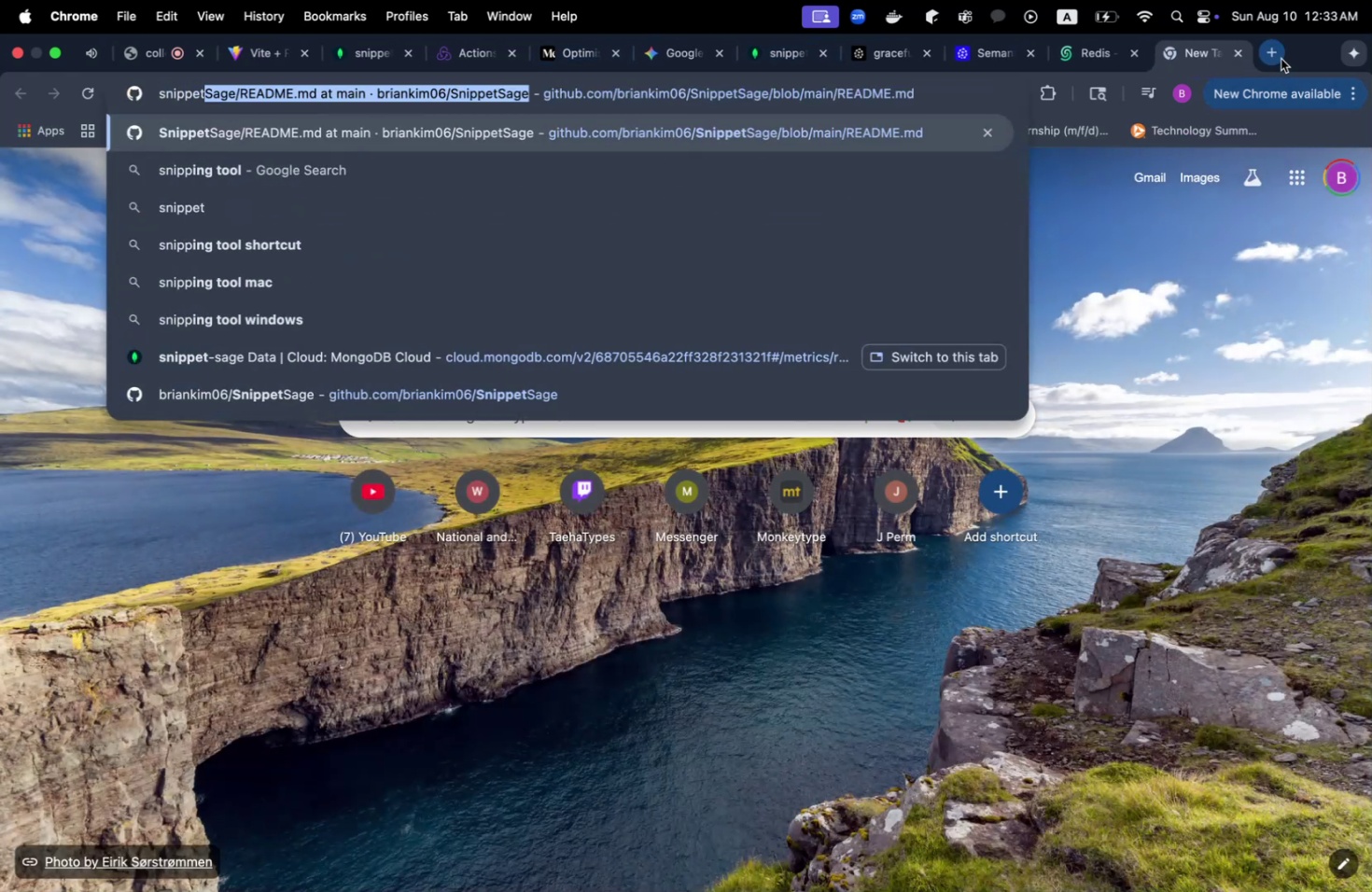 
key(Shift+Enter)
 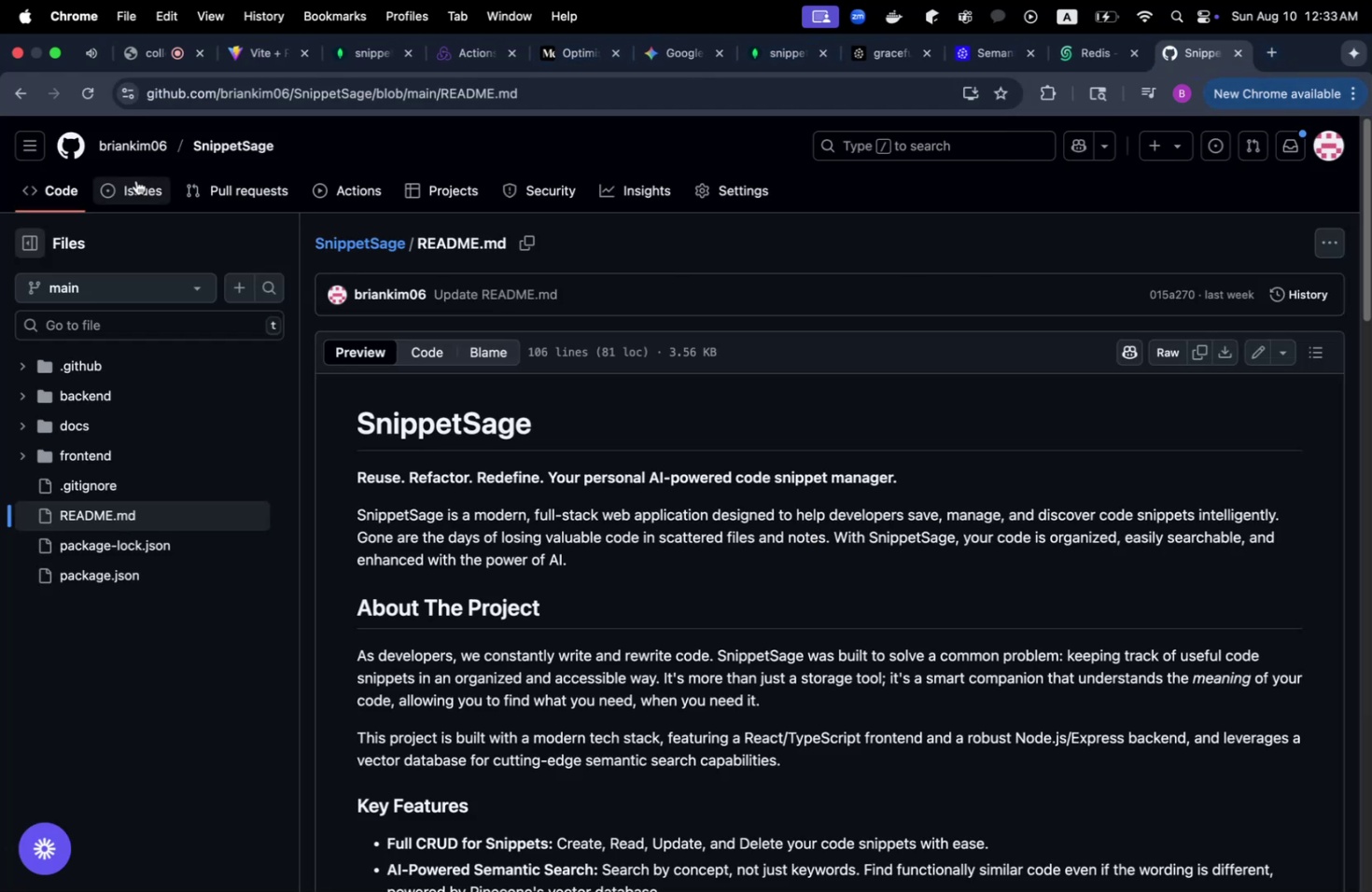 
left_click([214, 150])
 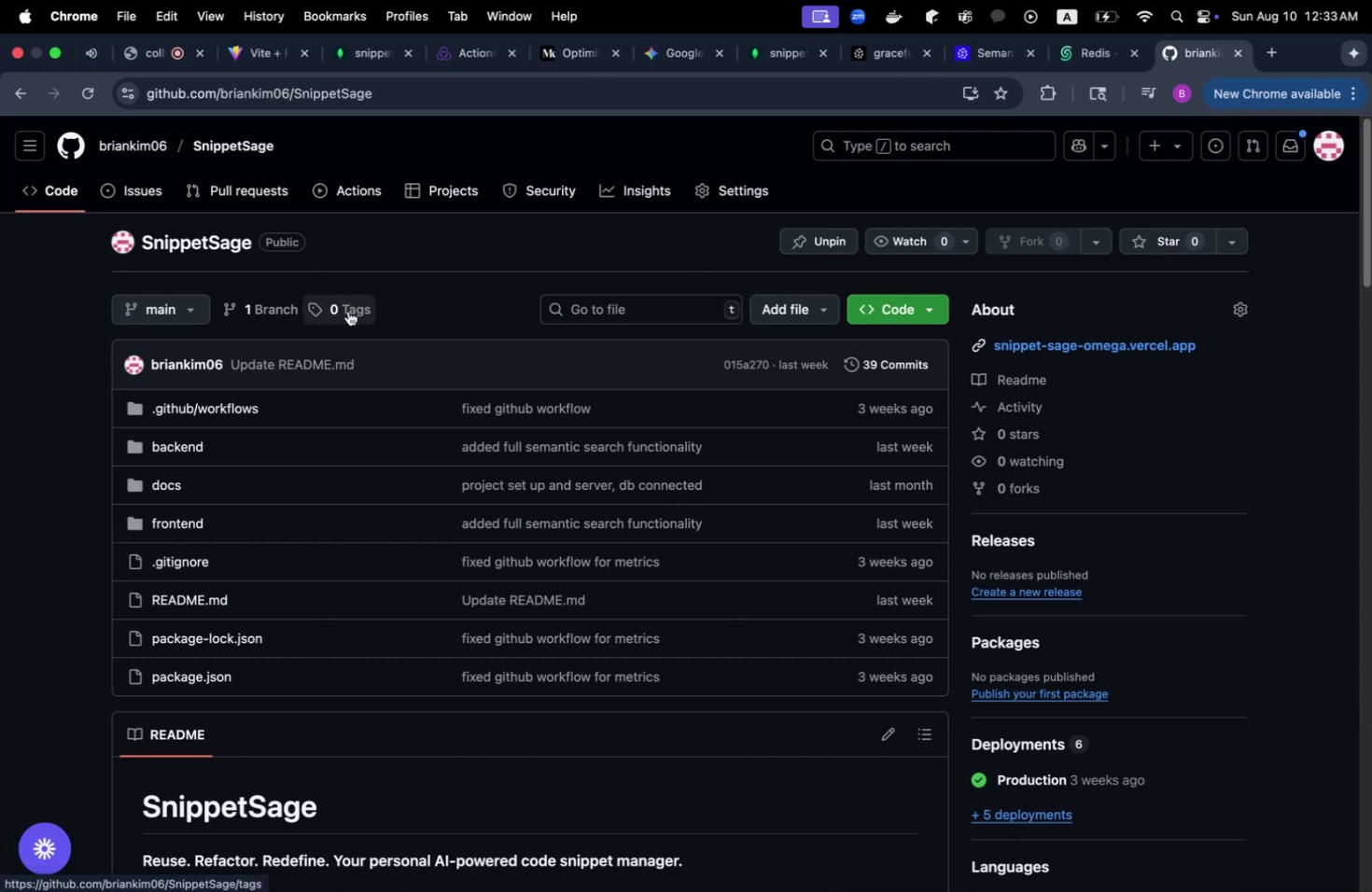 
mouse_move([346, 380])
 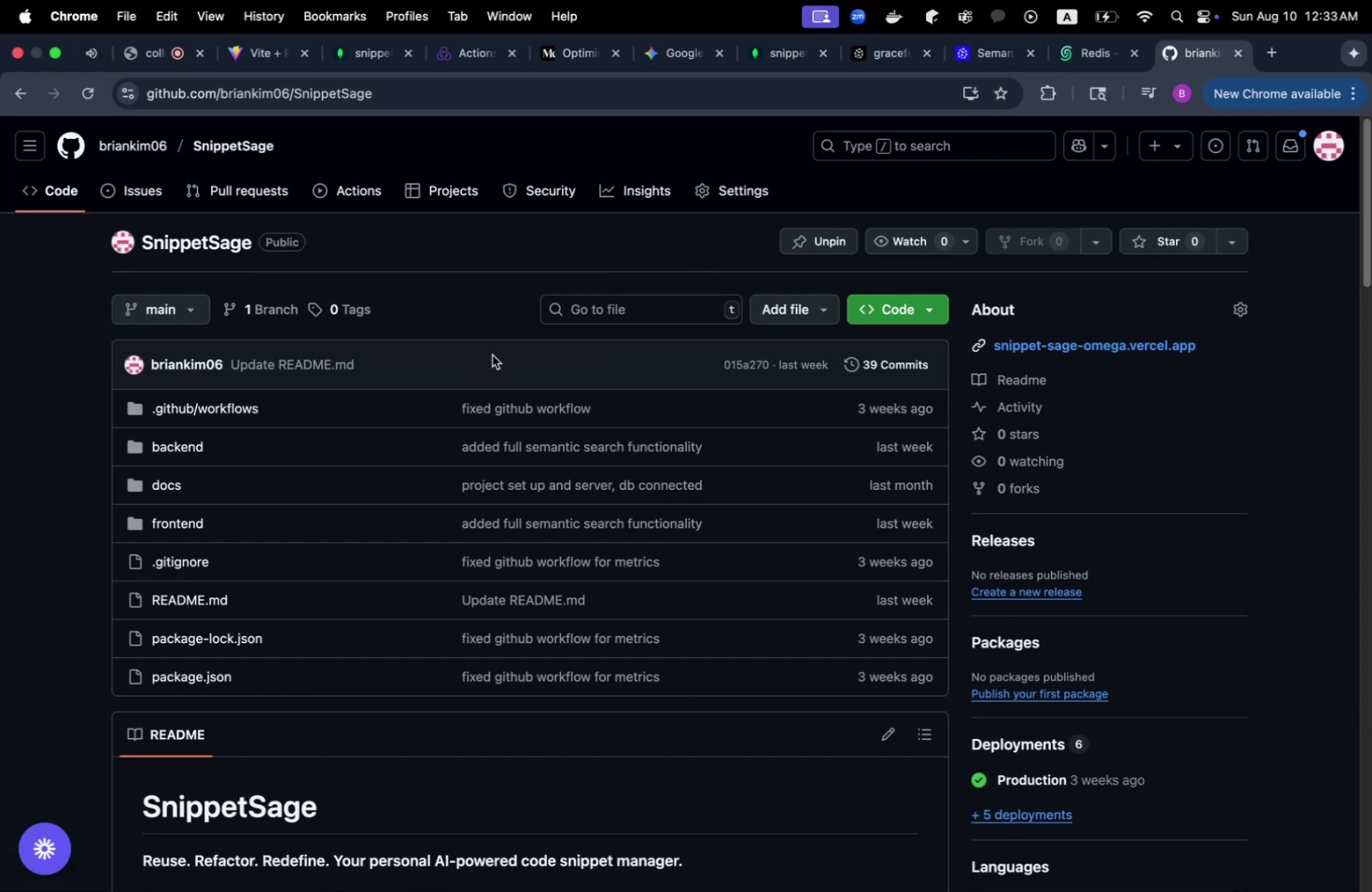 
key(Meta+Shift+CommandLeft)
 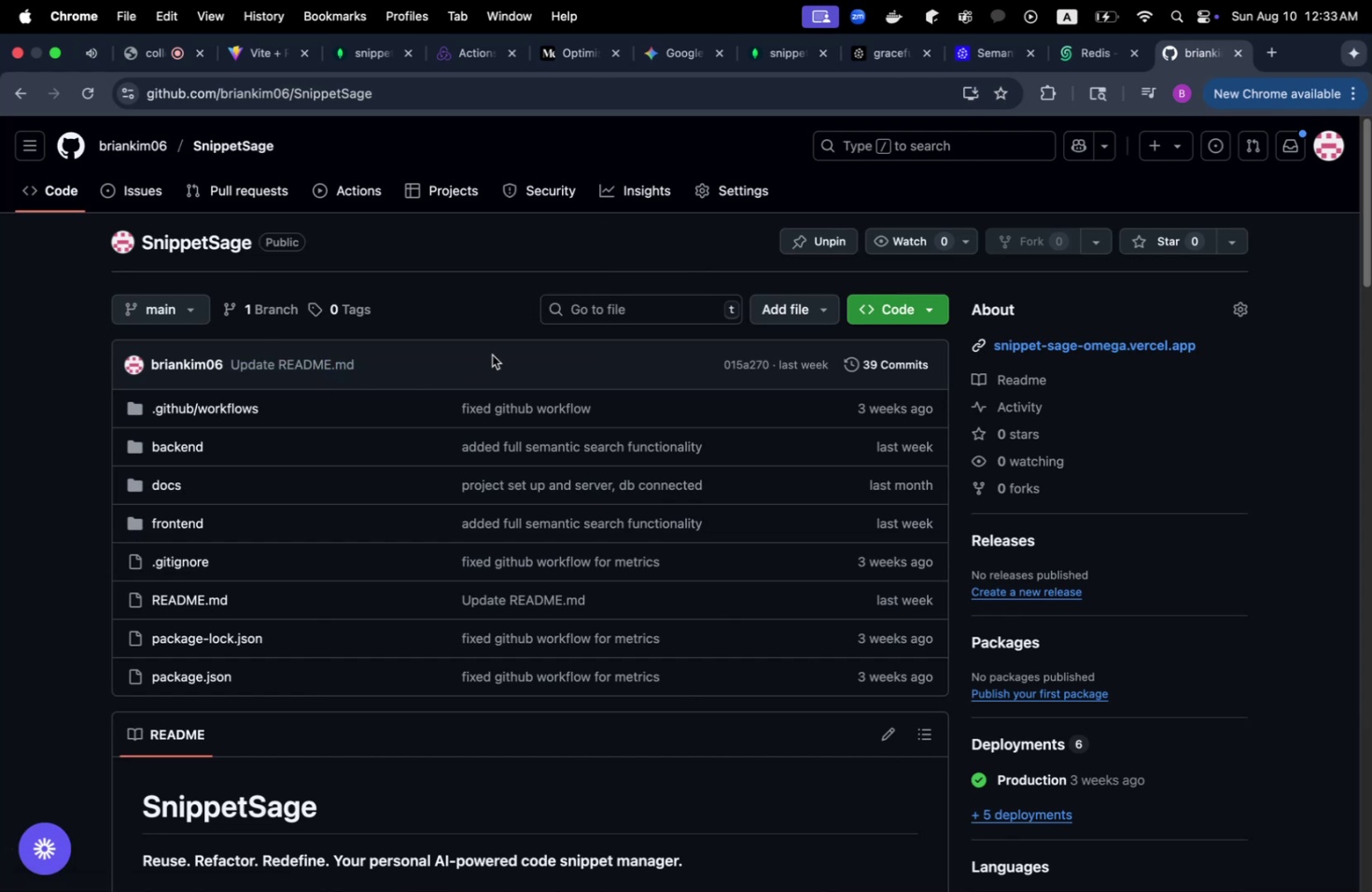 
key(Meta+Shift+Tab)
 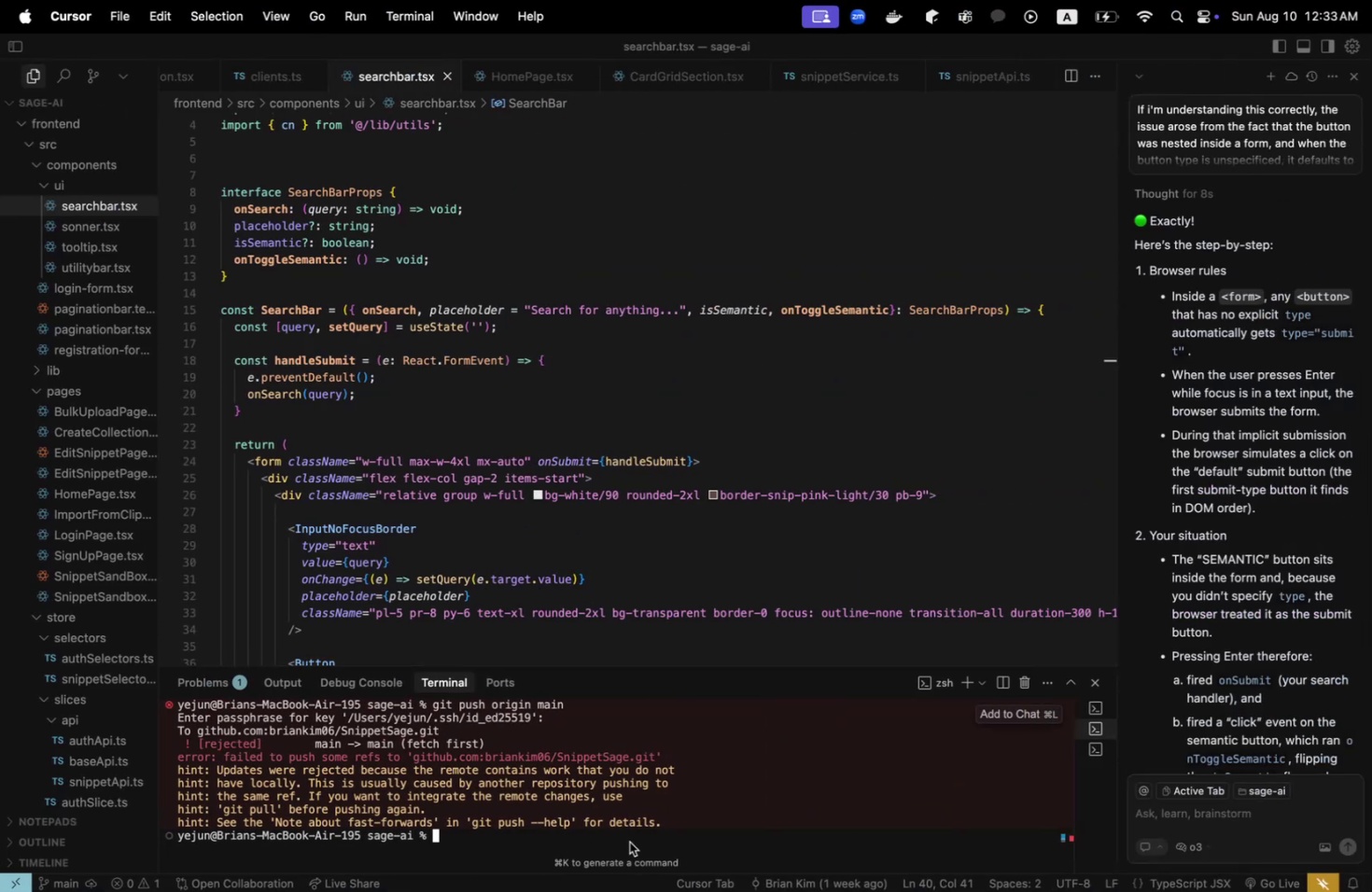 
type(GIT PULL)
 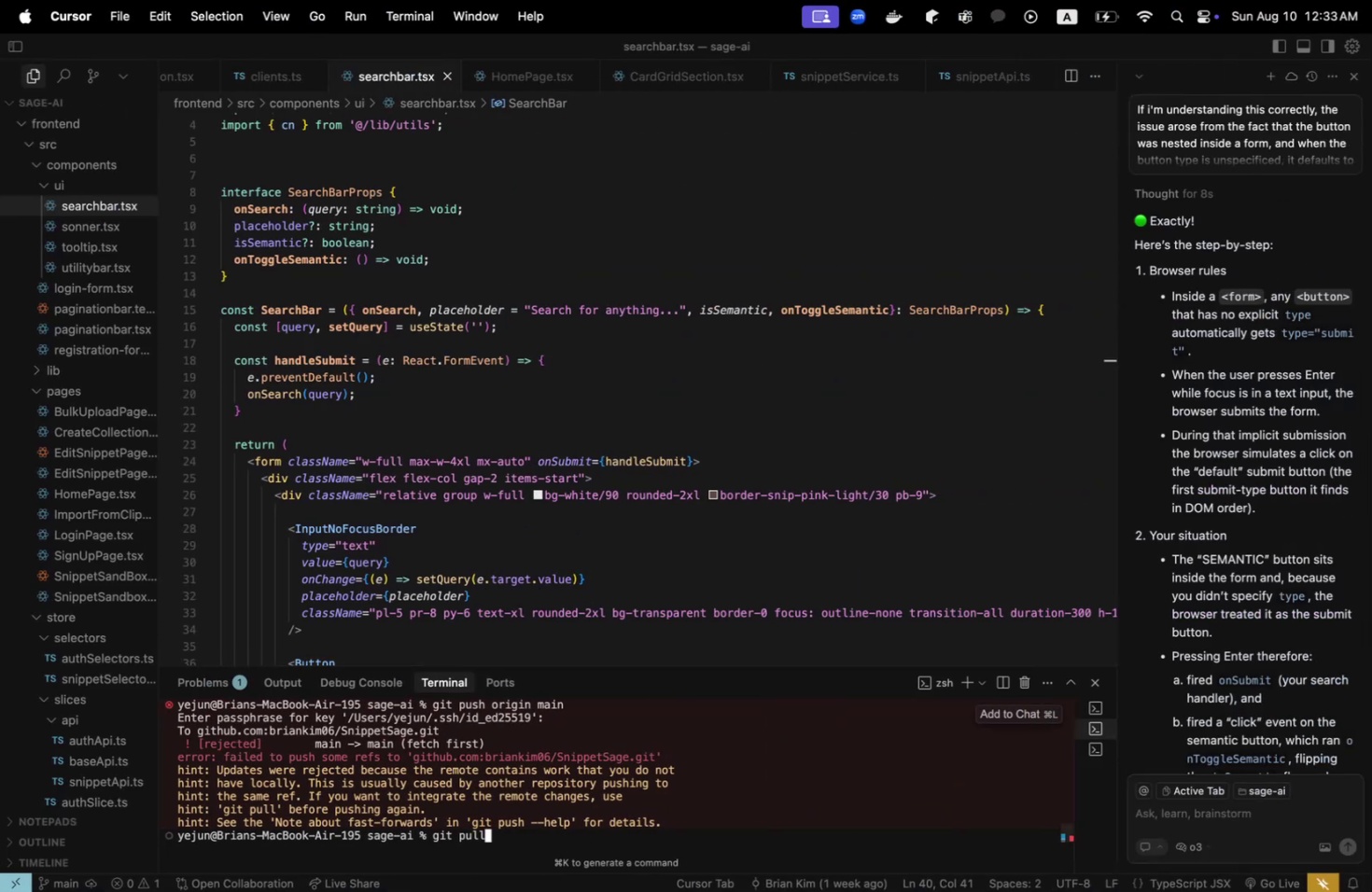 
key(Shift+Enter)
 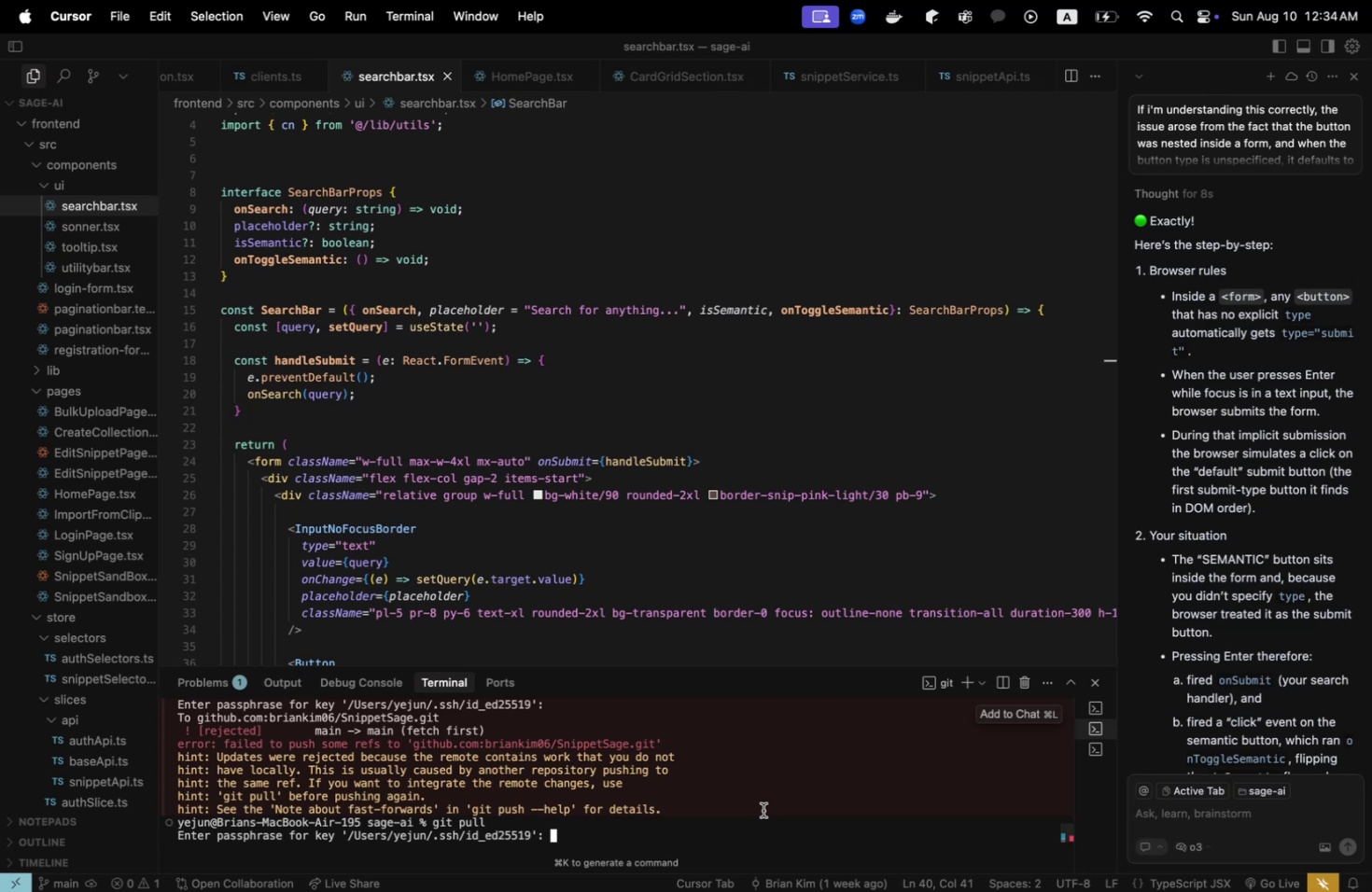 
type(BLUE#!$!%#)
 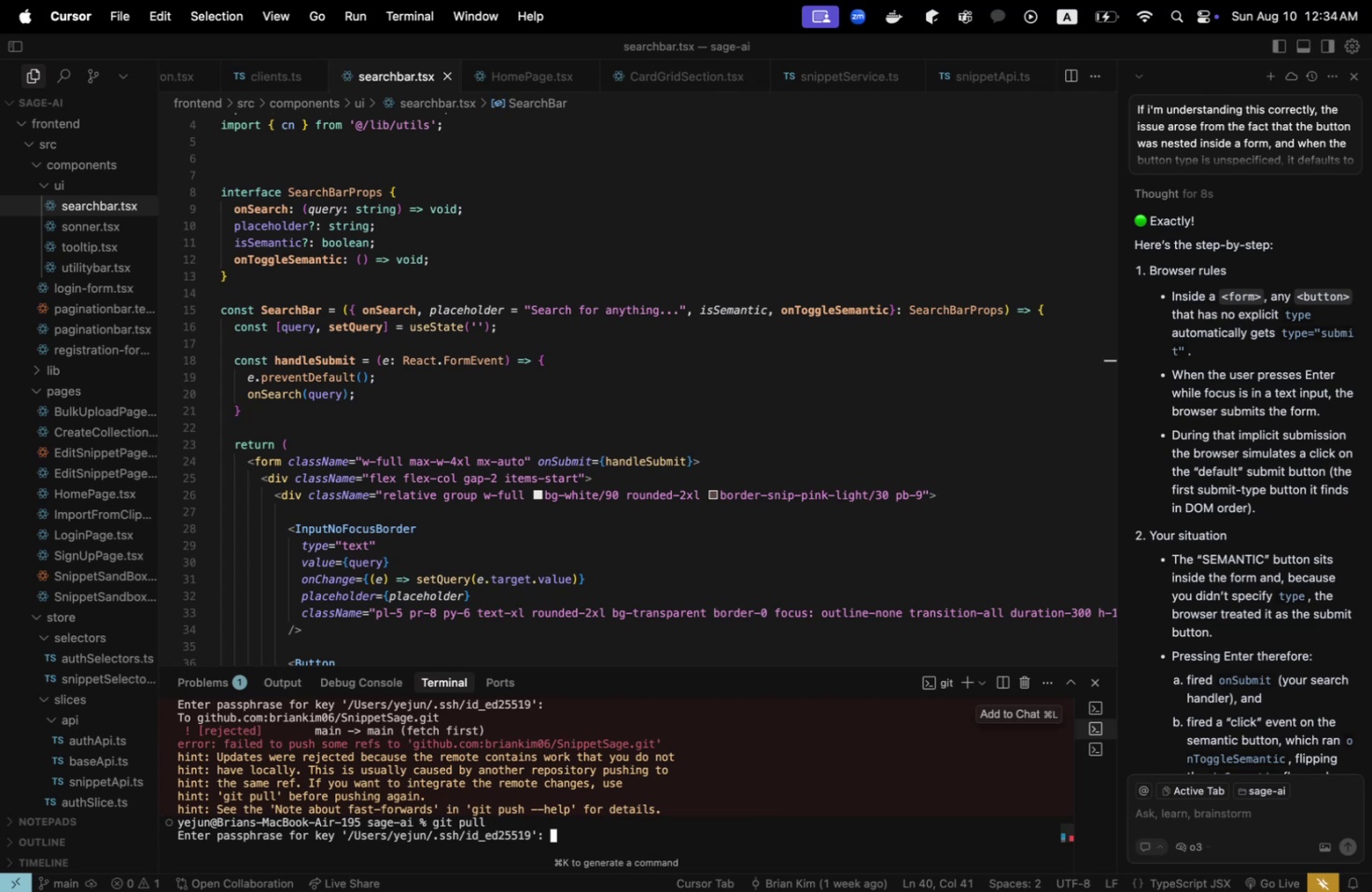 
key(Shift+Enter)
 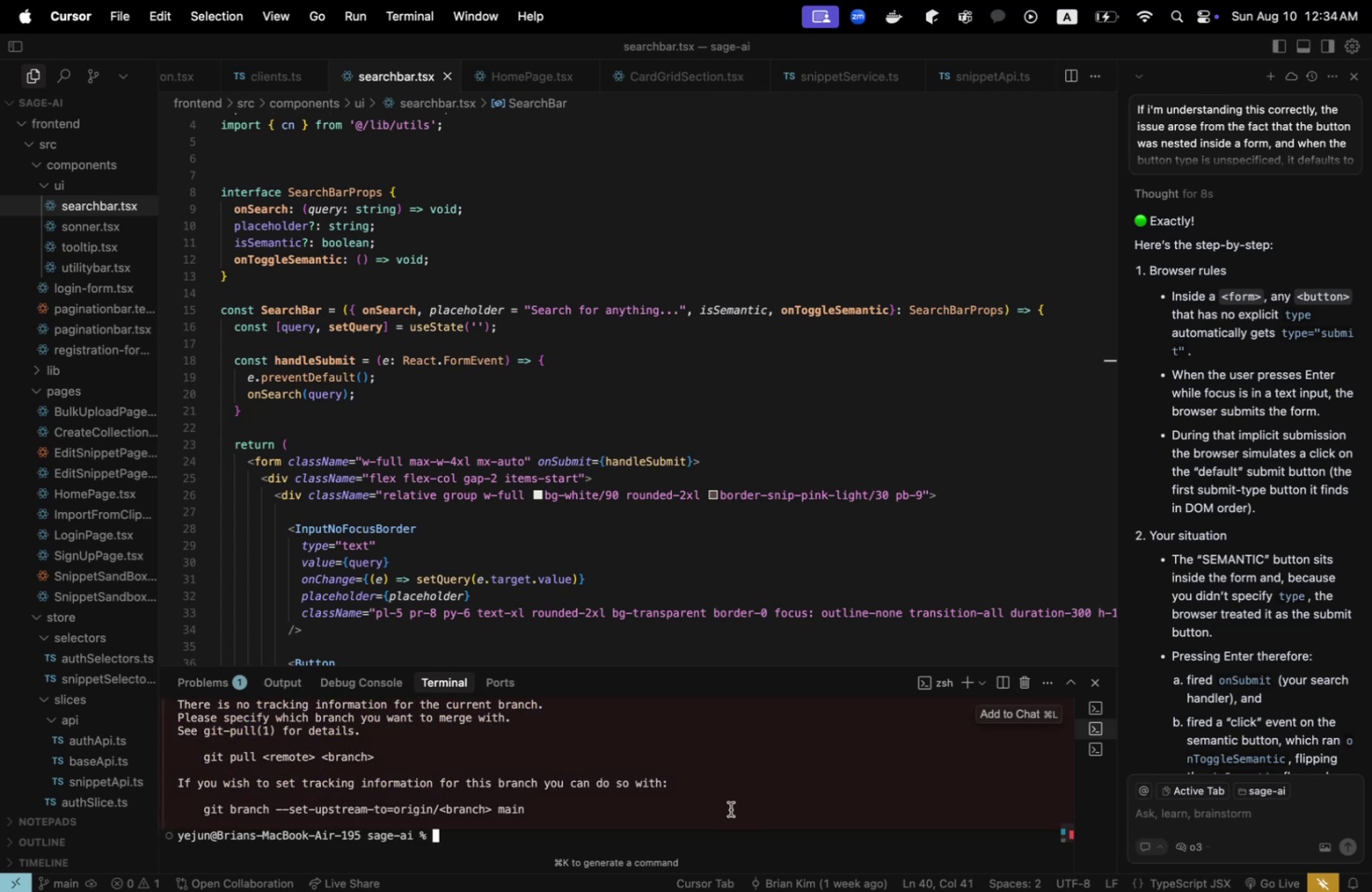 
scroll: coordinate [620, 799], scroll_direction: up, amount: 1.0
 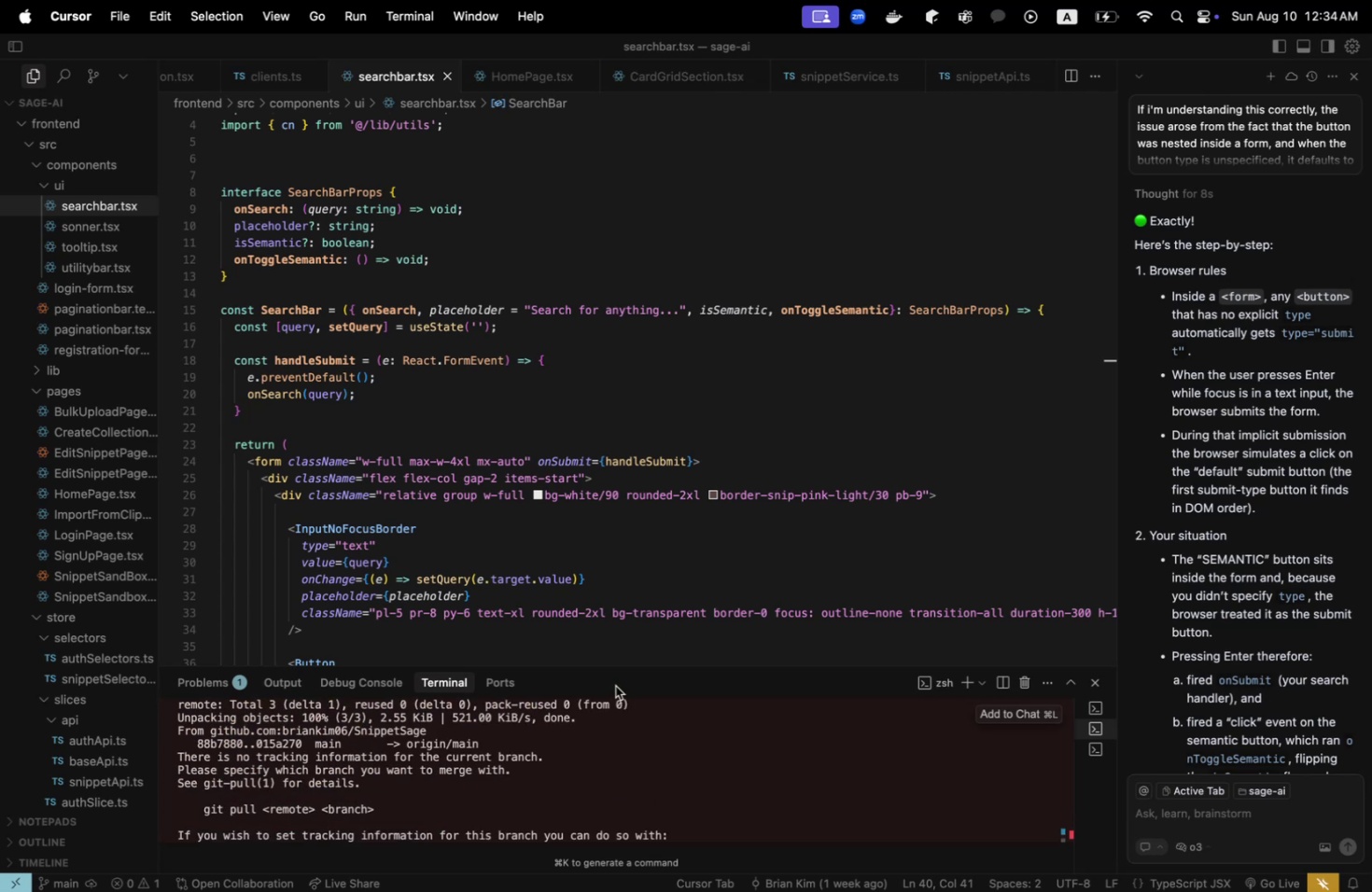 
left_click_drag(start_coordinate=[613, 664], to_coordinate=[631, 523])
 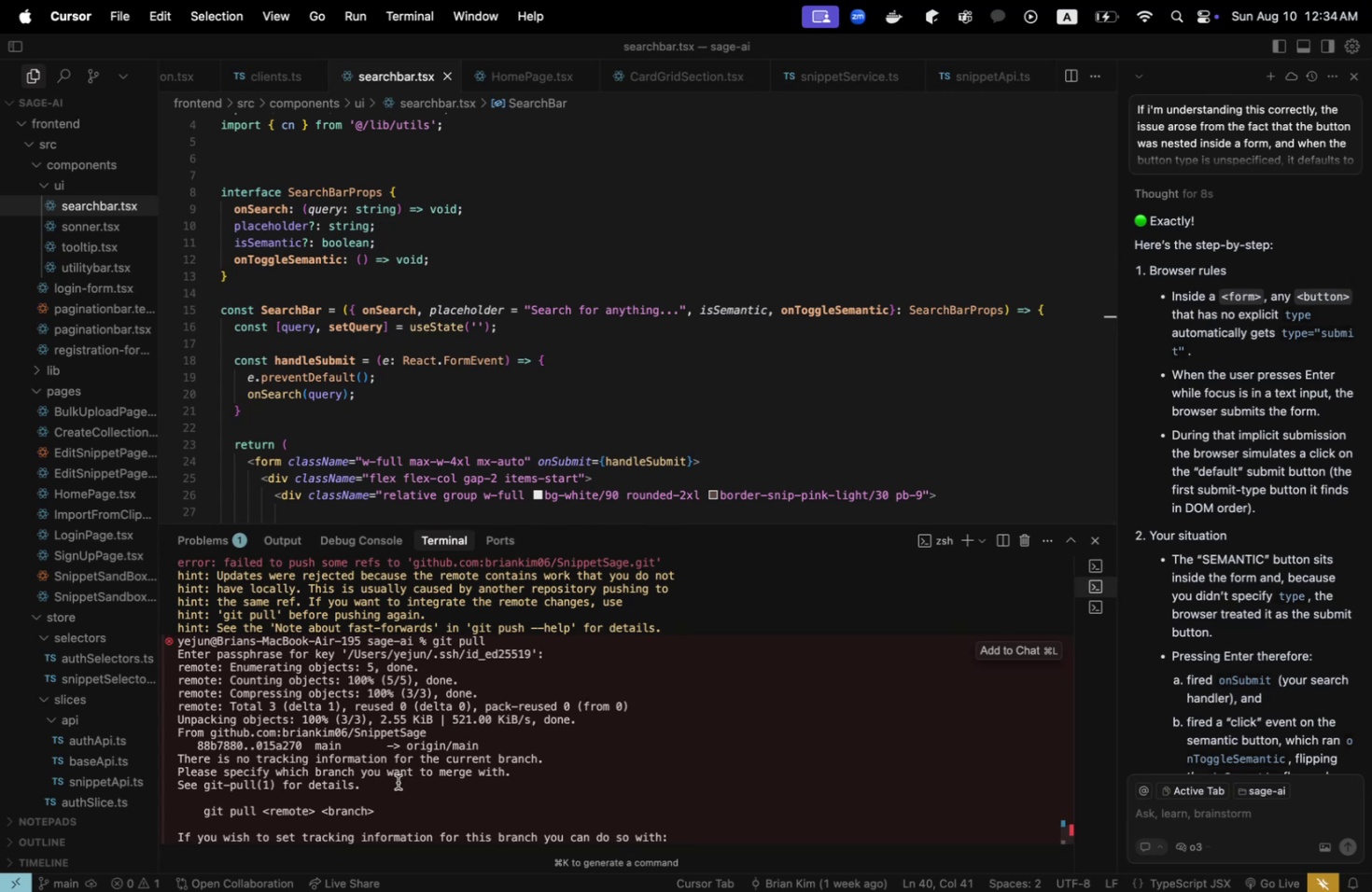 
wait(5.94)
 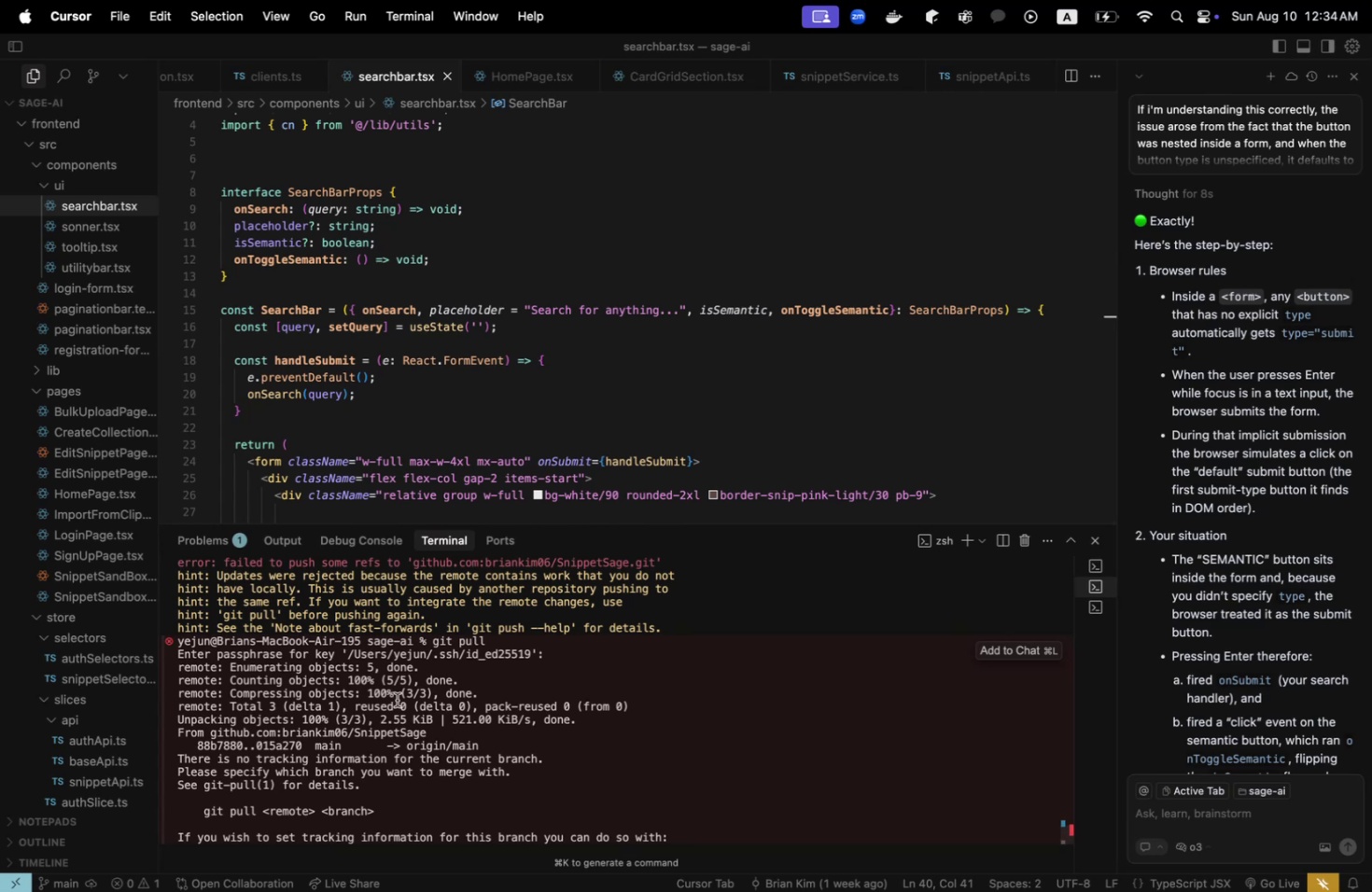 
scroll: coordinate [693, 766], scroll_direction: down, amount: 54.0
 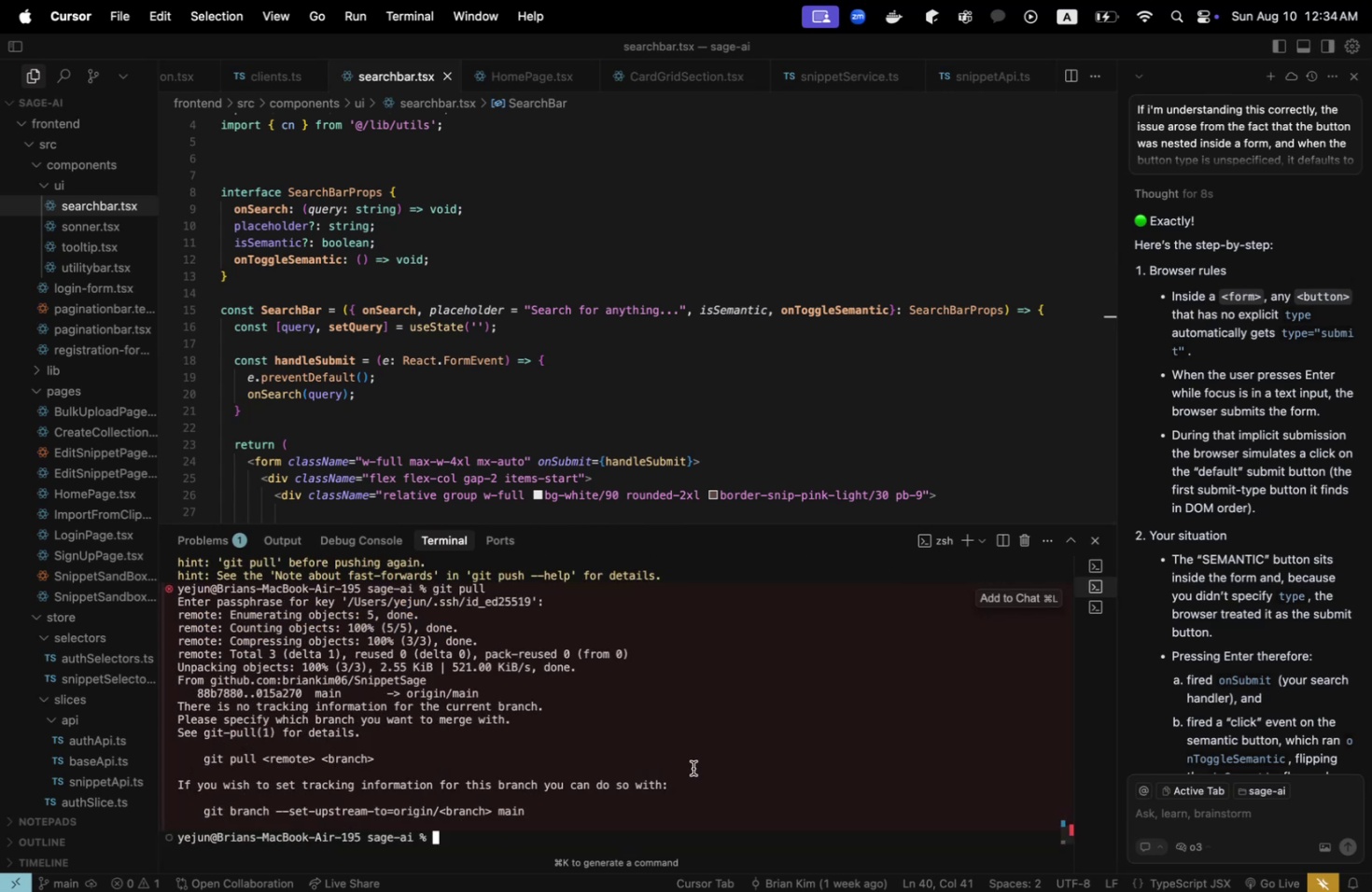 
type(GIT PULL ORIGIN)
 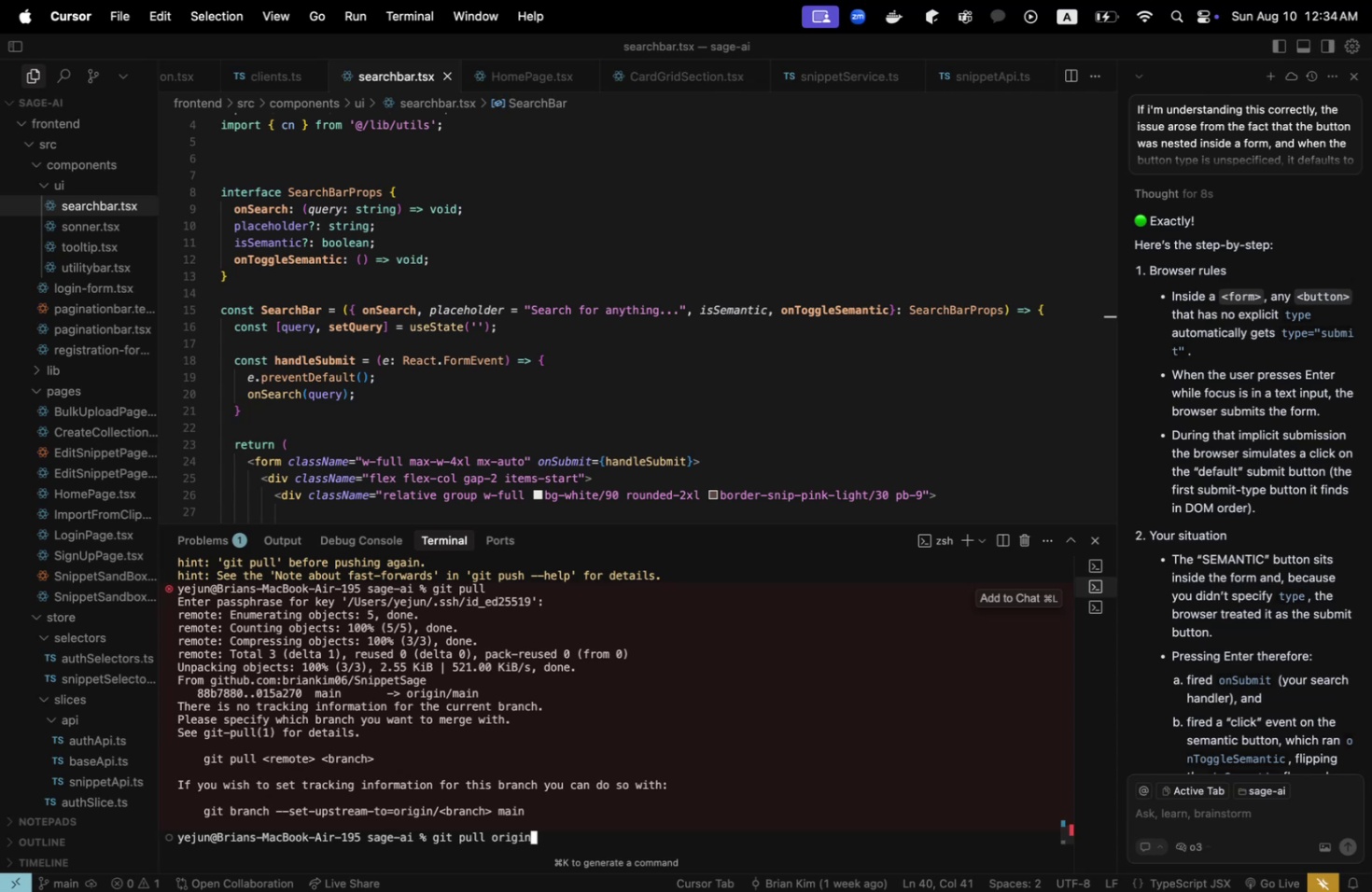 
wait(9.03)
 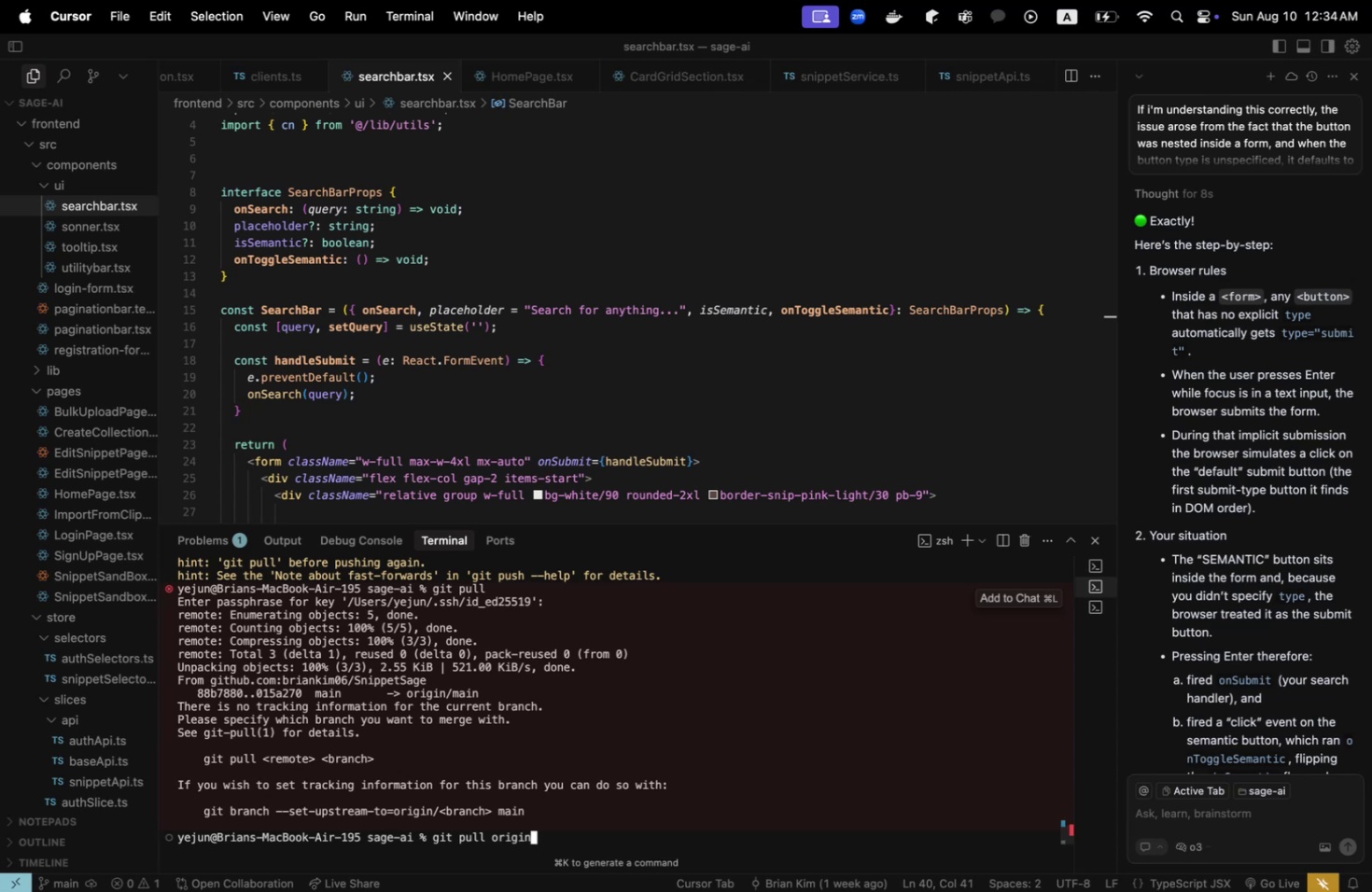 
type( MAIN)
 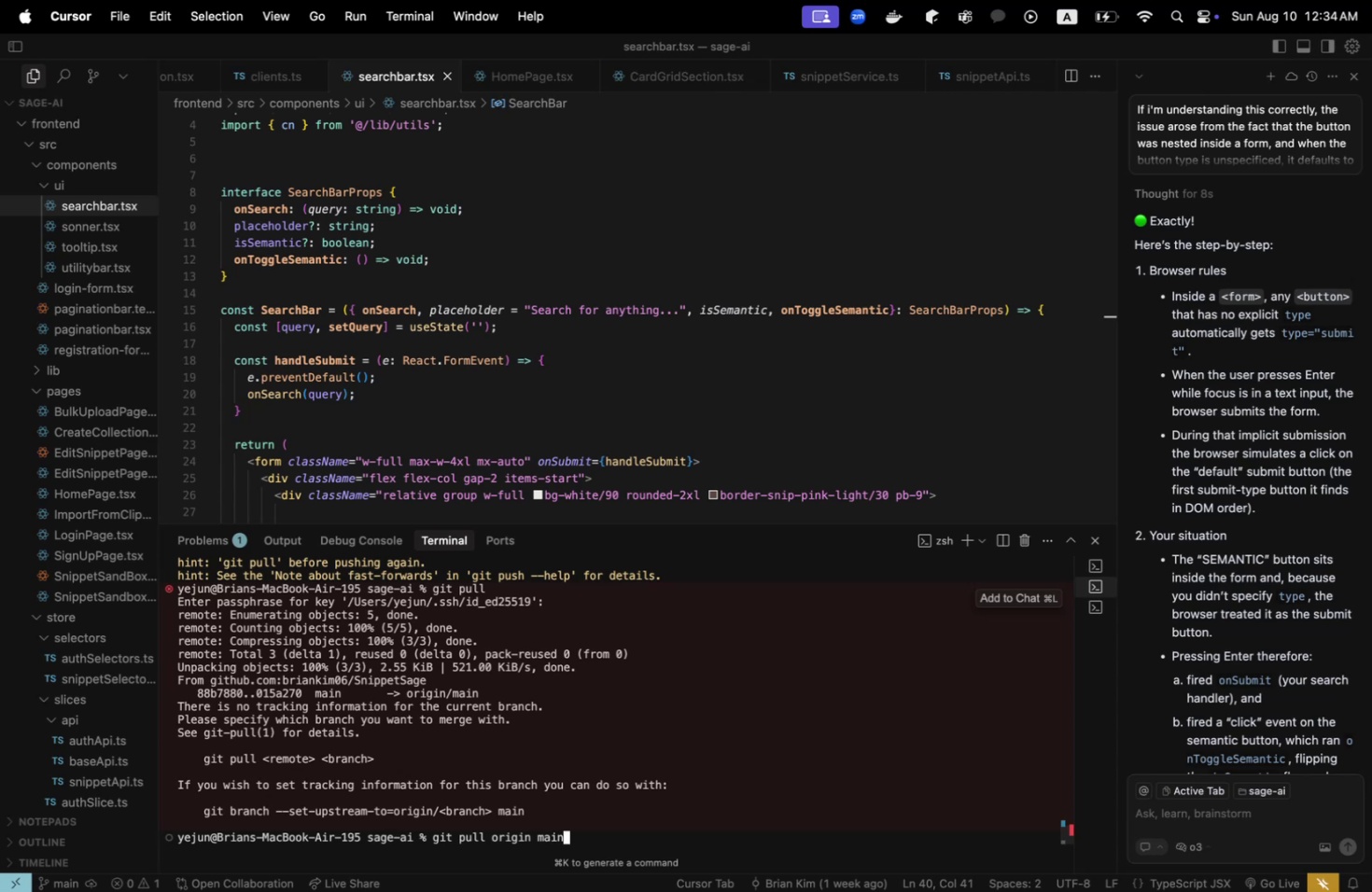 
key(Shift+Enter)
 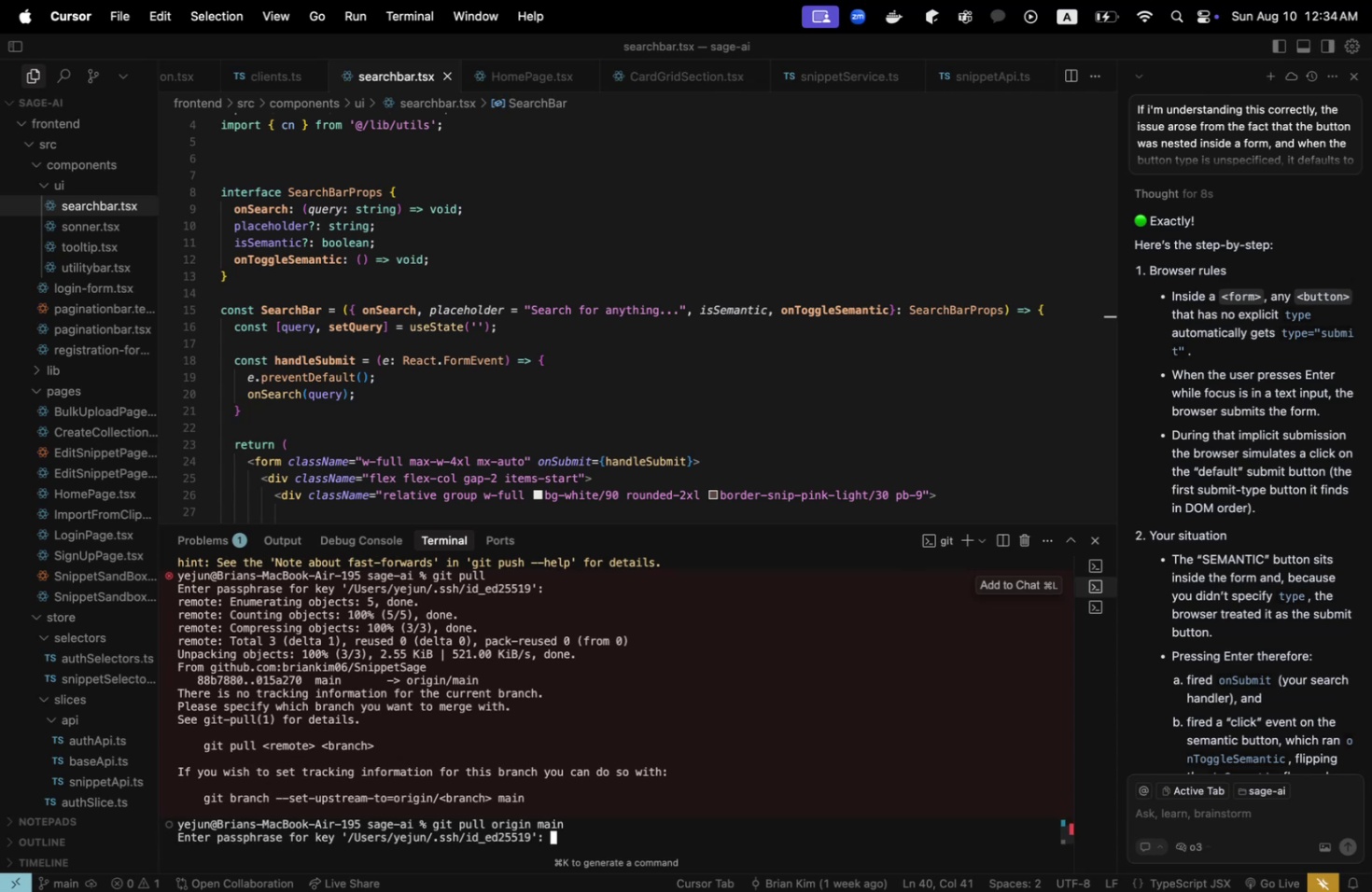 
type(BLUE#!$!%#)
 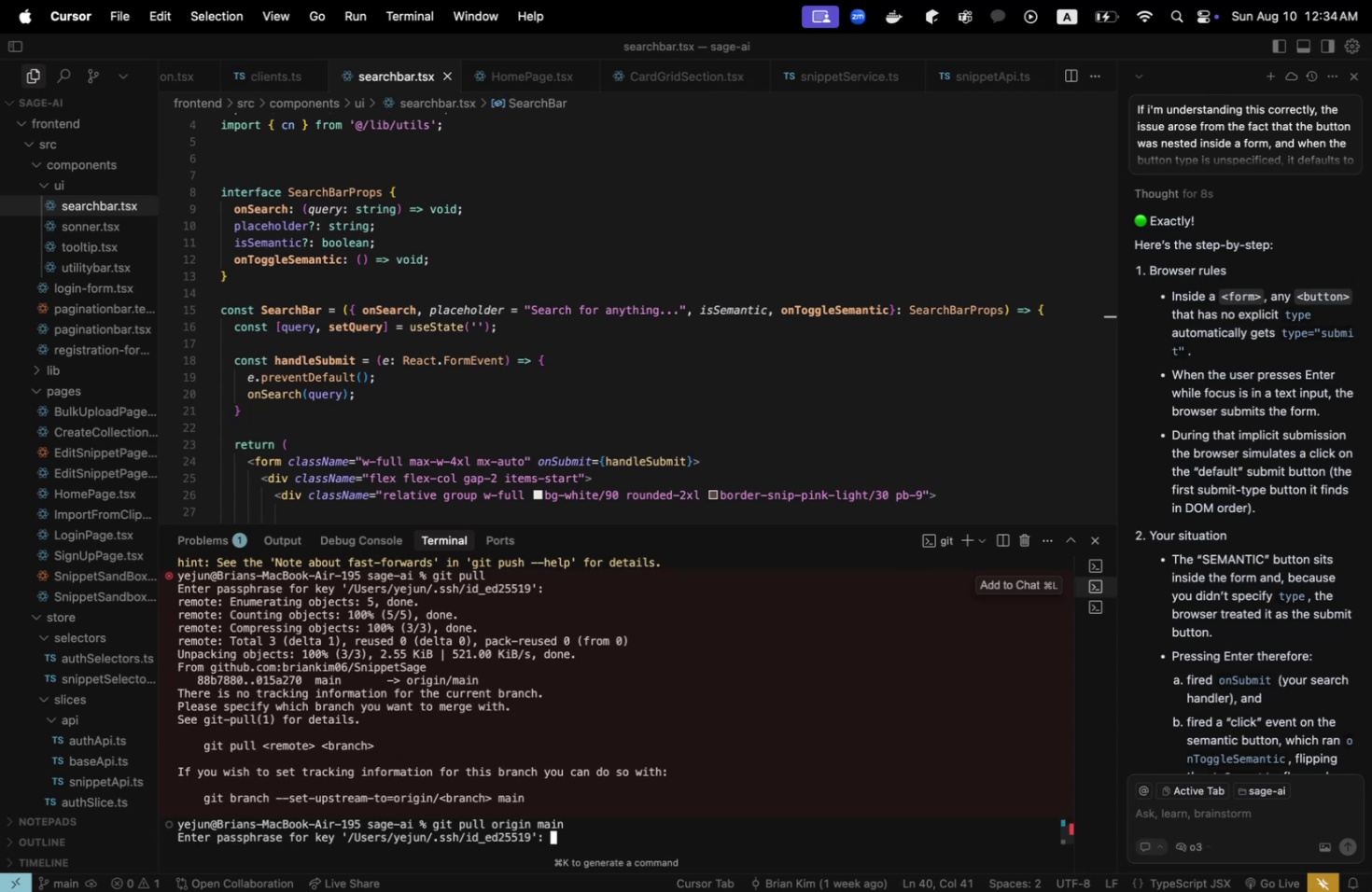 
key(Shift+Enter)
 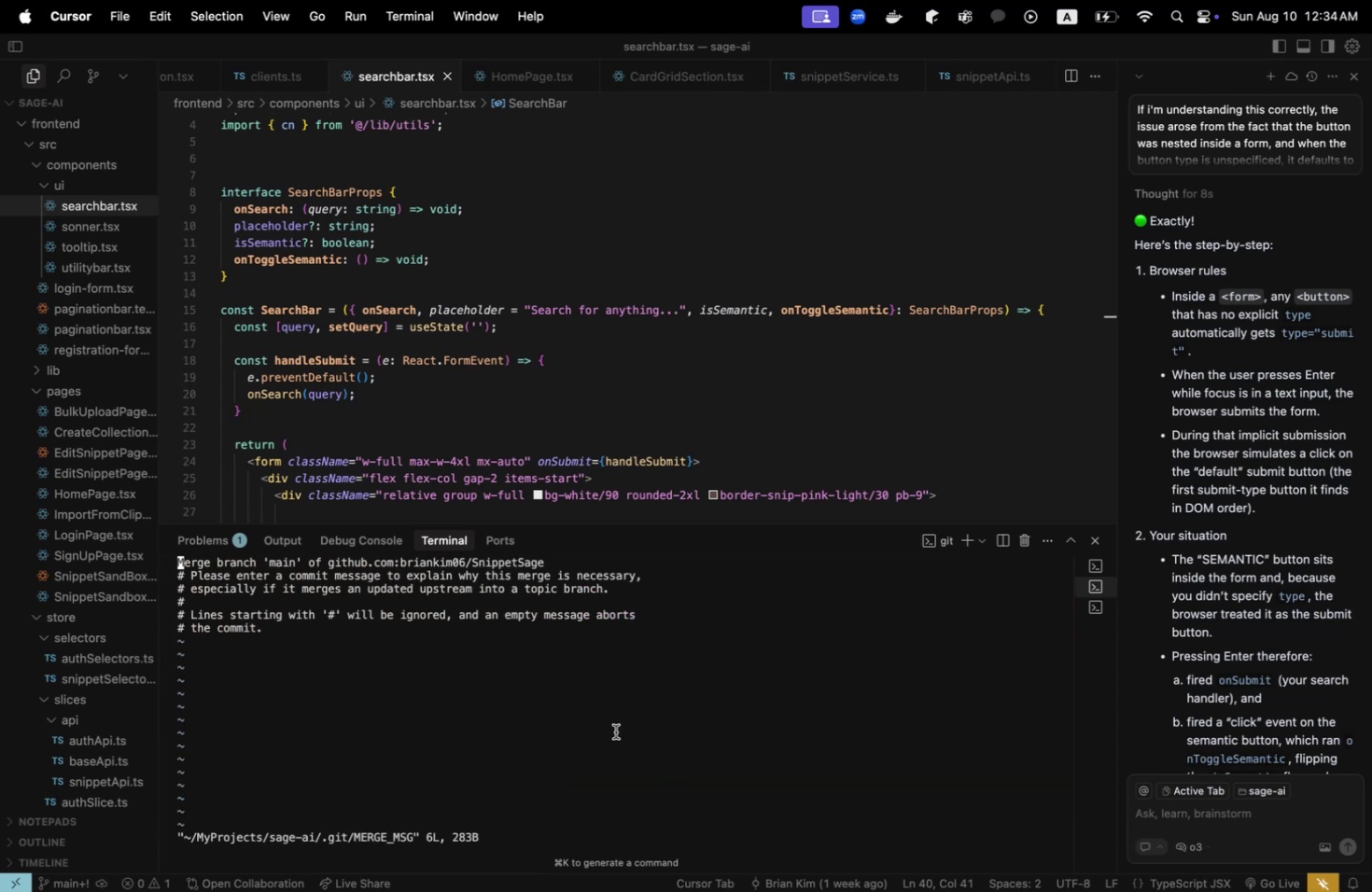 
wait(6.62)
 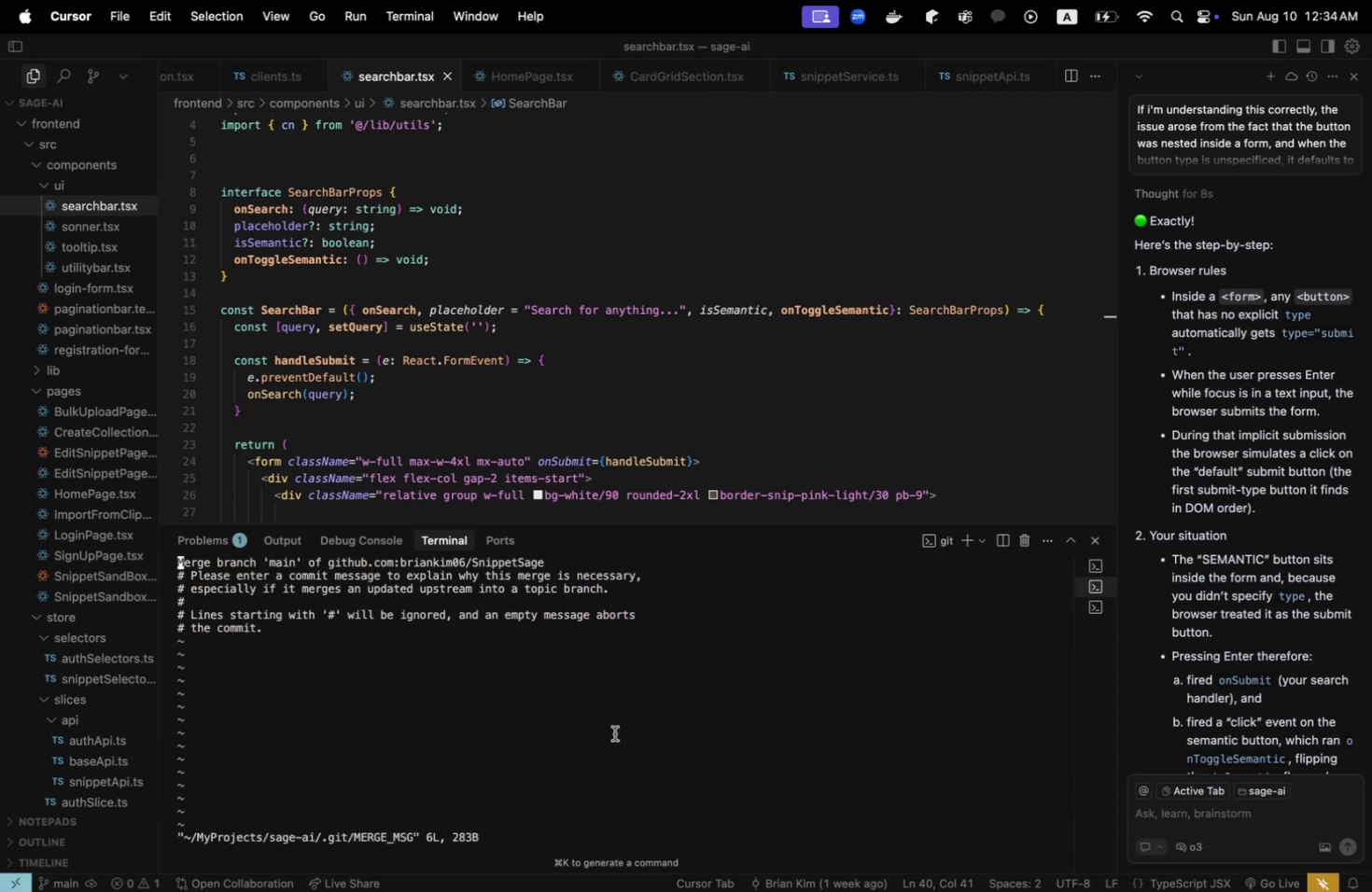 
key(Shift+ShiftLeft)
 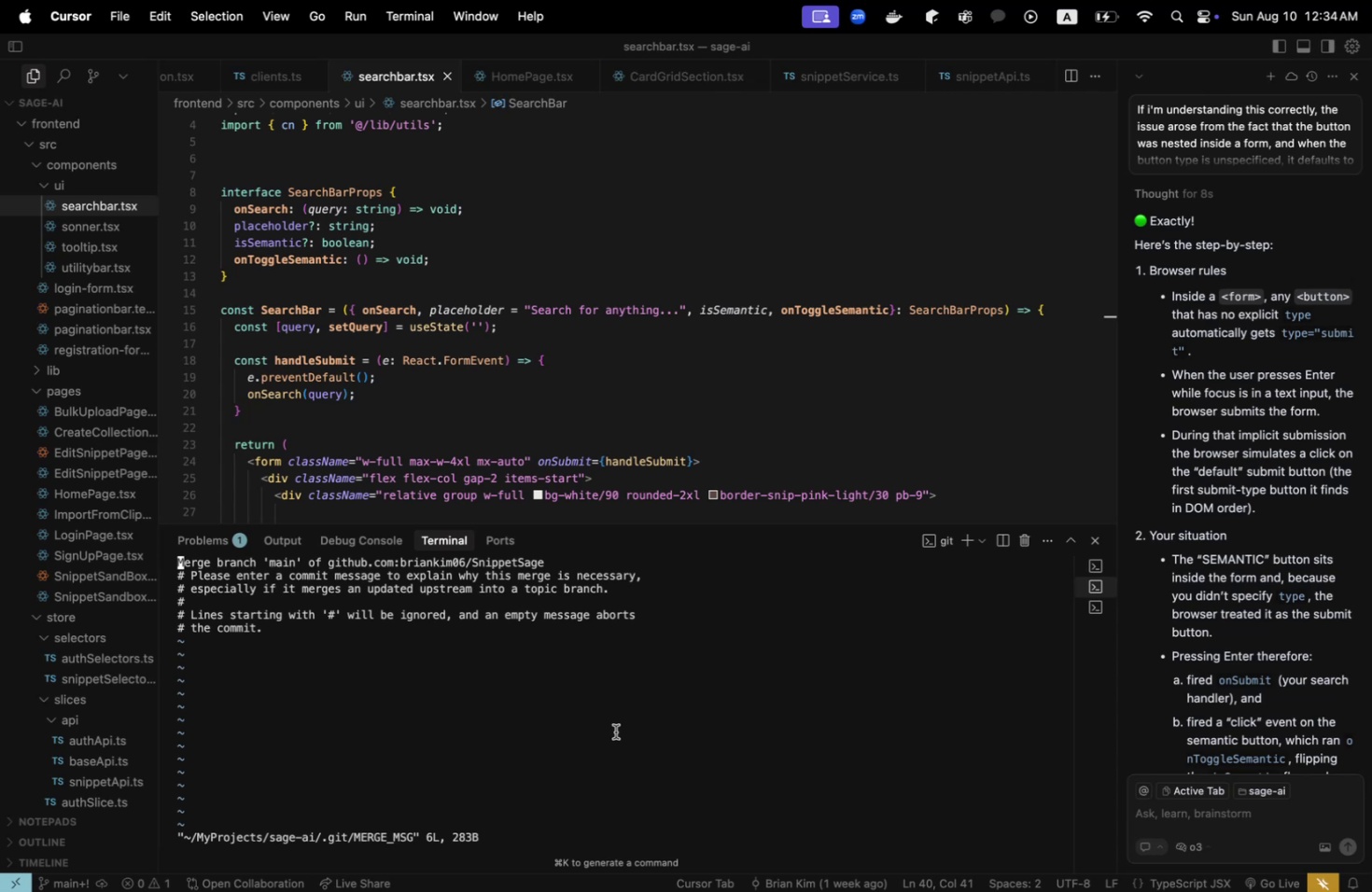 
key(Shift+Semicolon)
 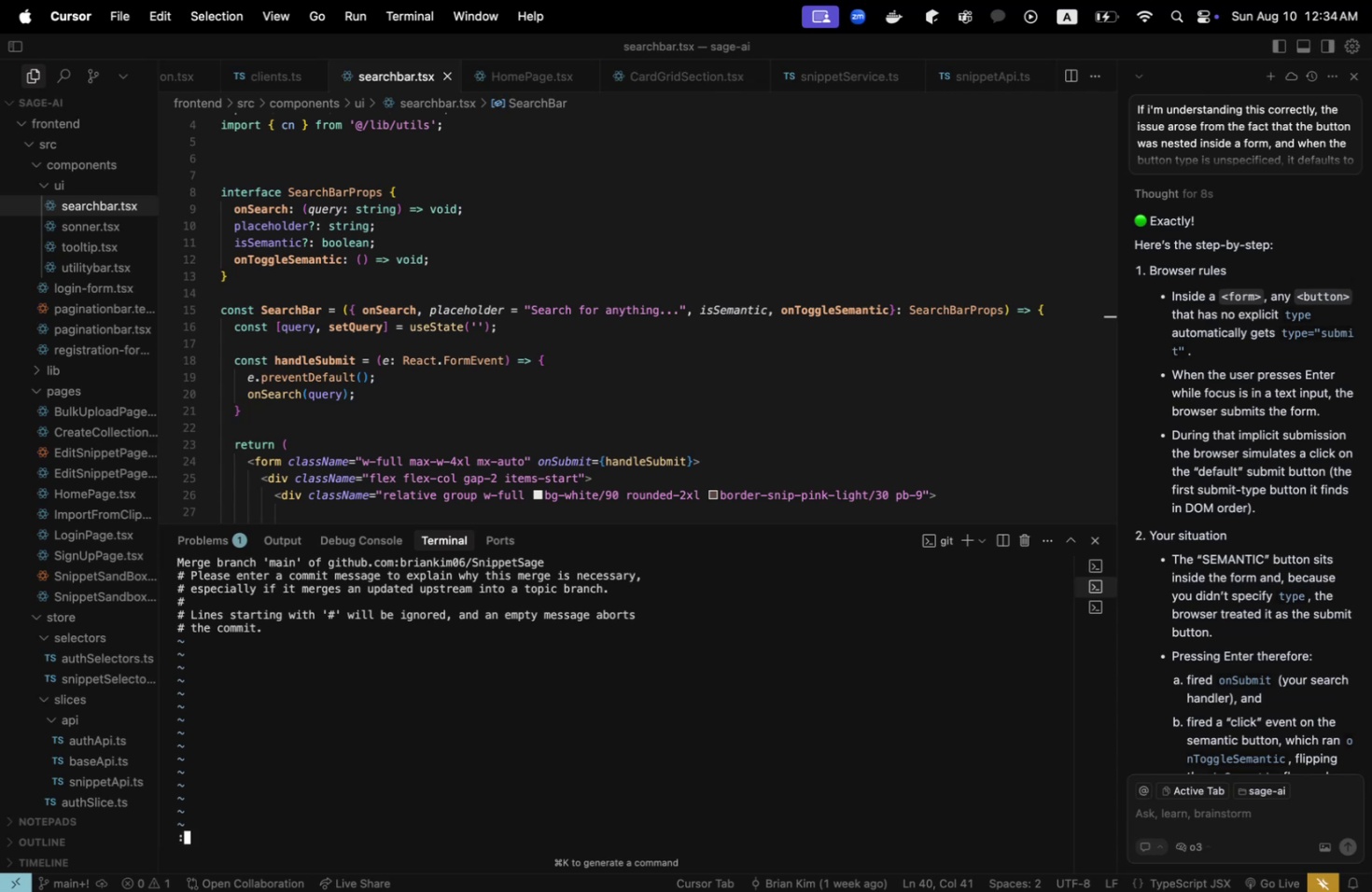 
key(Shift+Q)
 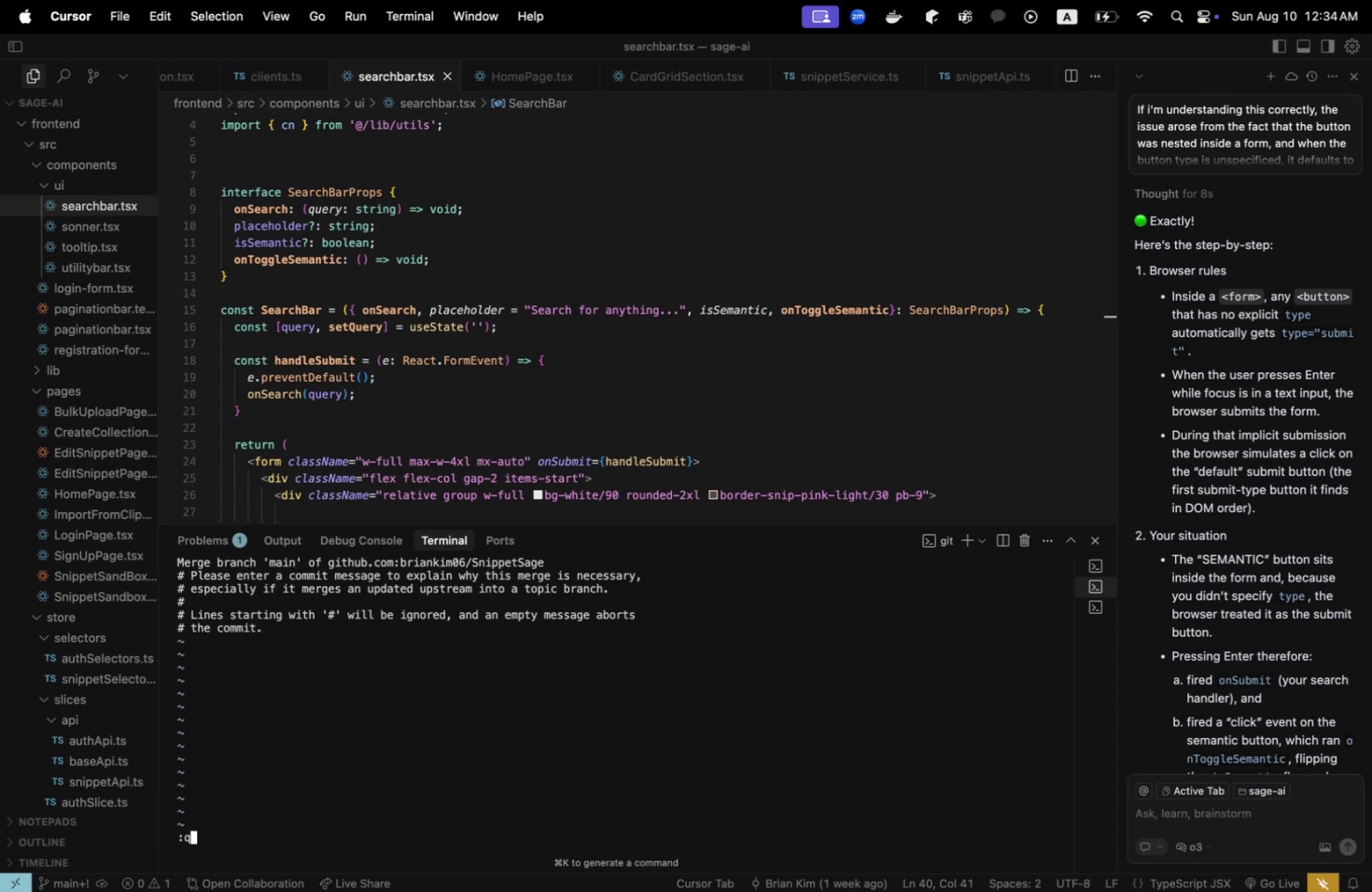 
key(Shift+Enter)
 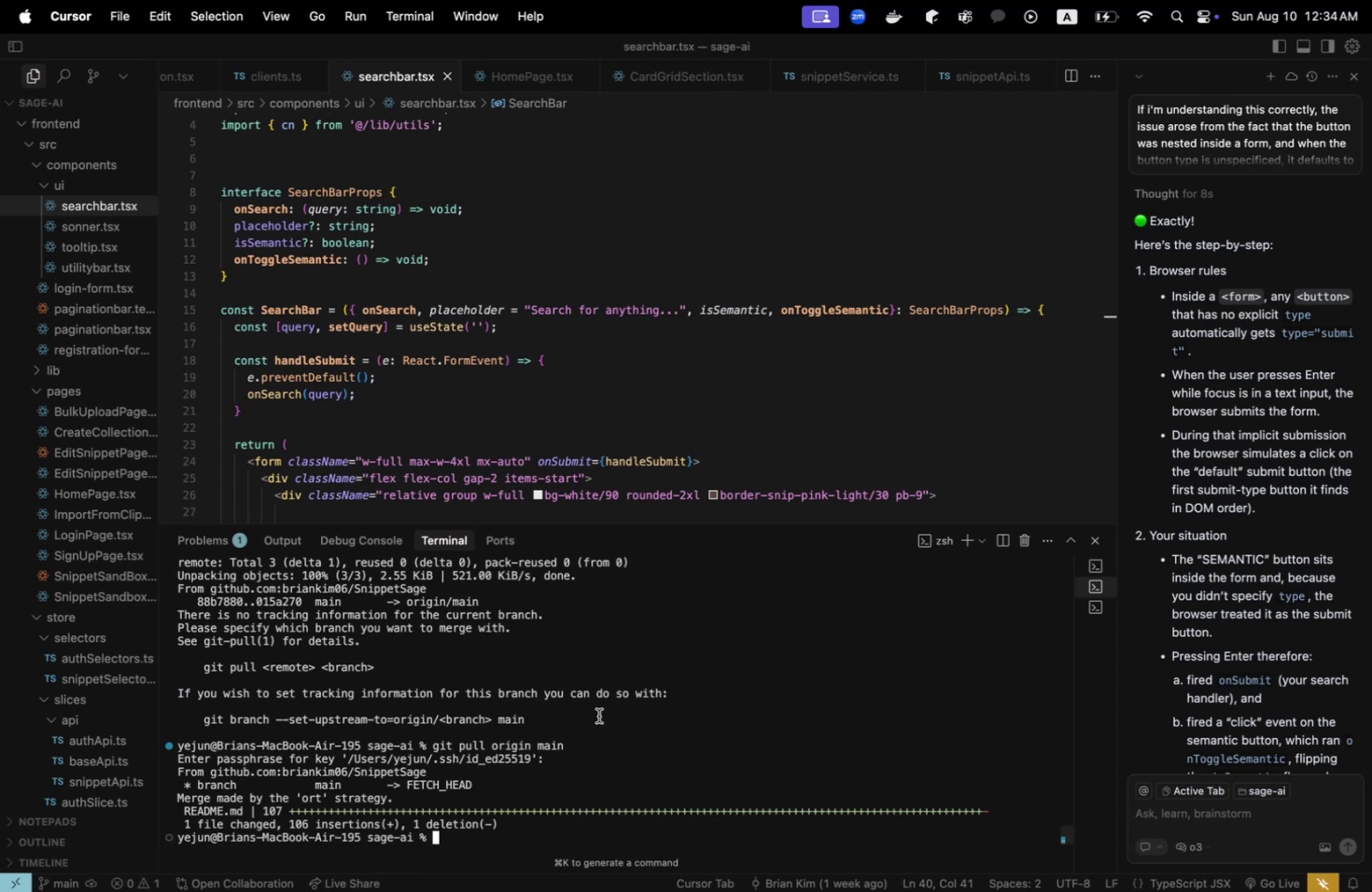 
type(GIT PUSH ORIGIN MAIN)
 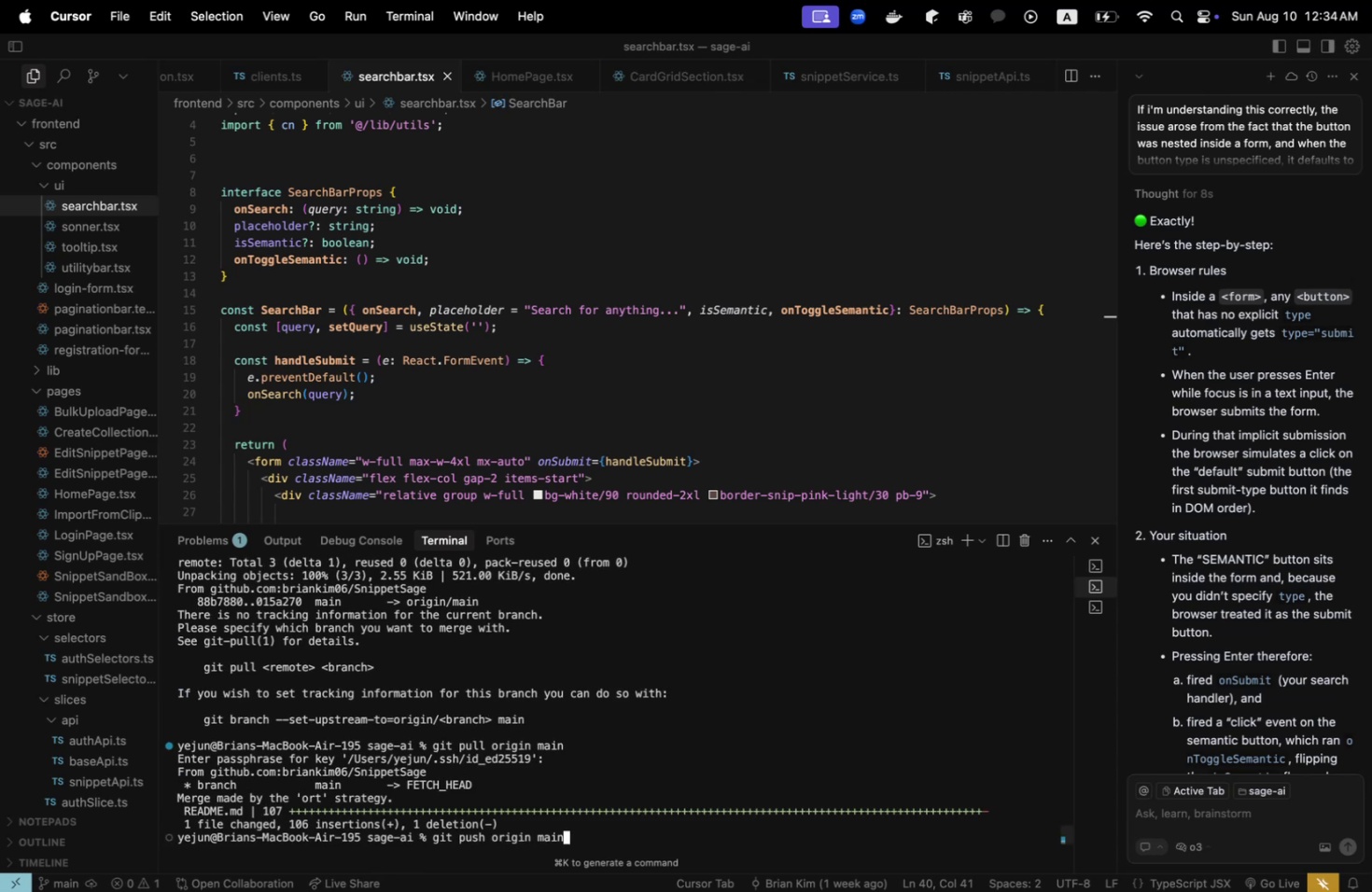 
key(Shift+Enter)
 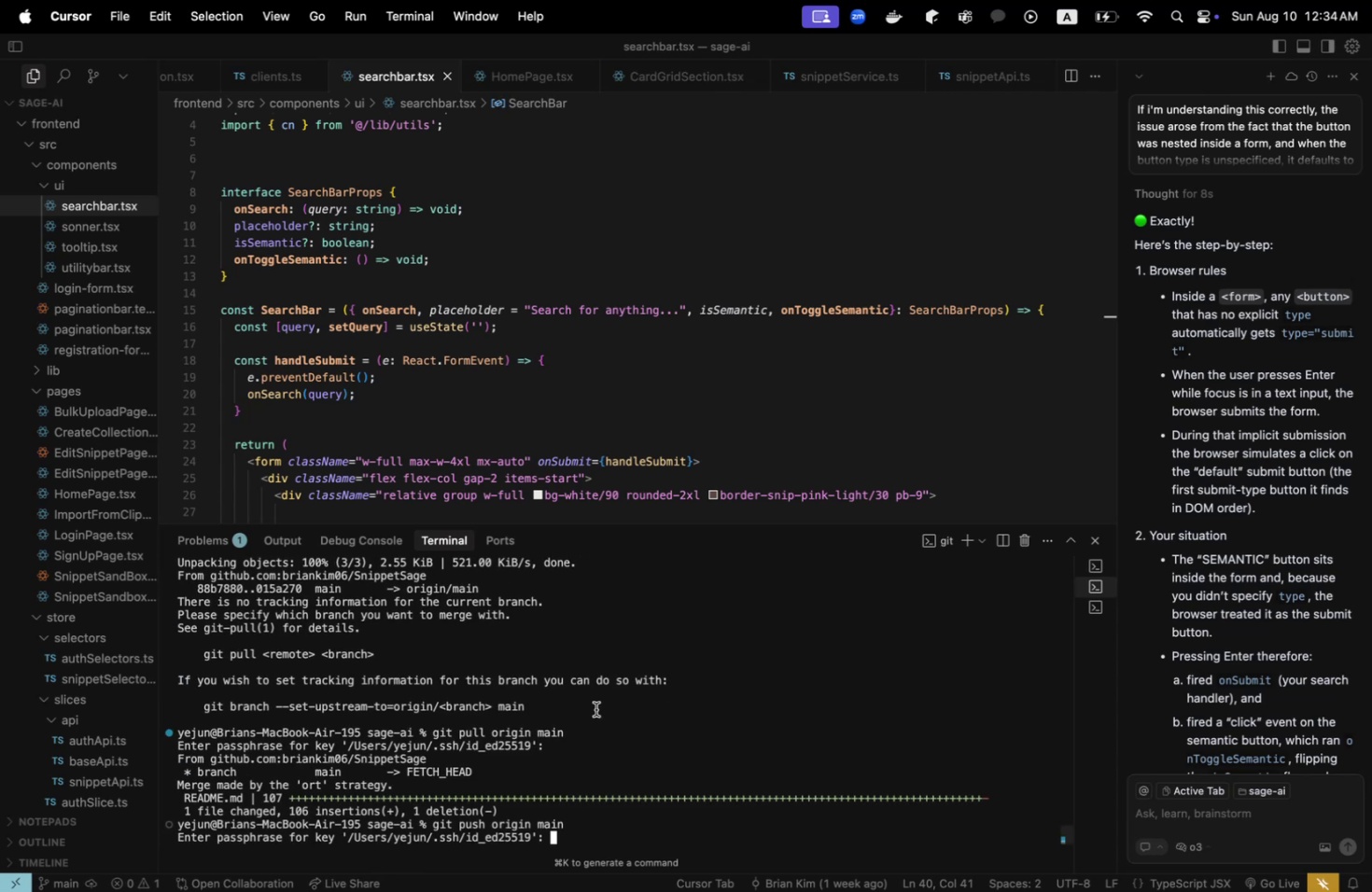 
type(BLUE#!$!%#)
 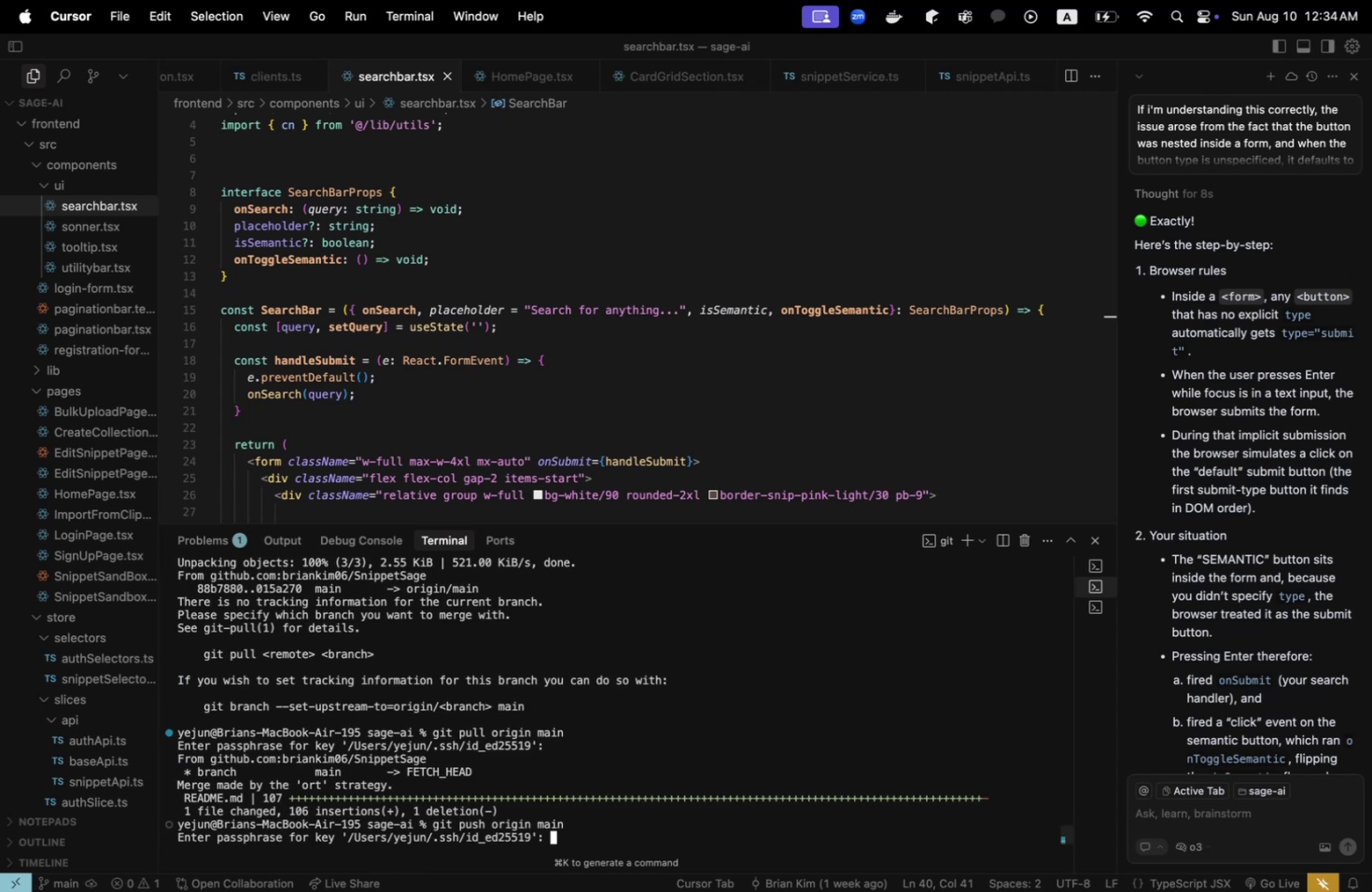 
key(Shift+Enter)
 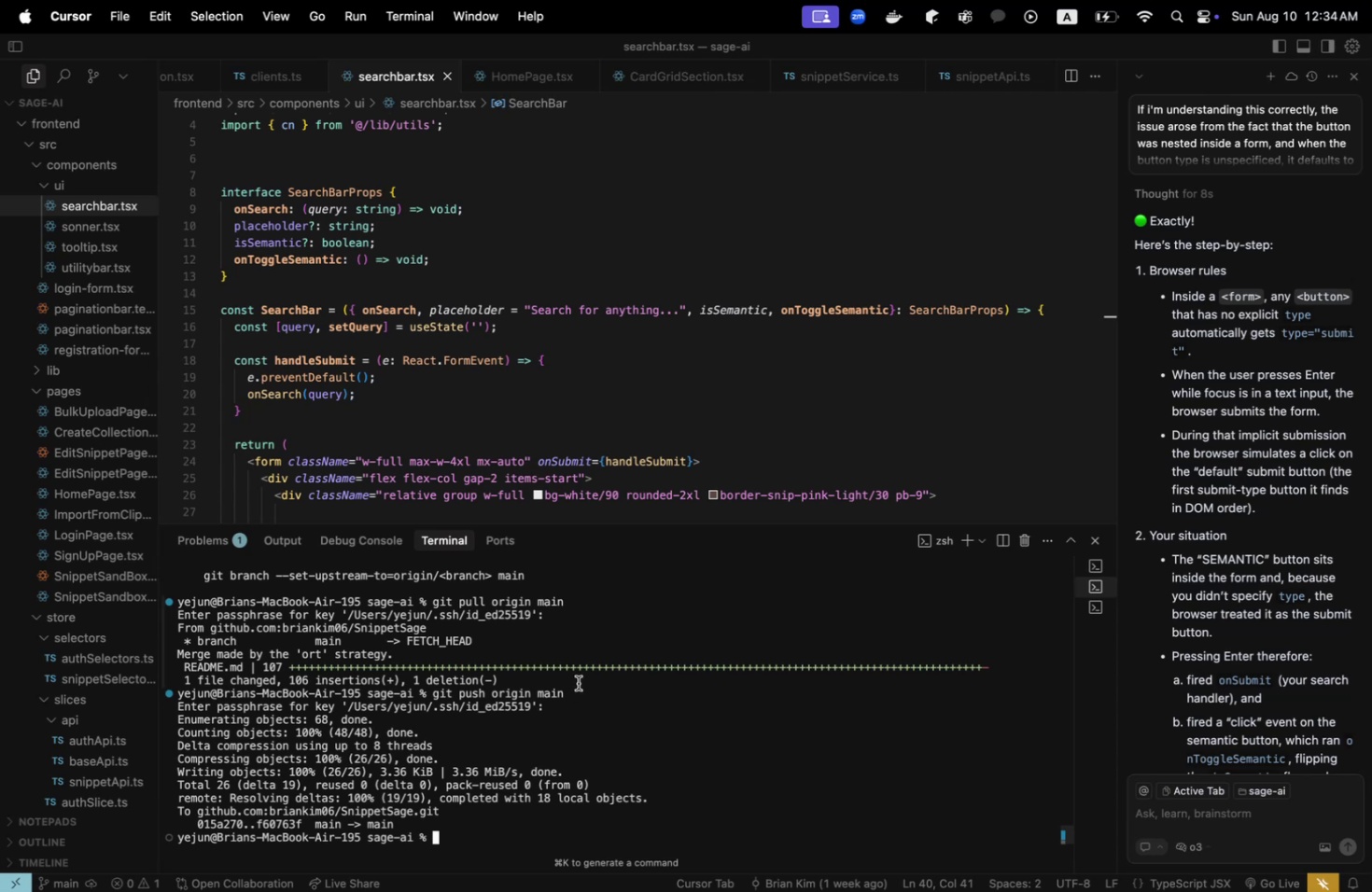 
key(Meta+Shift+CommandLeft)
 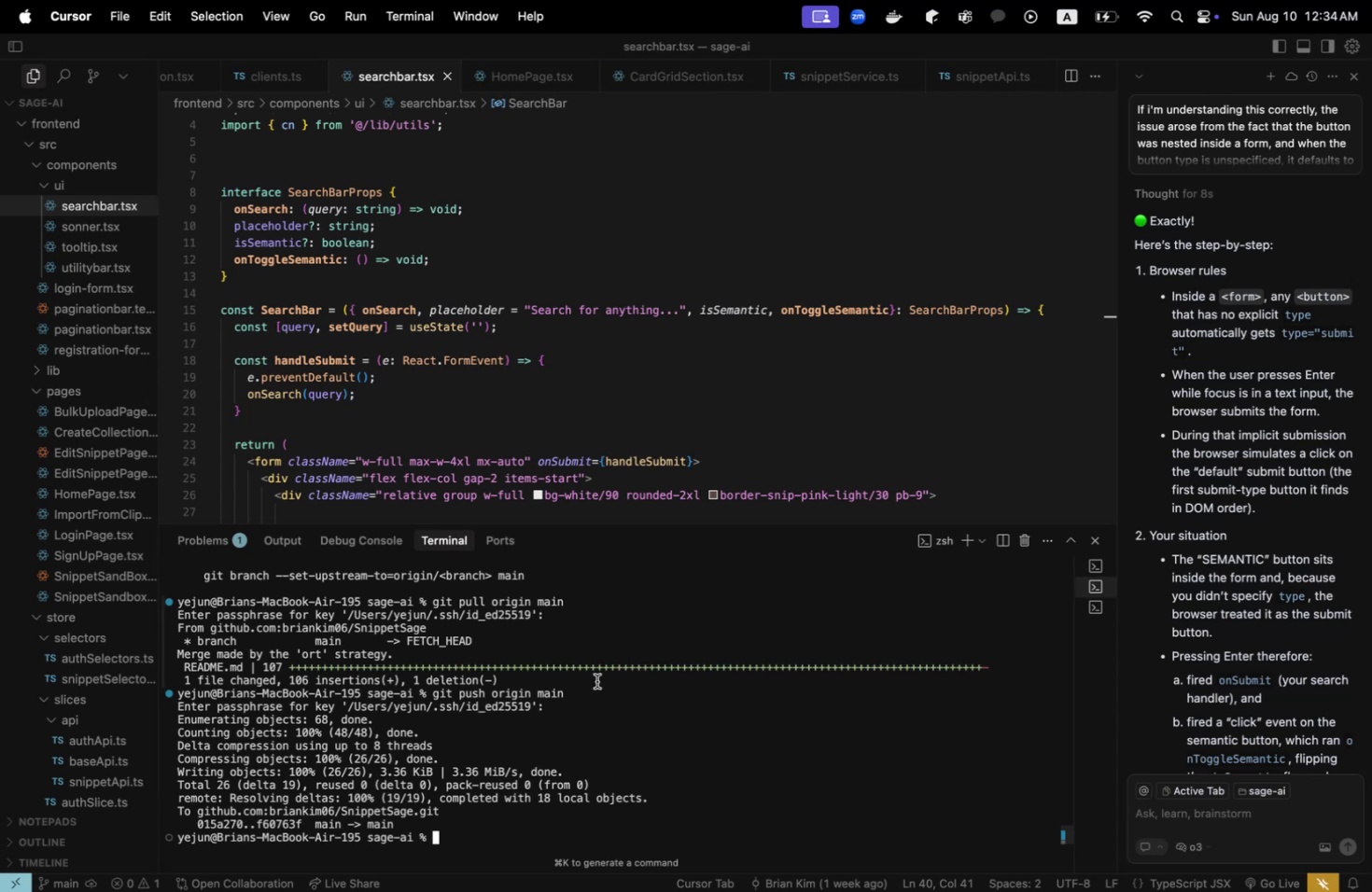 